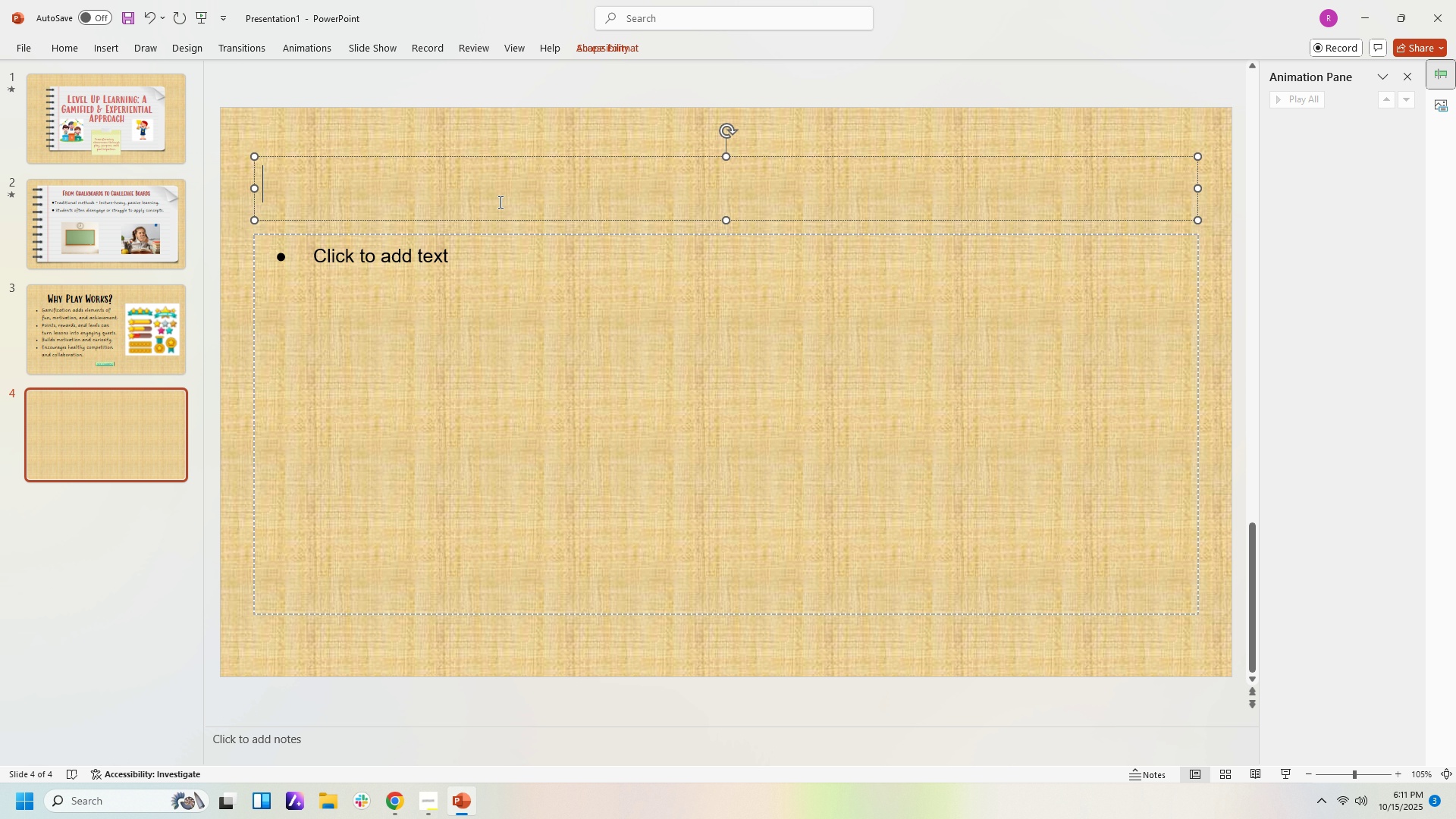 
left_click([499, 202])
 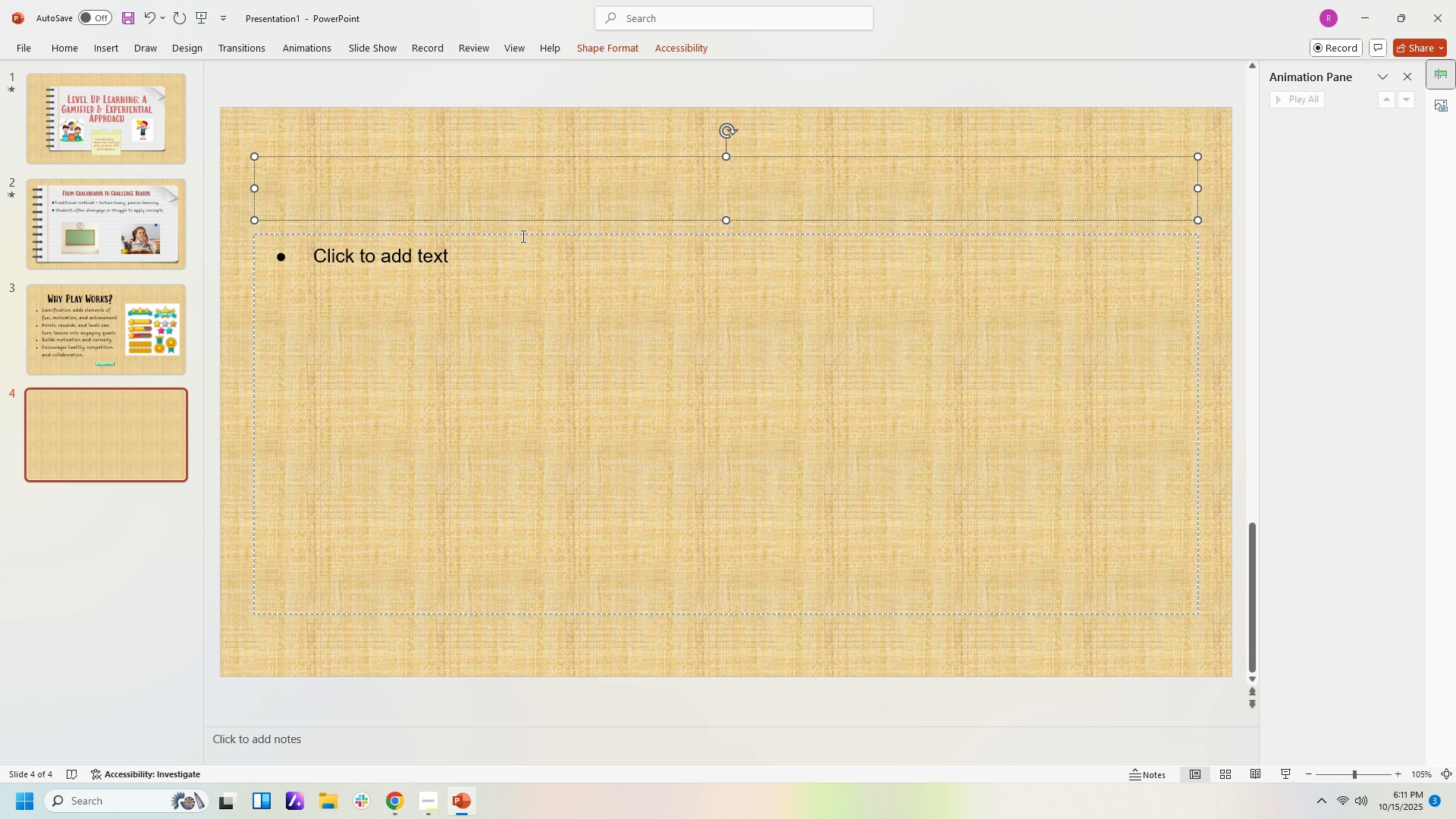 
type(Learning by doing)
key(Backspace)
type( by Doin)
key(Backspace)
key(Backspace)
key(Backspace)
key(Backspace)
key(Backspace)
key(Backspace)
key(Backspace)
type(BY)
key(Backspace)
type(y Doing)
 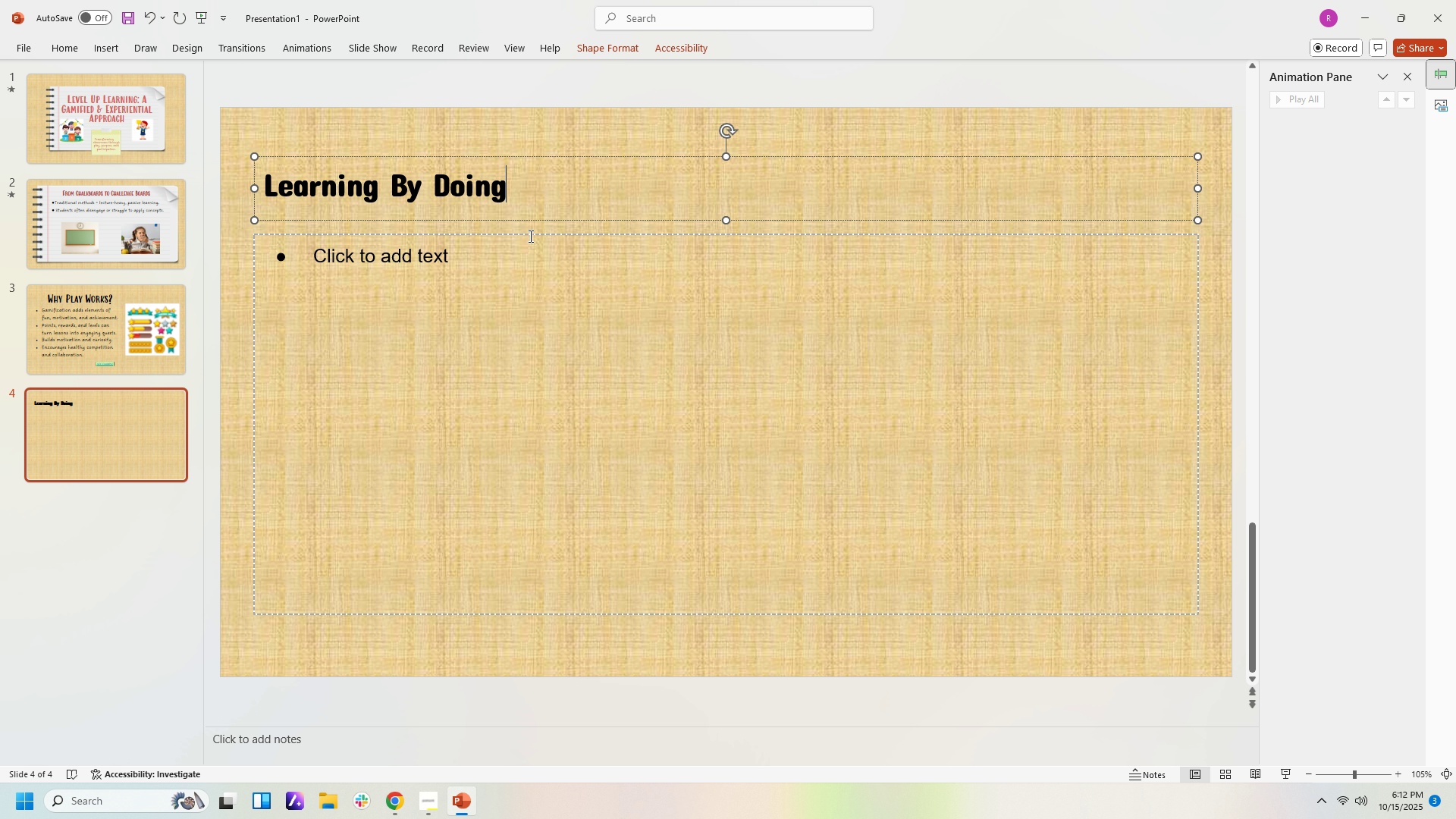 
scroll: coordinate [604, 170], scroll_direction: up, amount: 1.0
 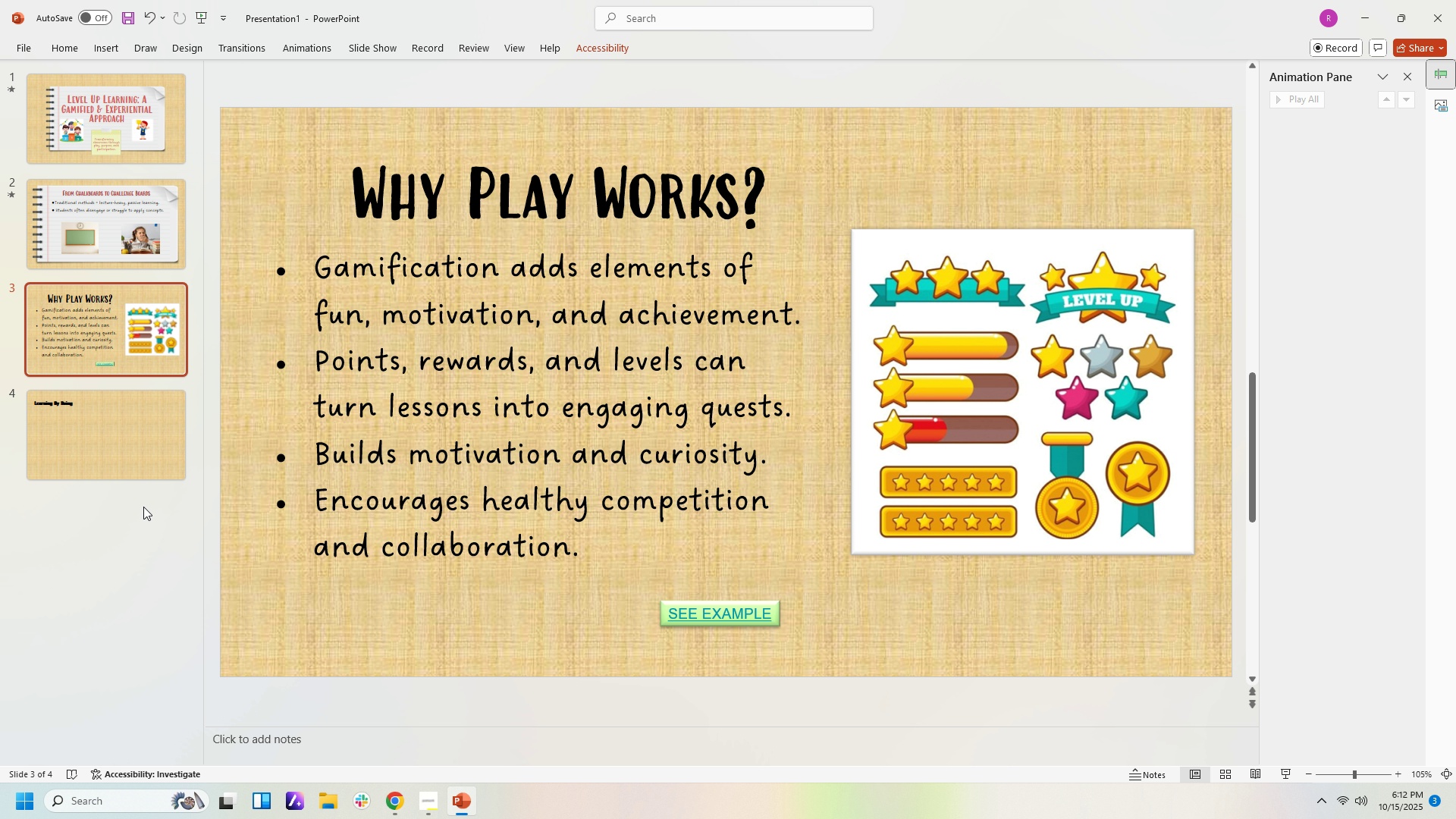 
left_click([143, 450])
 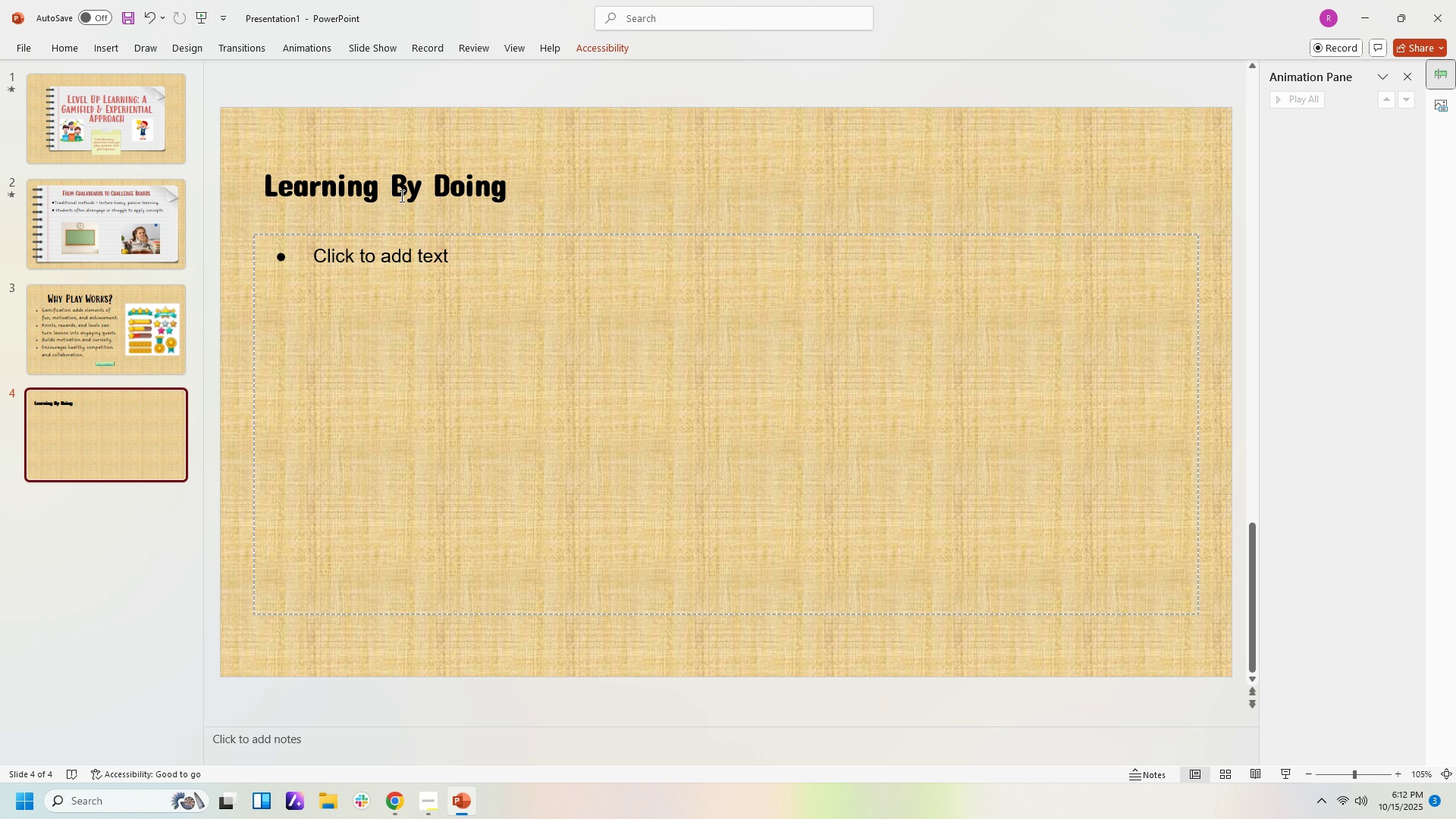 
left_click([400, 196])
 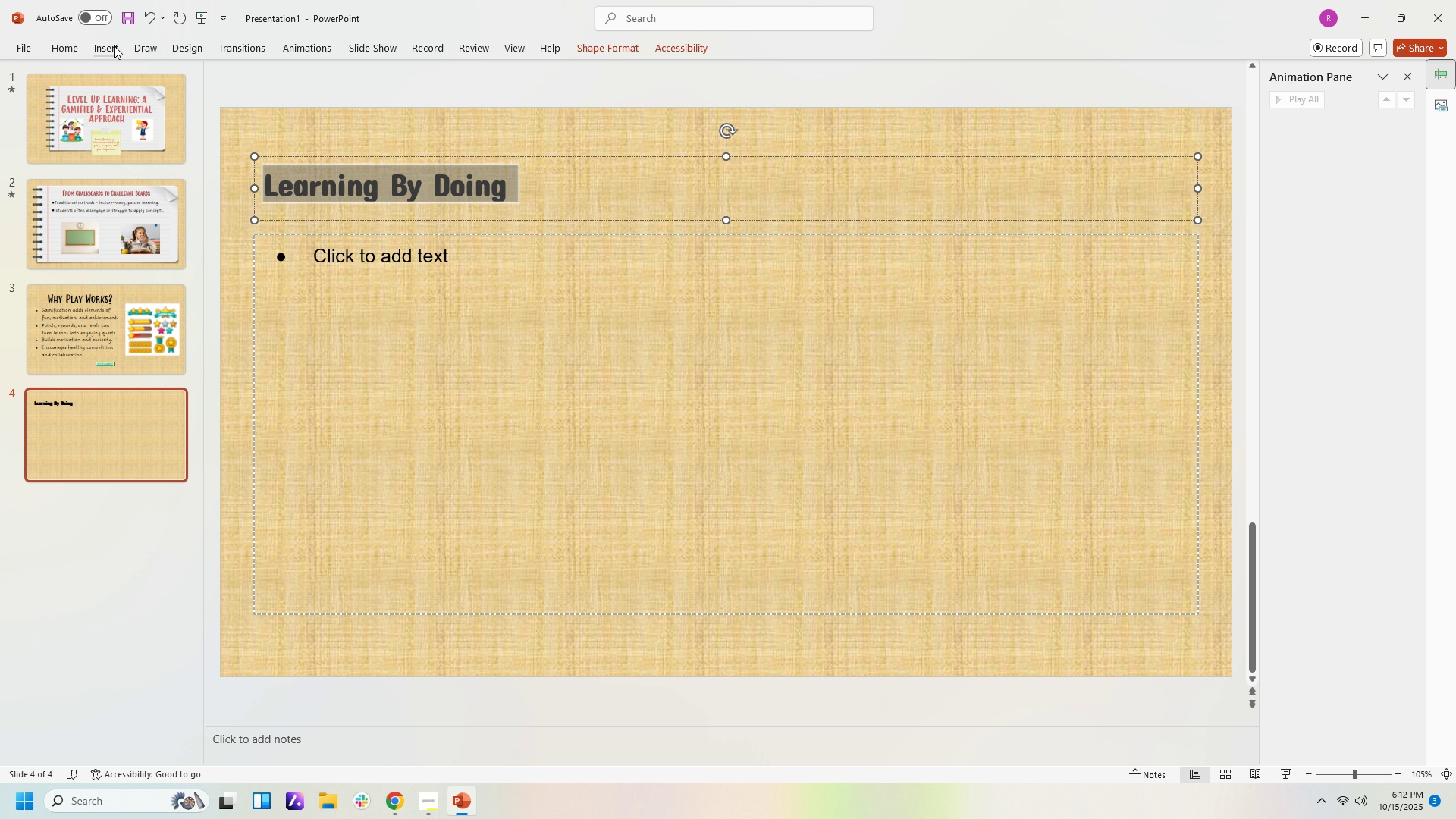 
left_click([71, 46])
 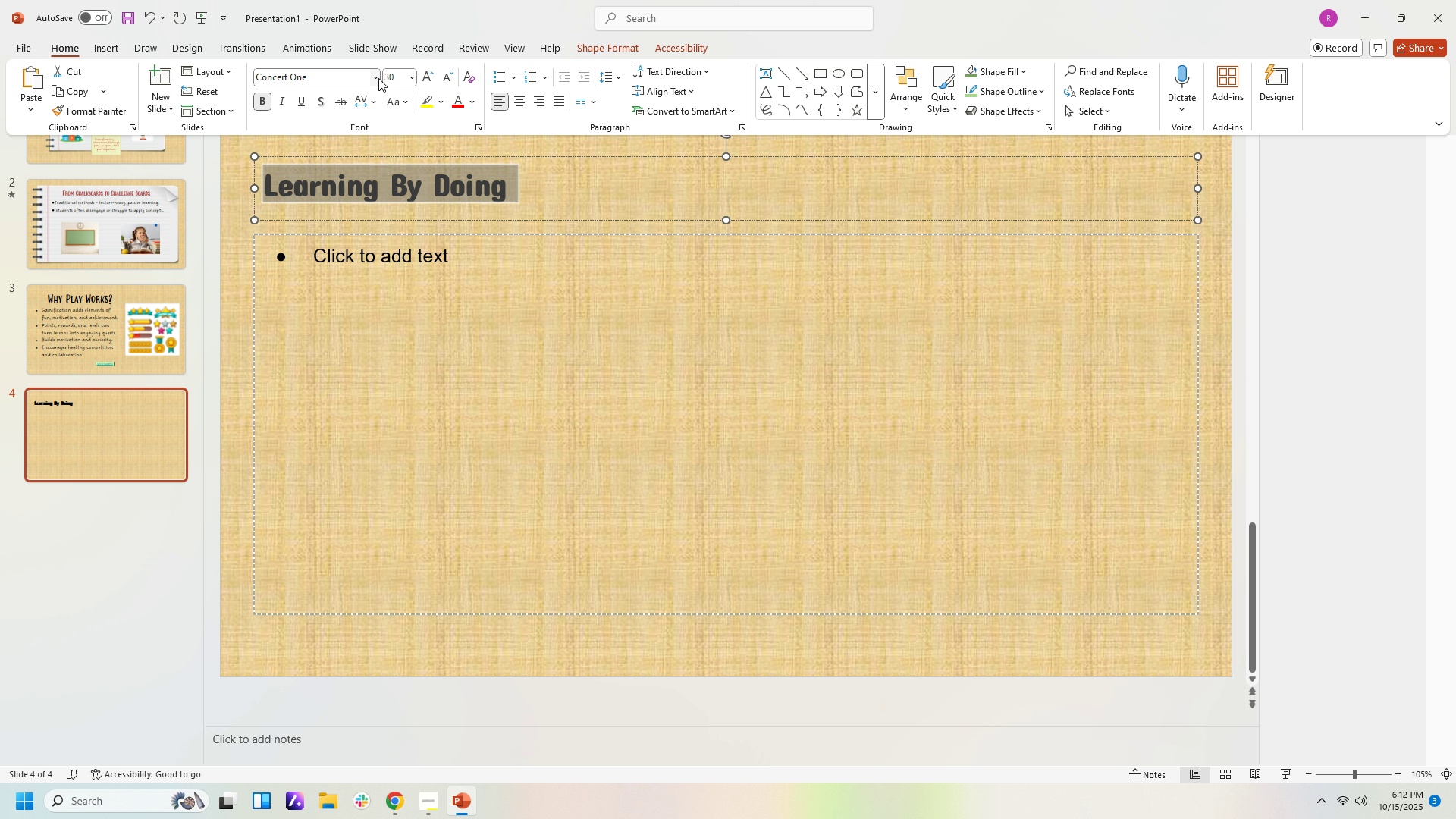 
left_click([377, 78])
 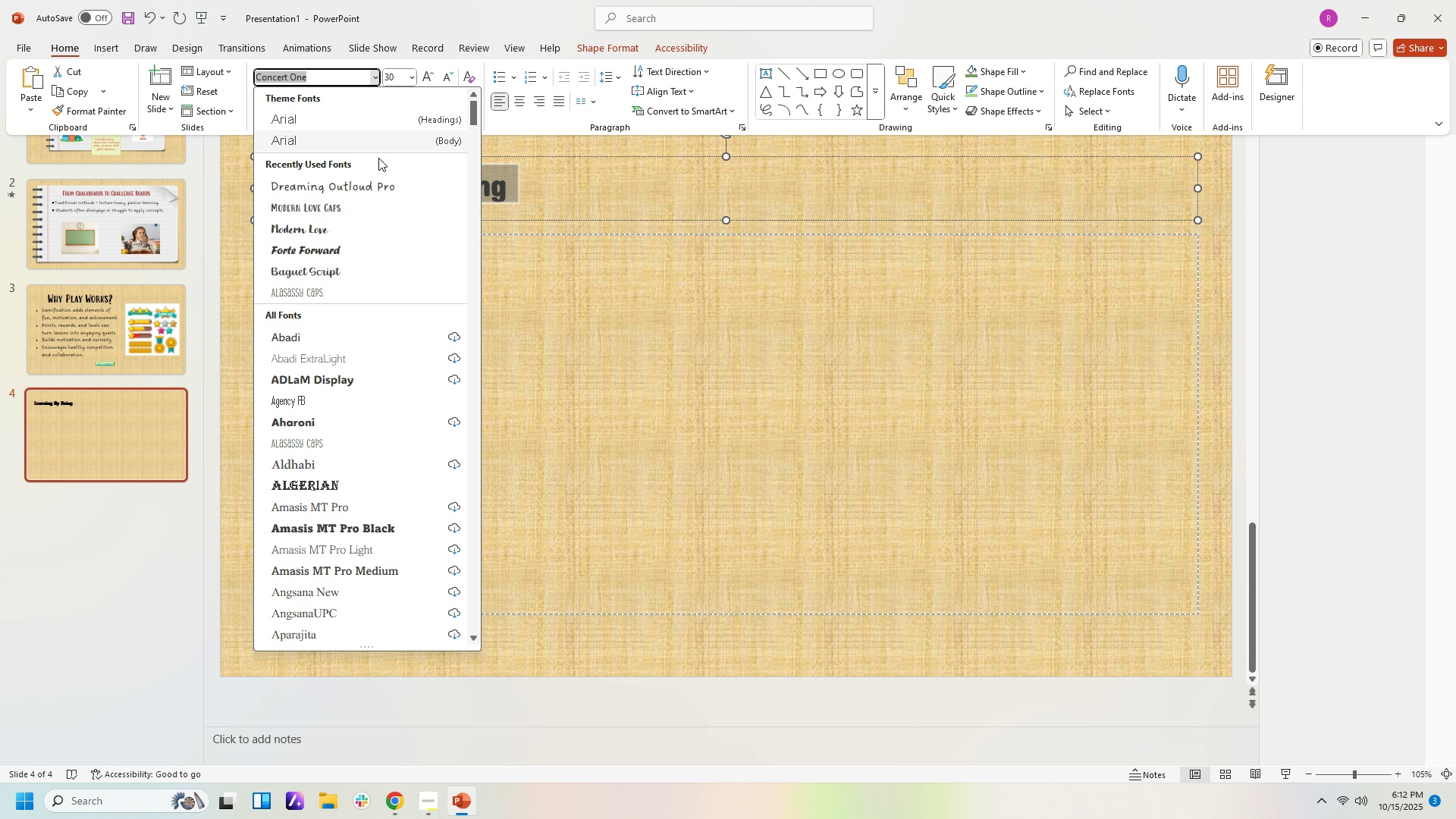 
left_click([365, 213])
 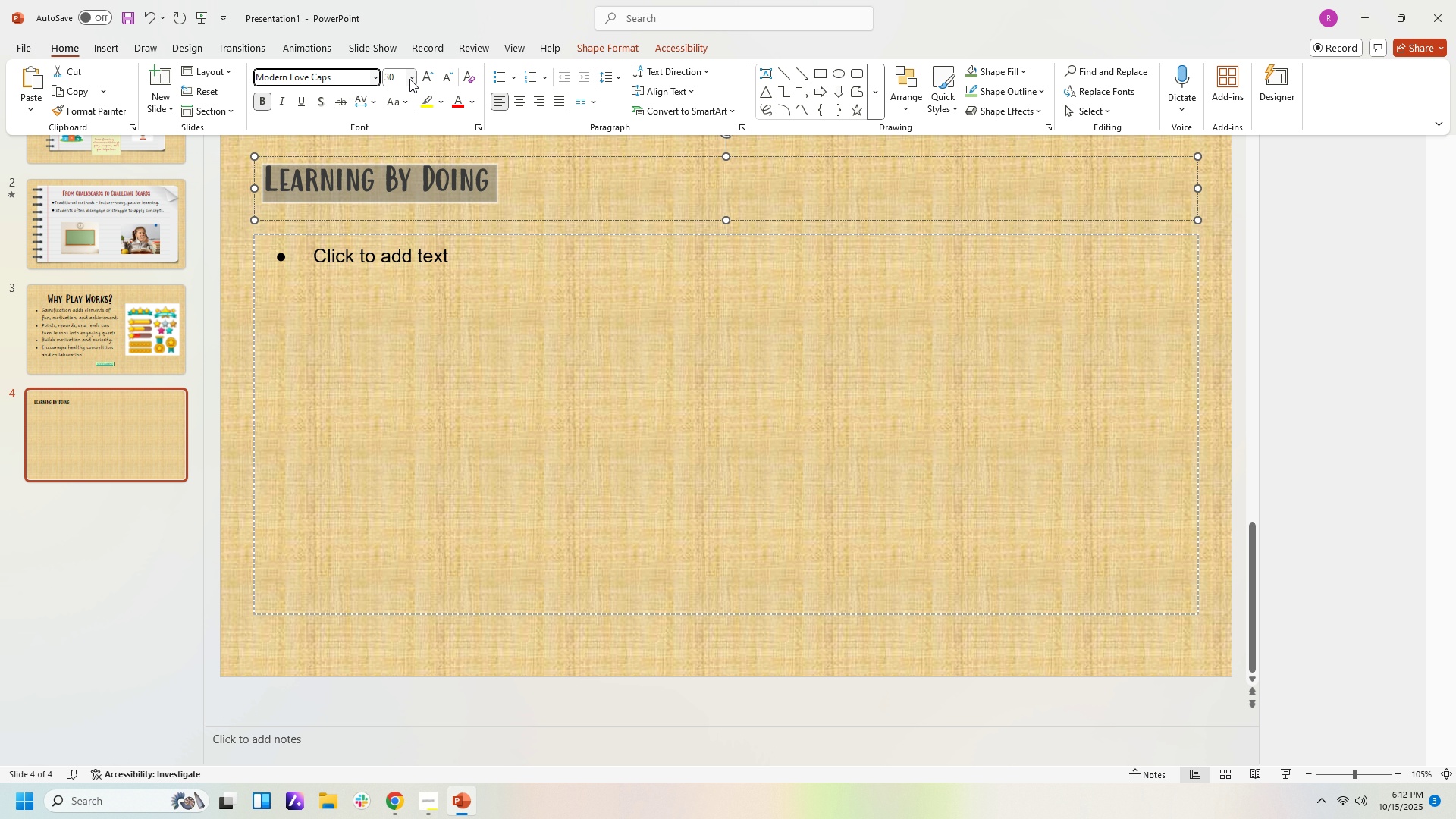 
left_click([413, 75])
 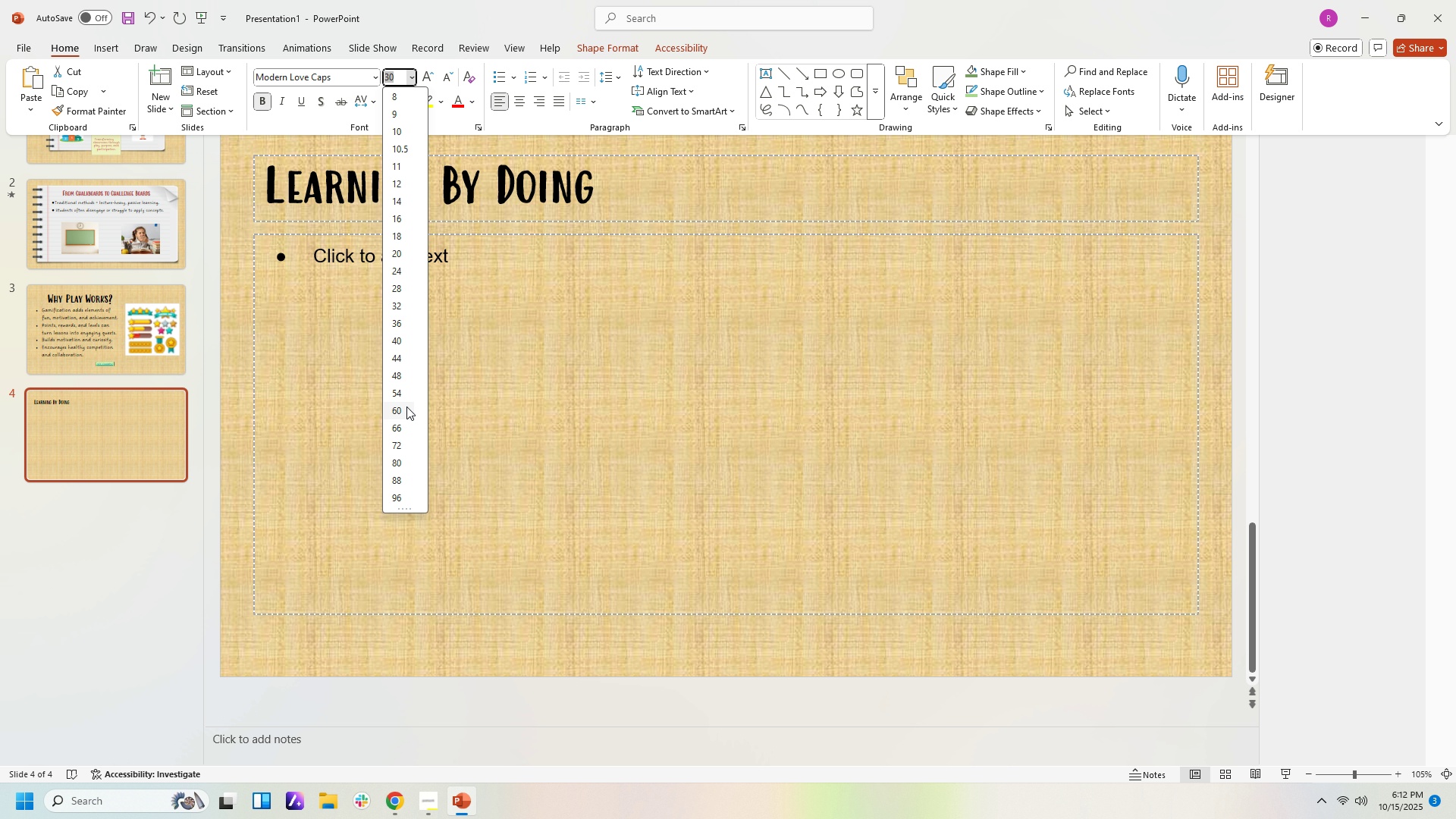 
left_click([397, 407])
 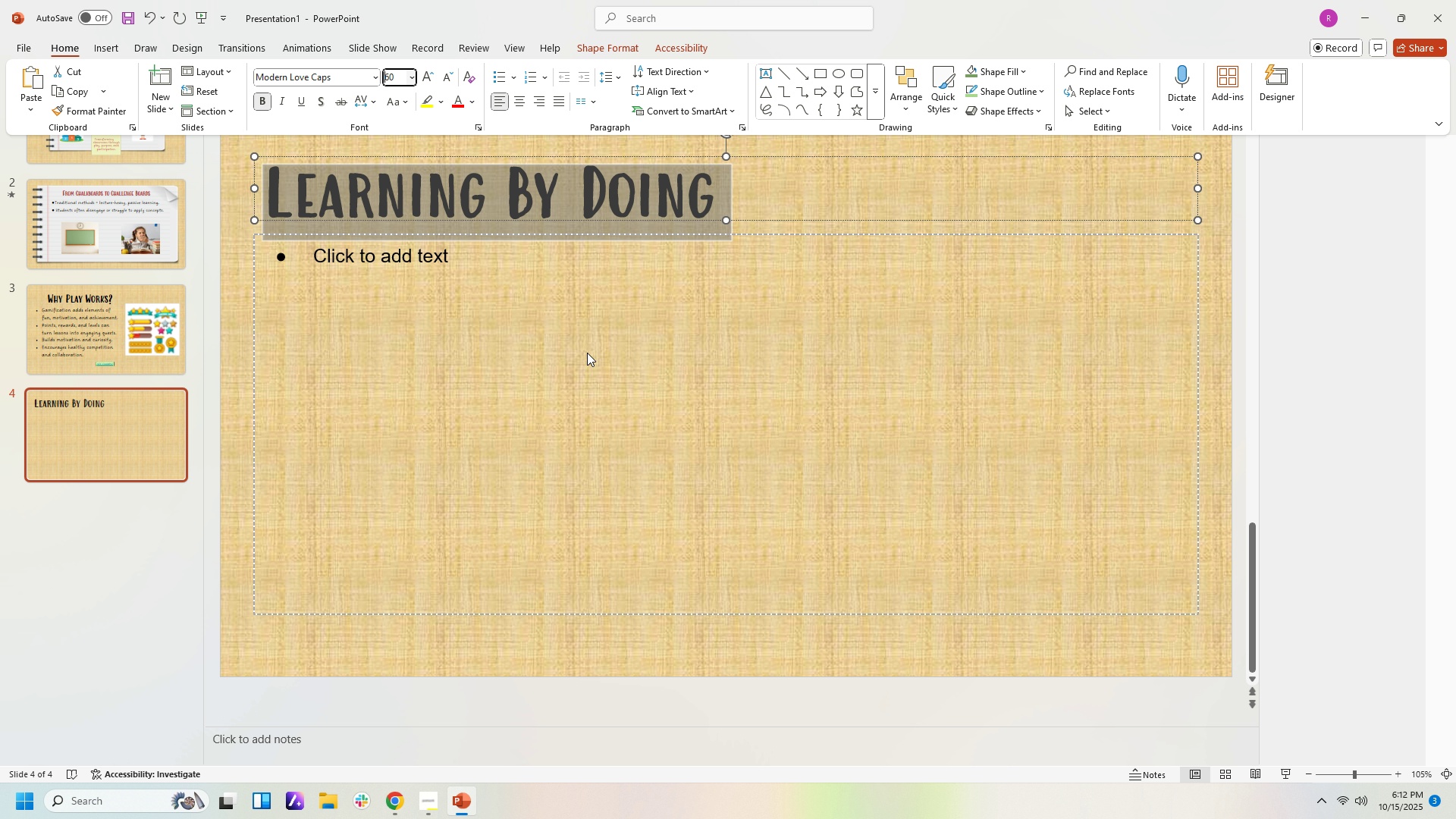 
left_click([587, 353])
 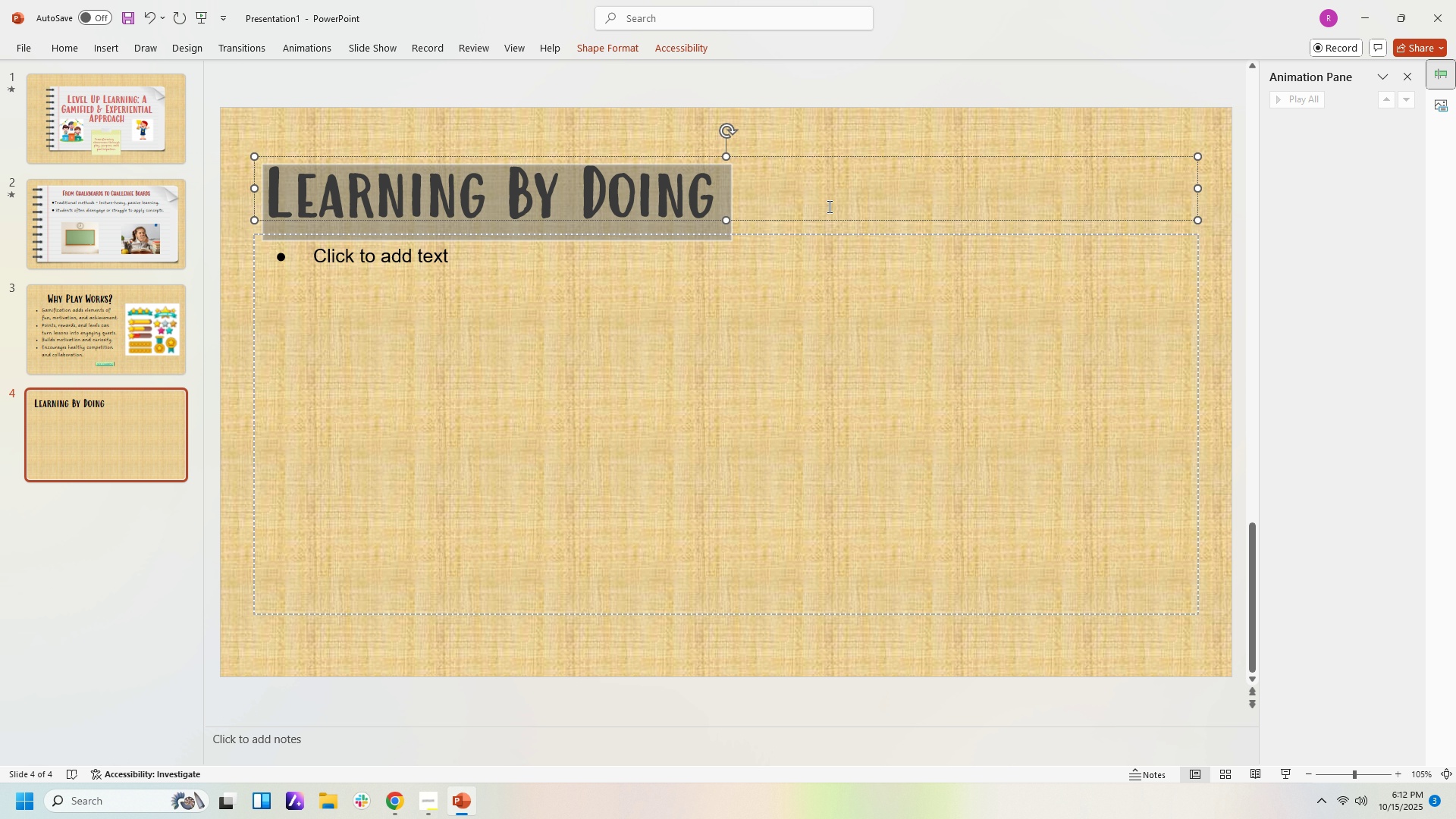 
left_click([828, 206])
 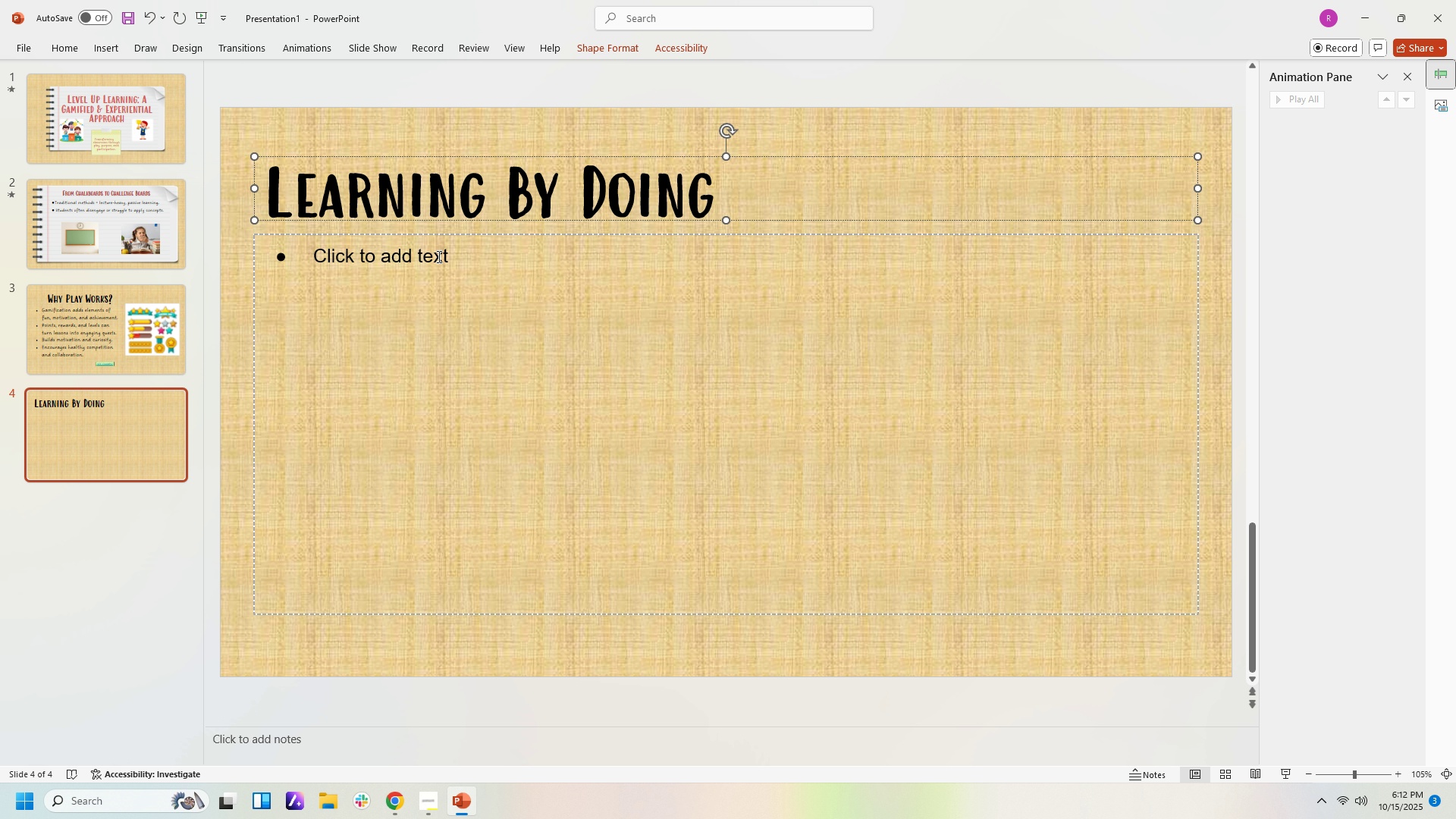 
left_click([438, 256])
 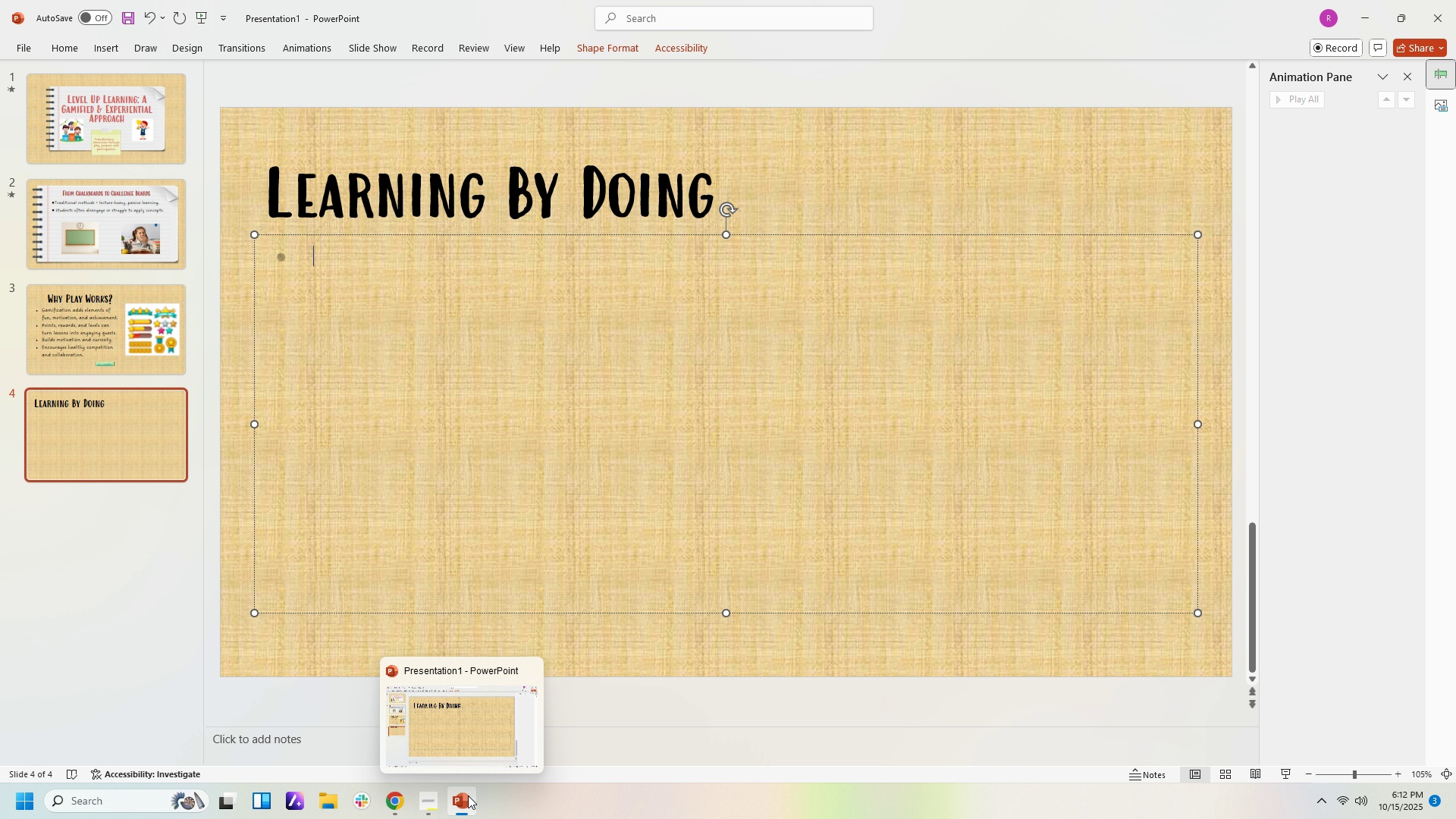 
left_click([388, 799])
 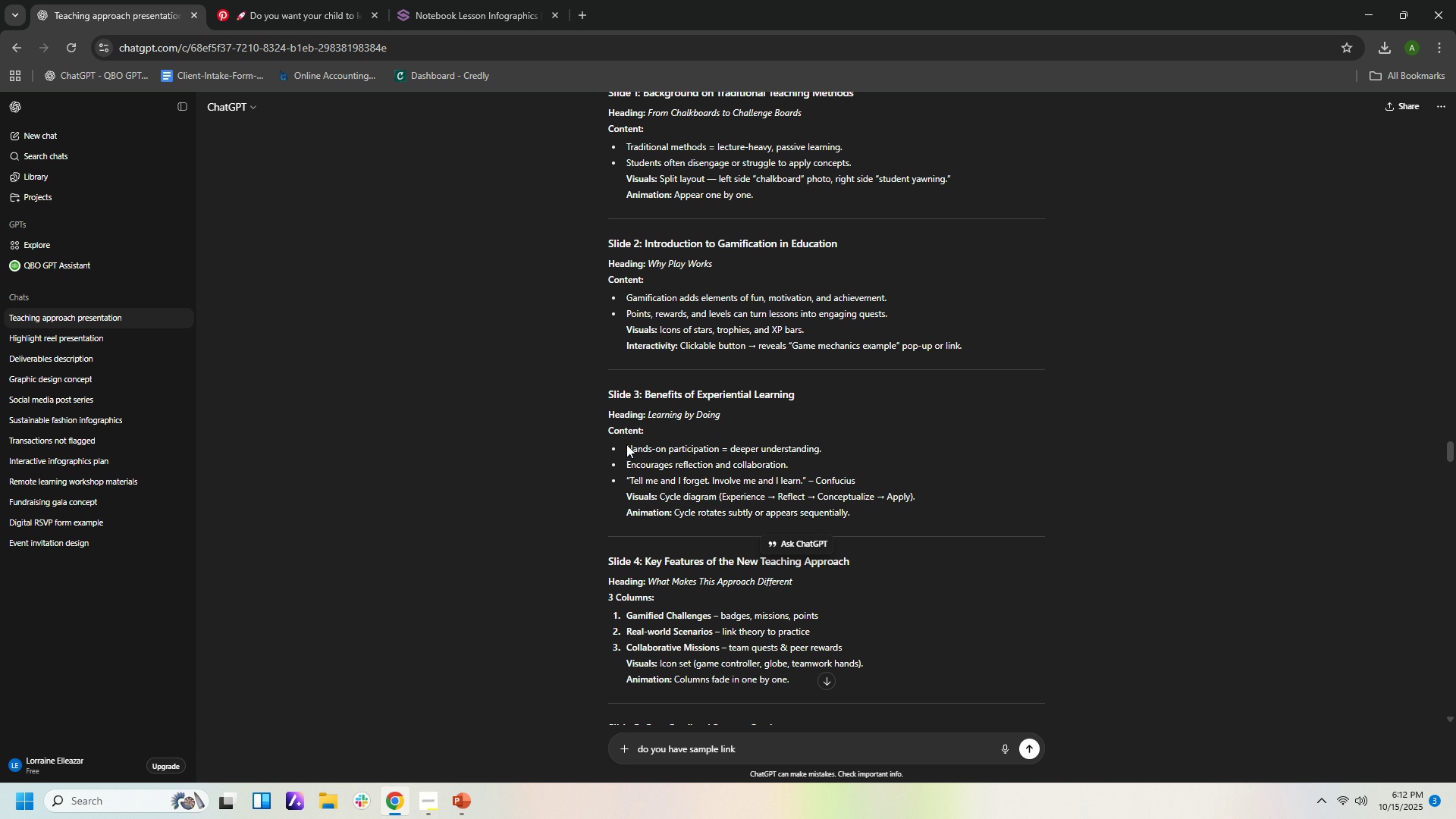 
wait(10.93)
 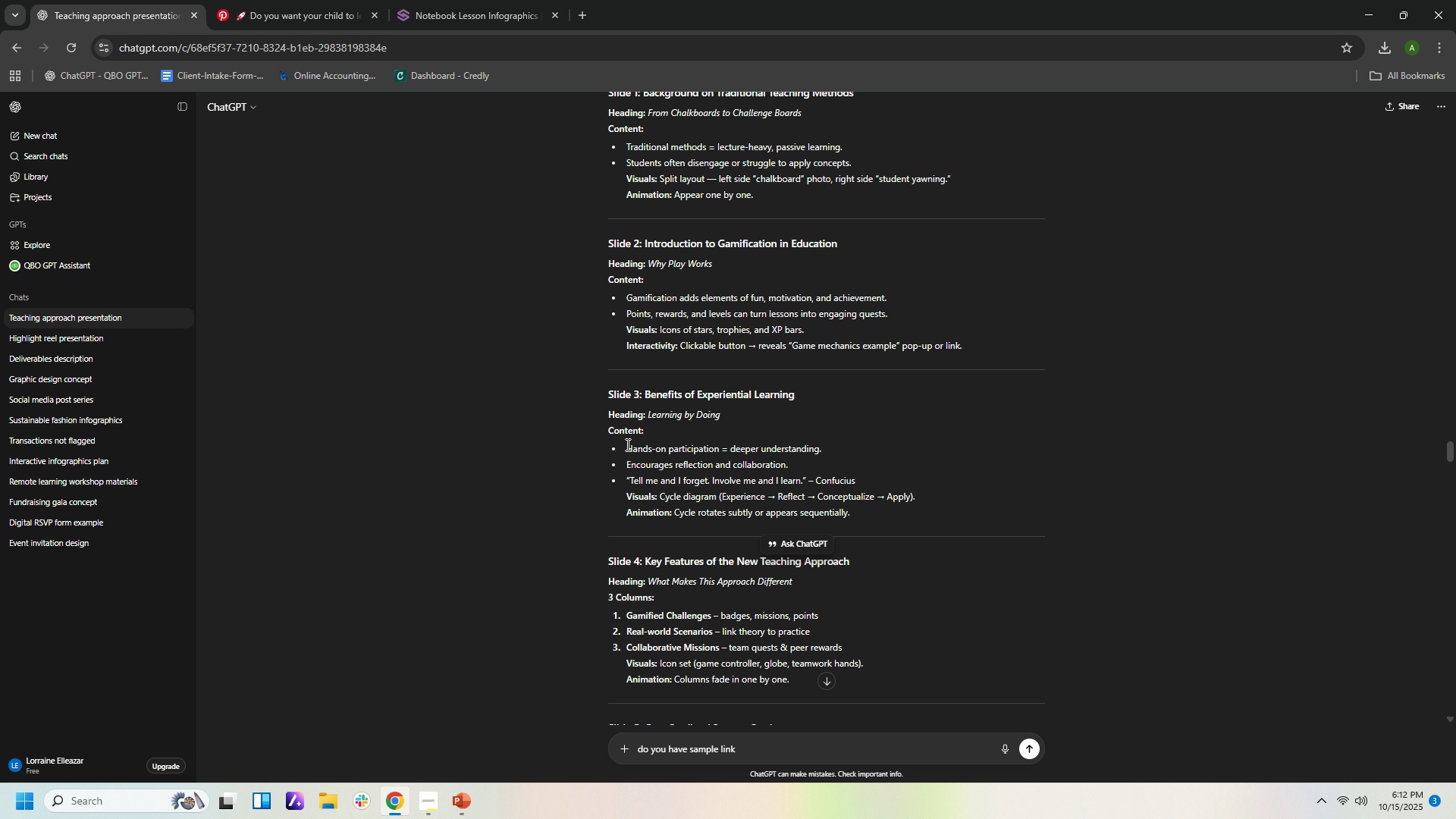 
key(Control+Z)
 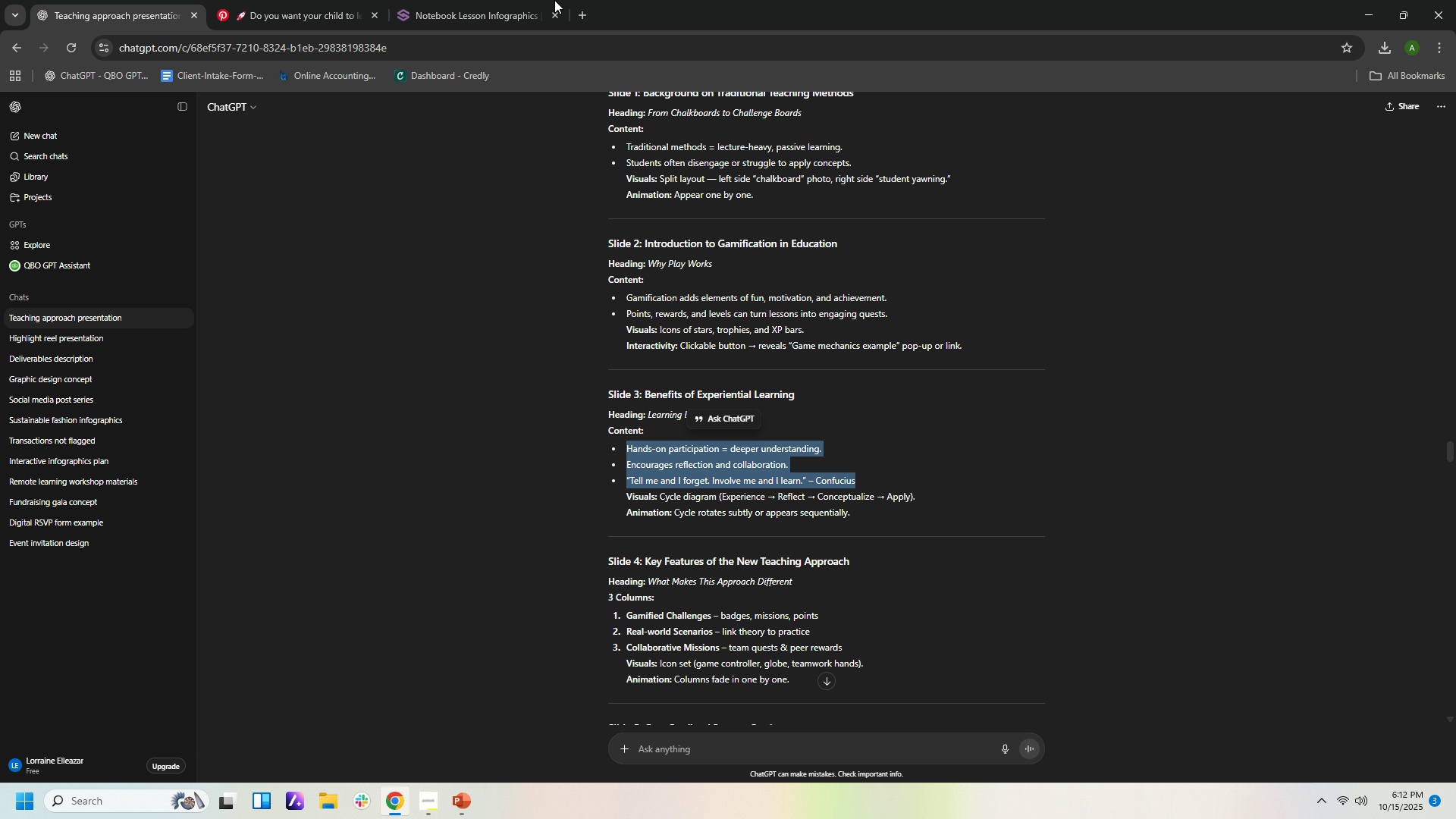 
key(Control+Z)
 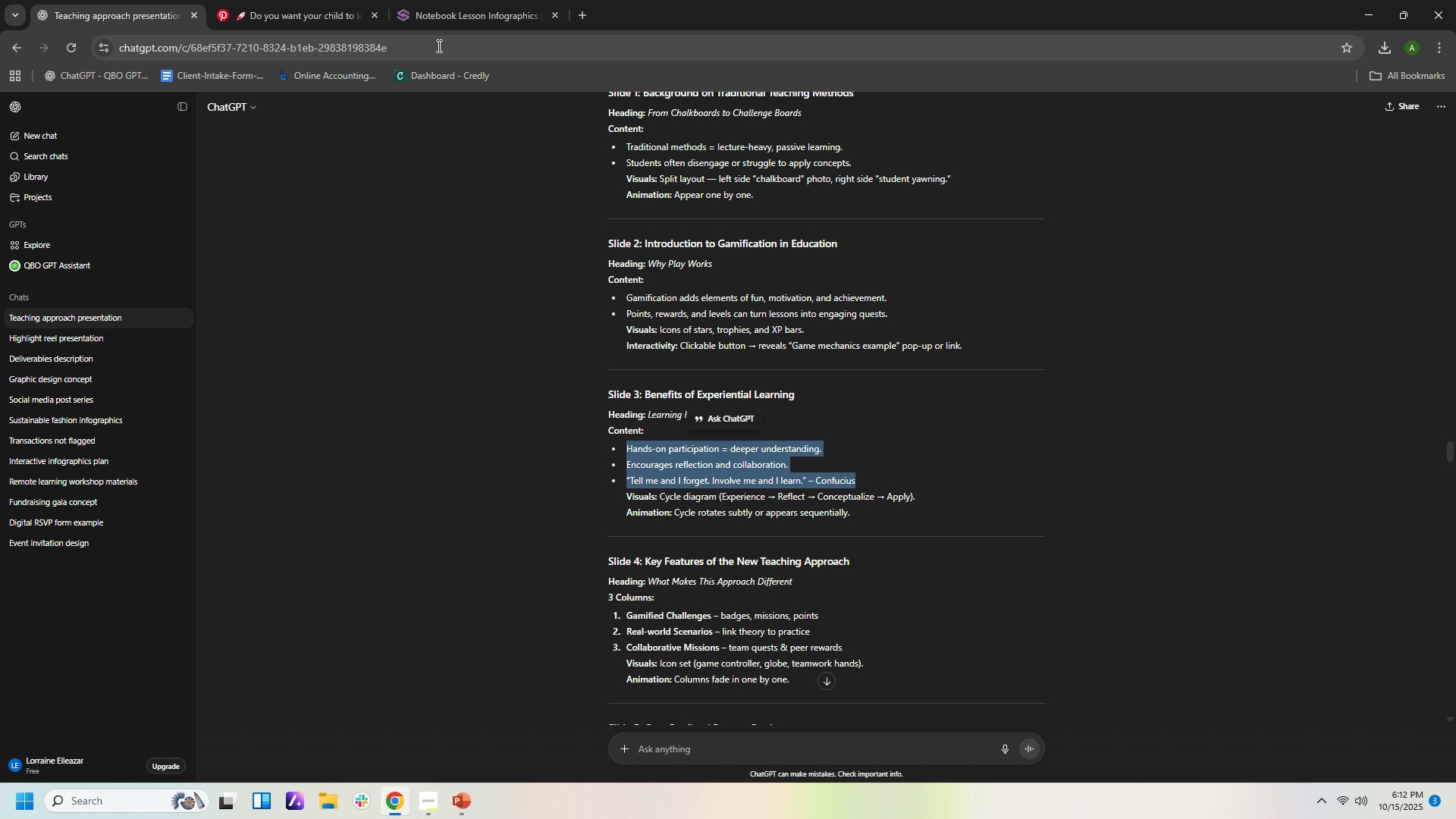 
key(Control+C)
 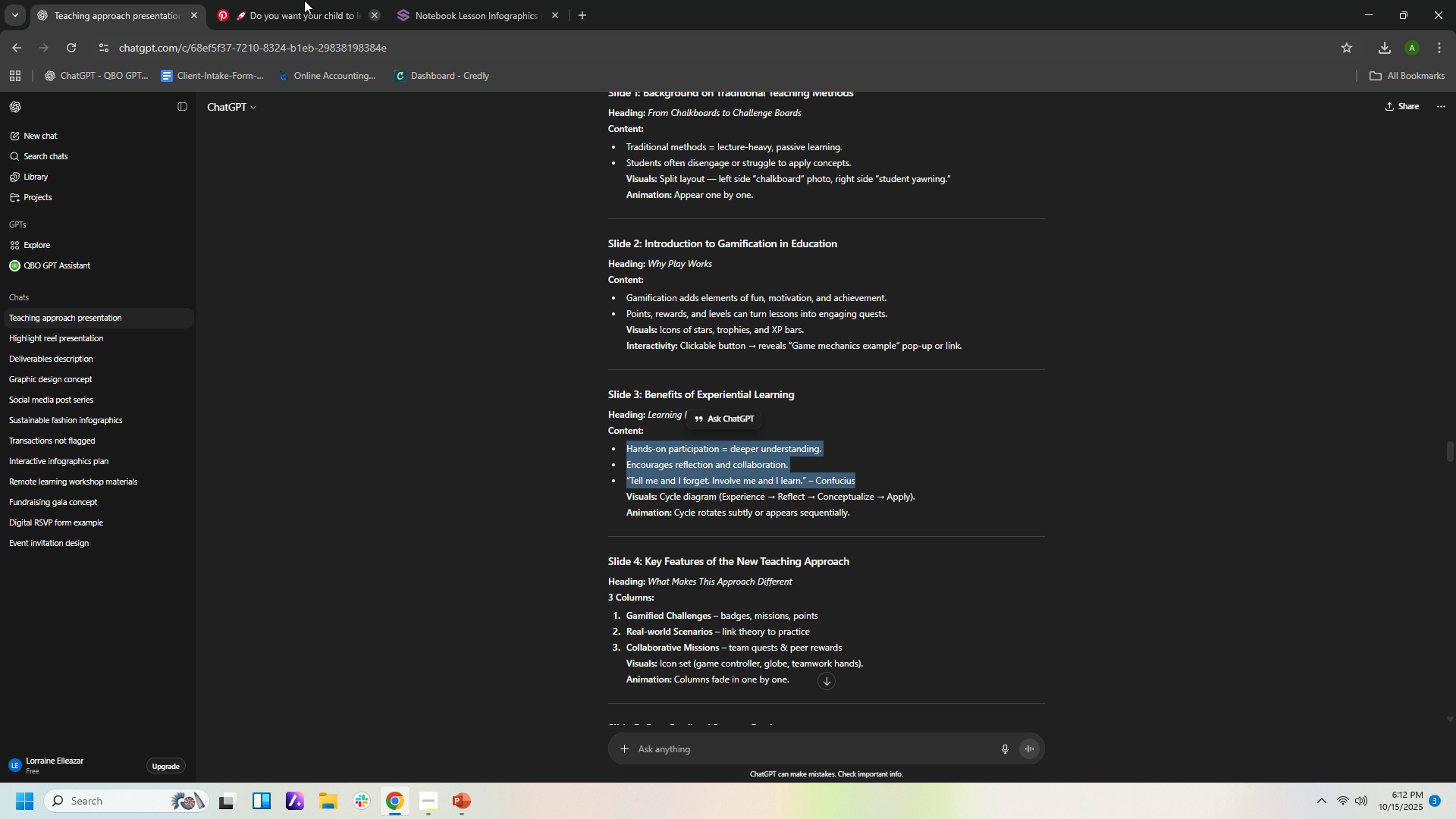 
key(Control+C)
 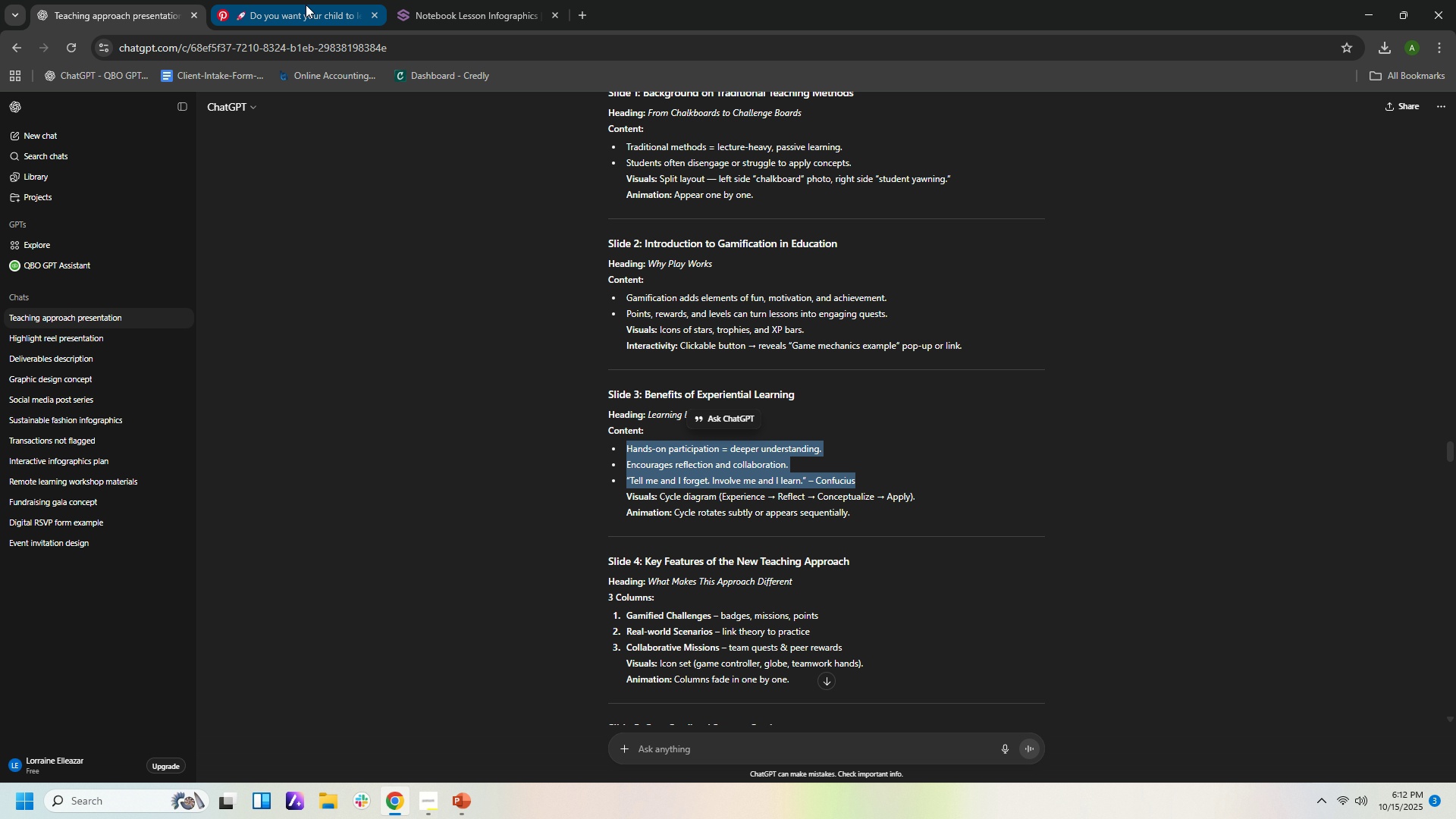 
key(Control+C)
 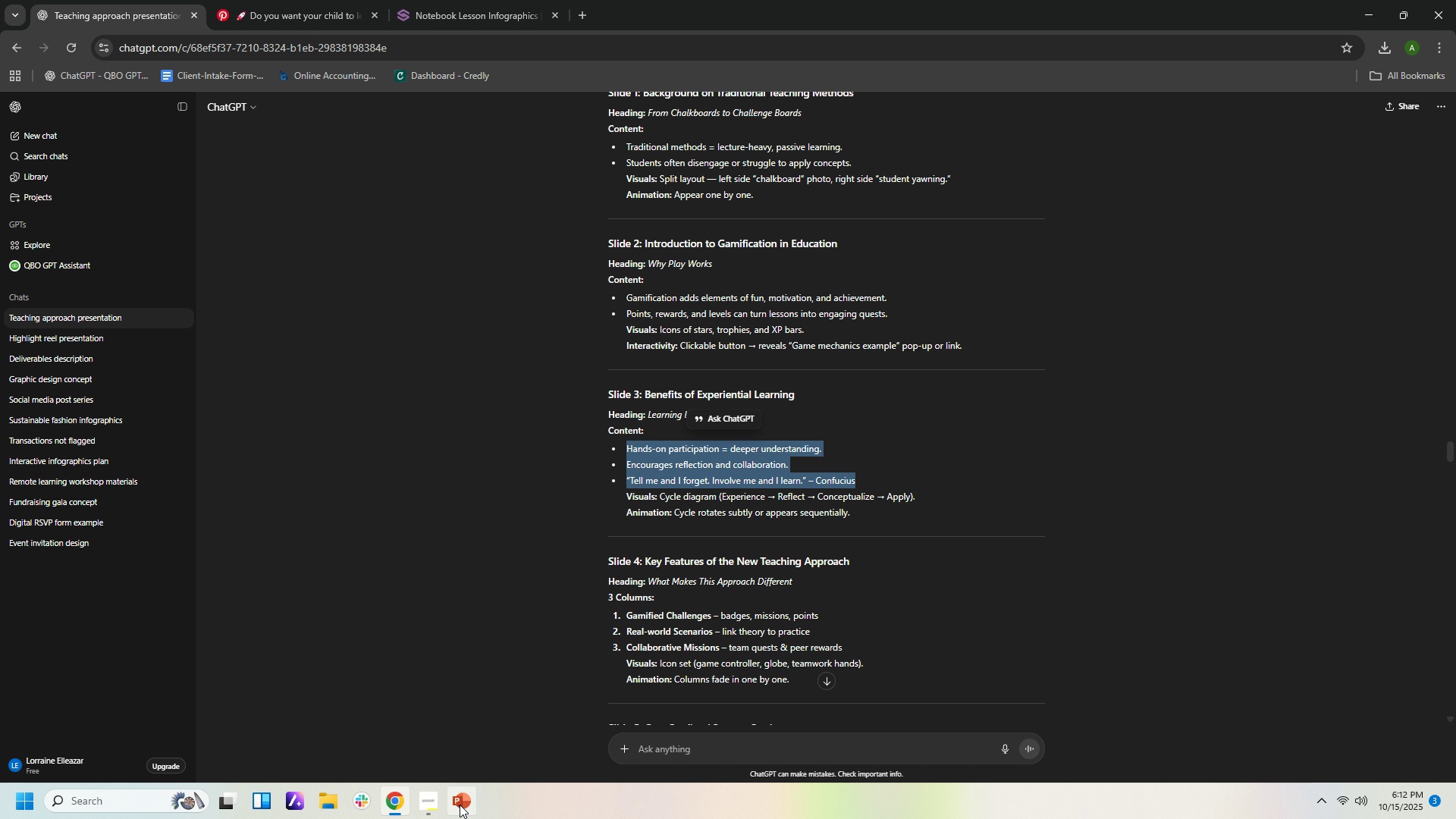 
left_click([460, 805])
 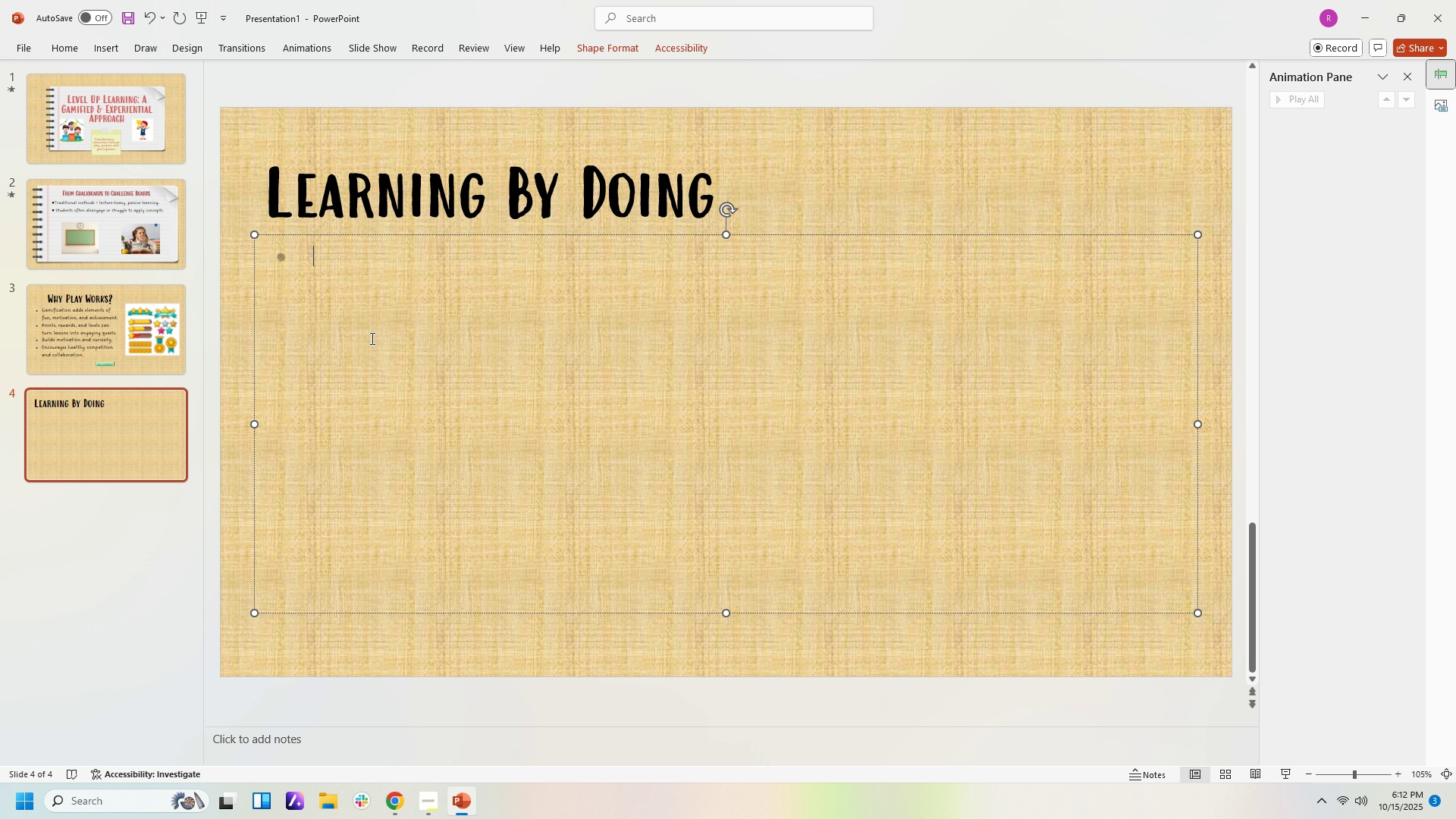 
left_click([371, 338])
 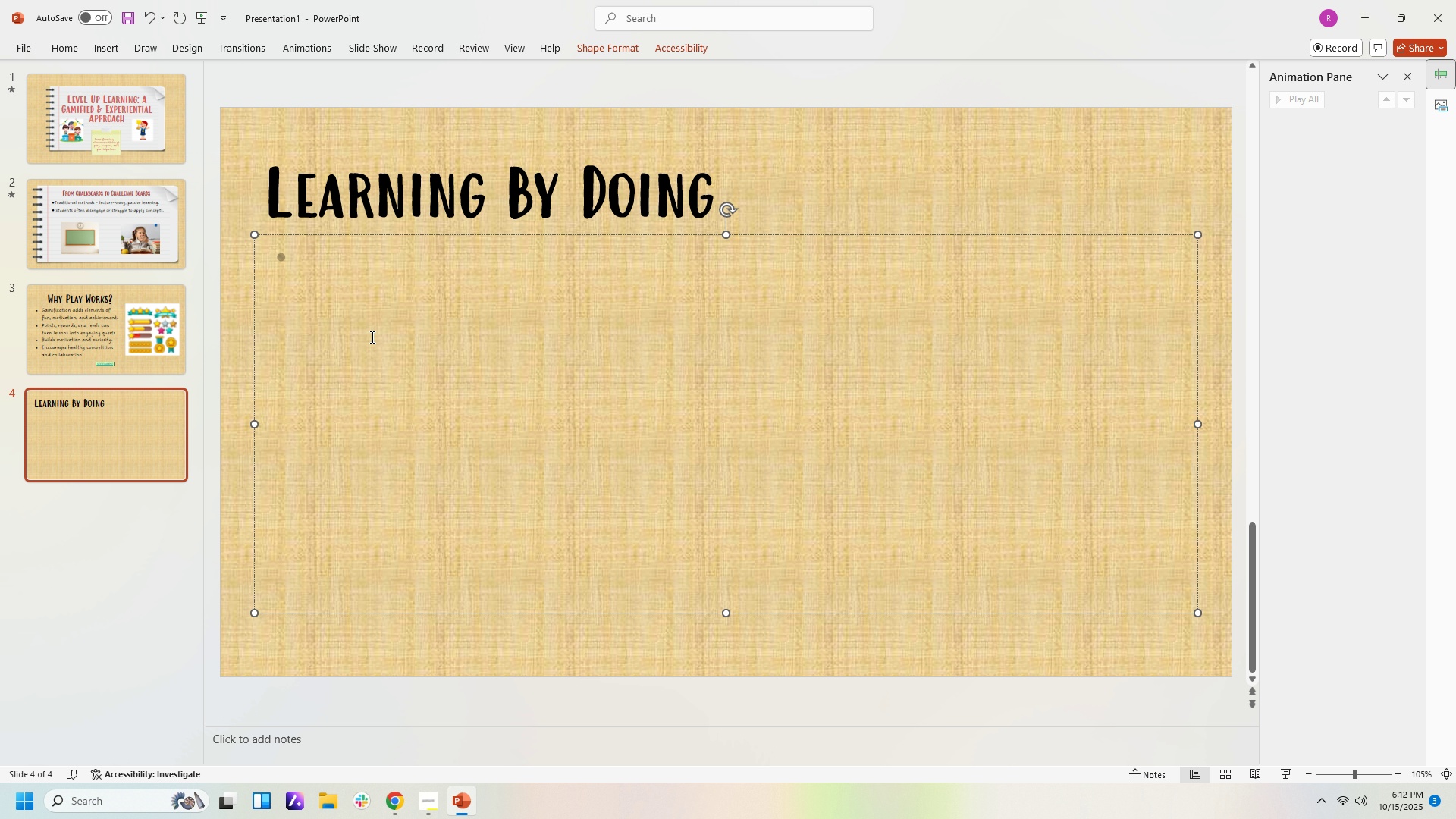 
key(Control+V)
 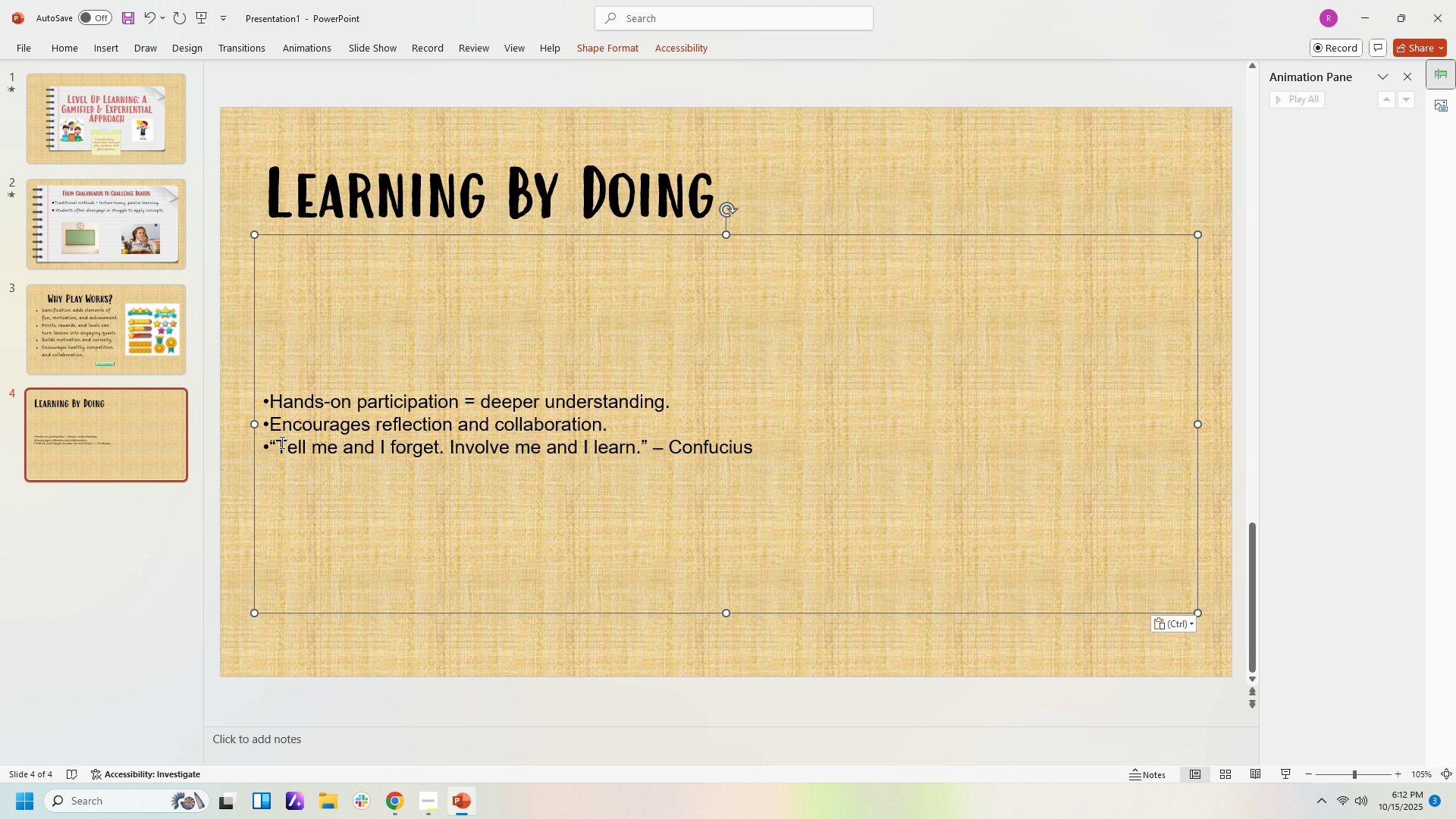 
left_click([268, 444])
 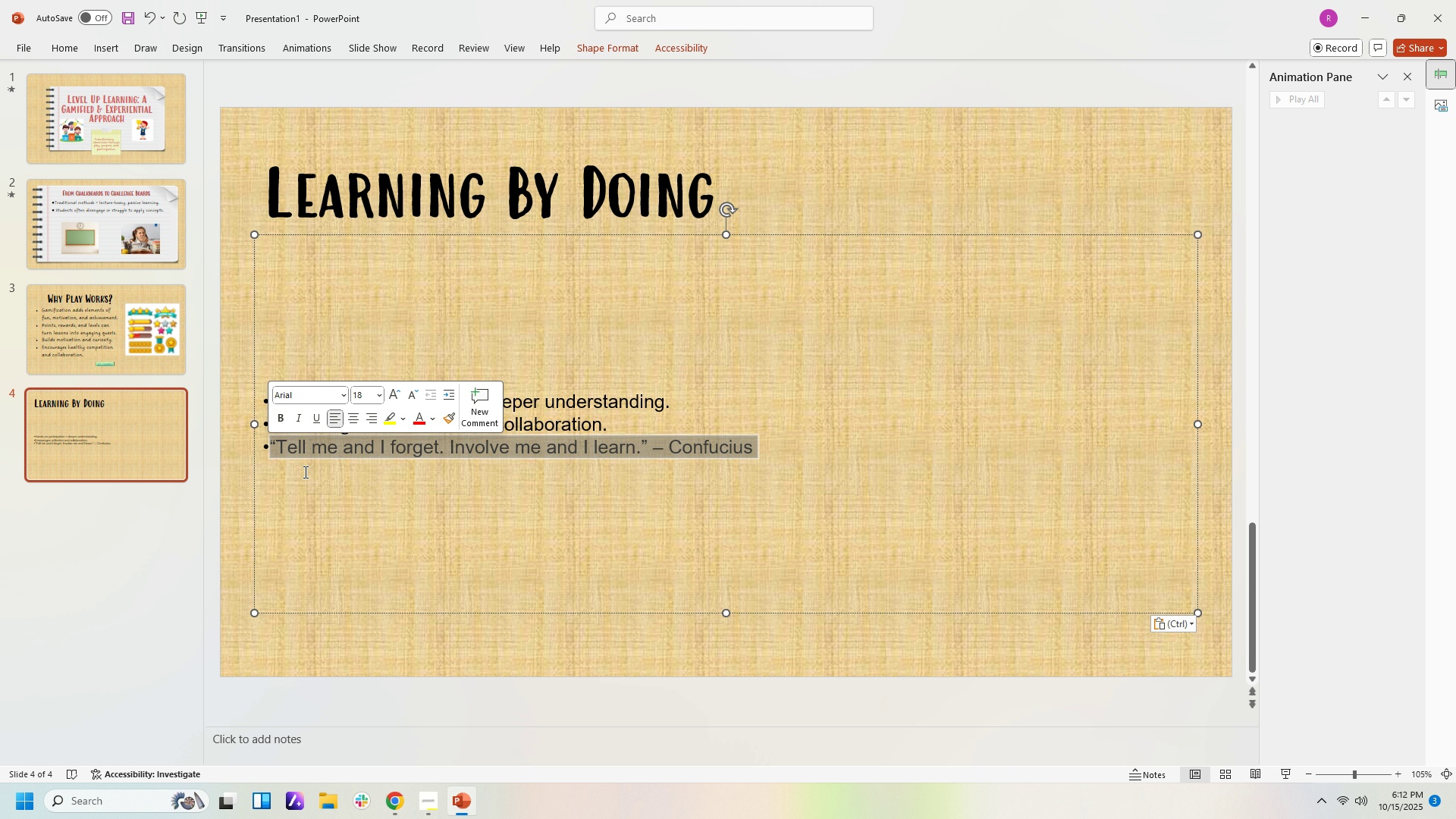 
left_click([304, 472])
 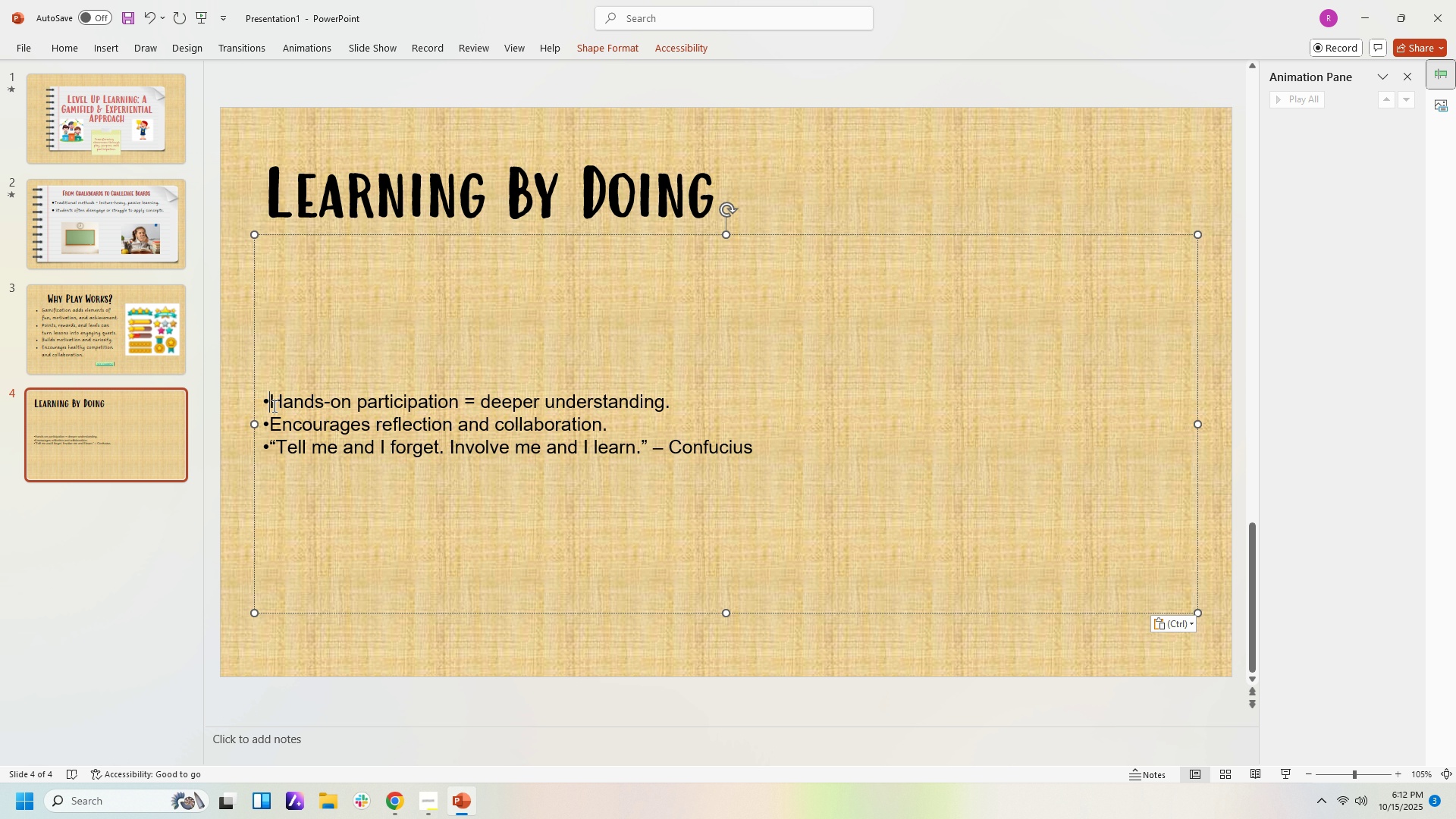 
left_click([273, 406])
 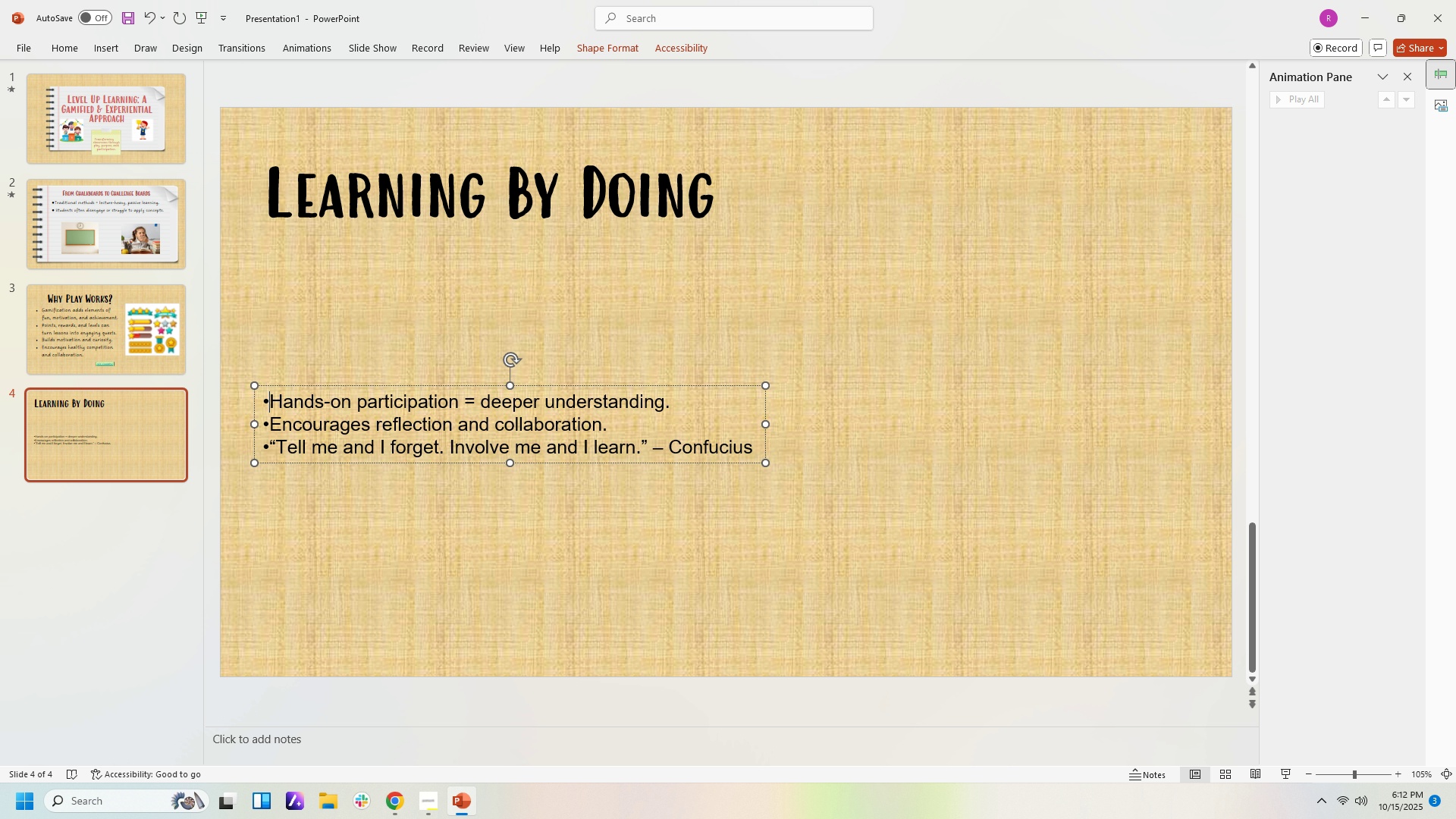 
key(Backslash)
 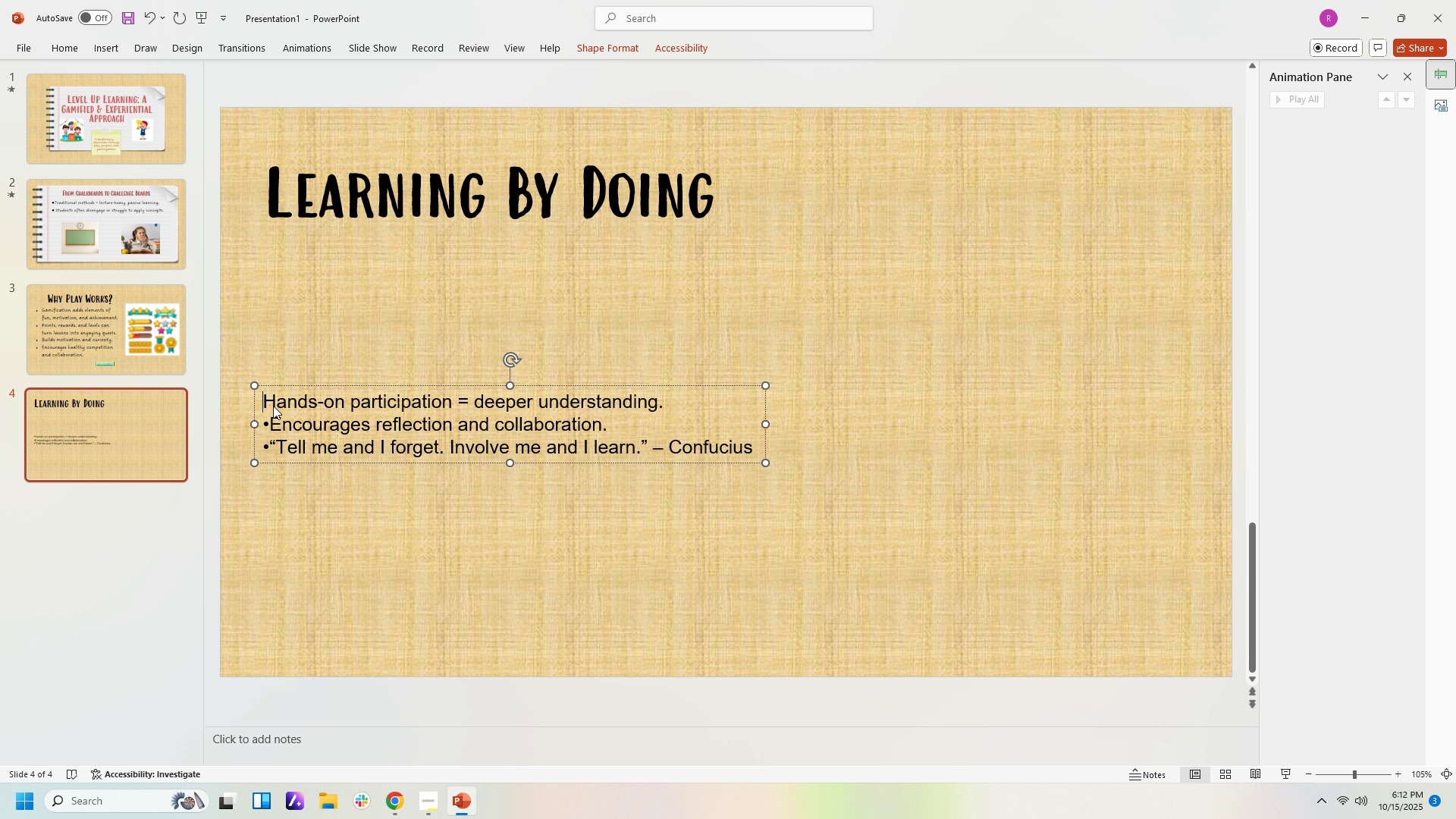 
key(Backspace)
 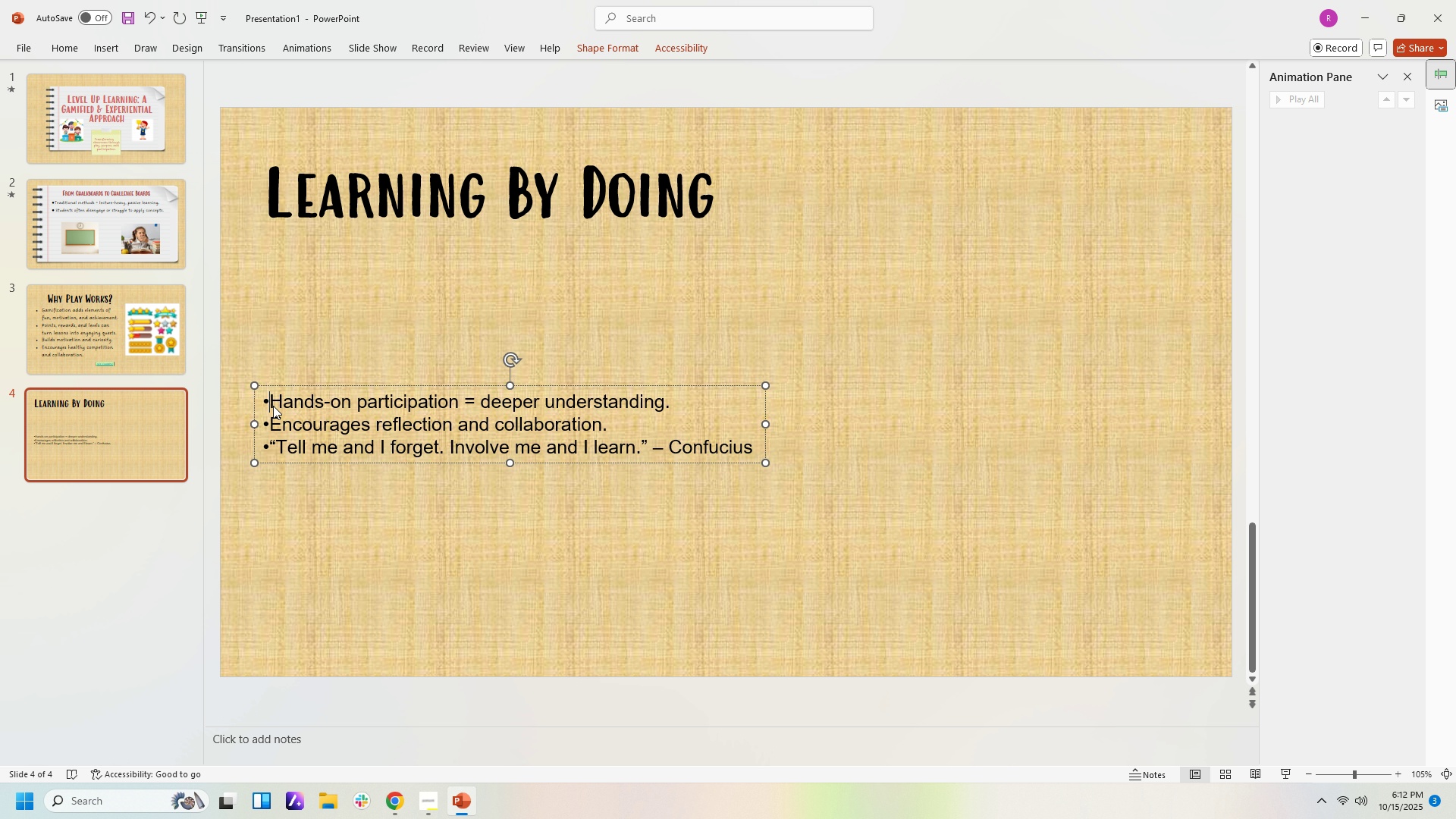 
key(Backspace)
 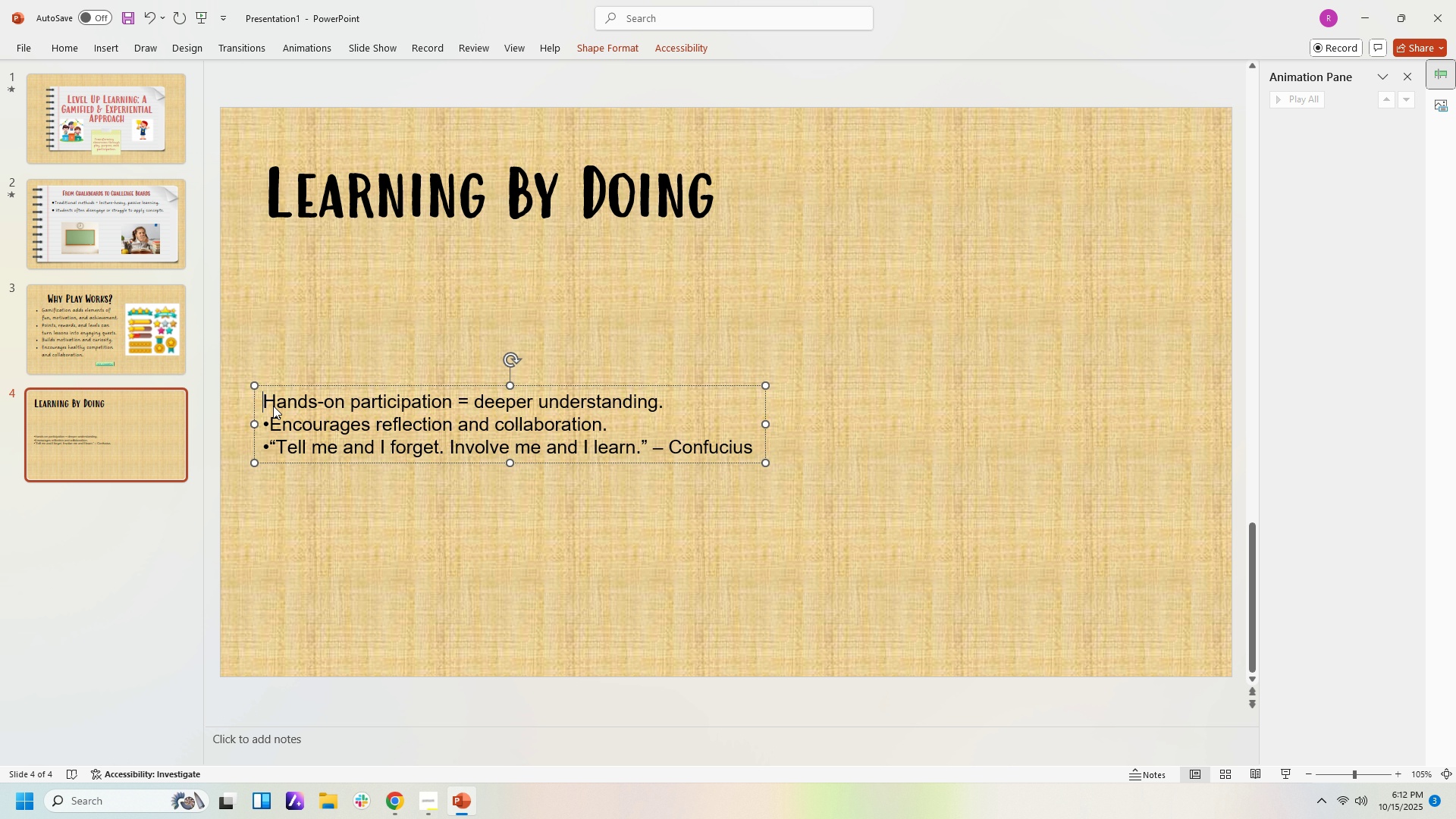 
key(Backspace)
 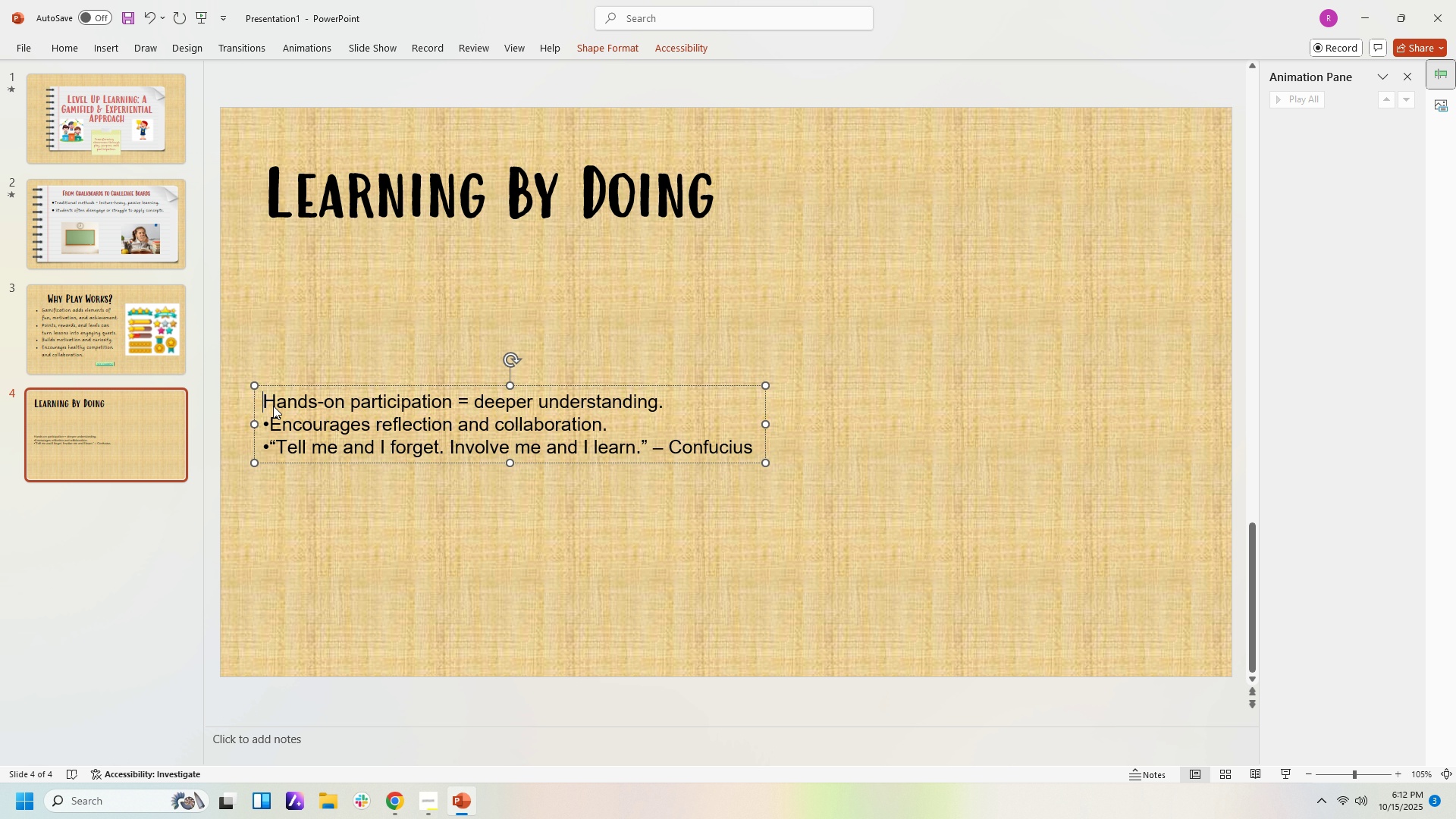 
key(Backspace)
 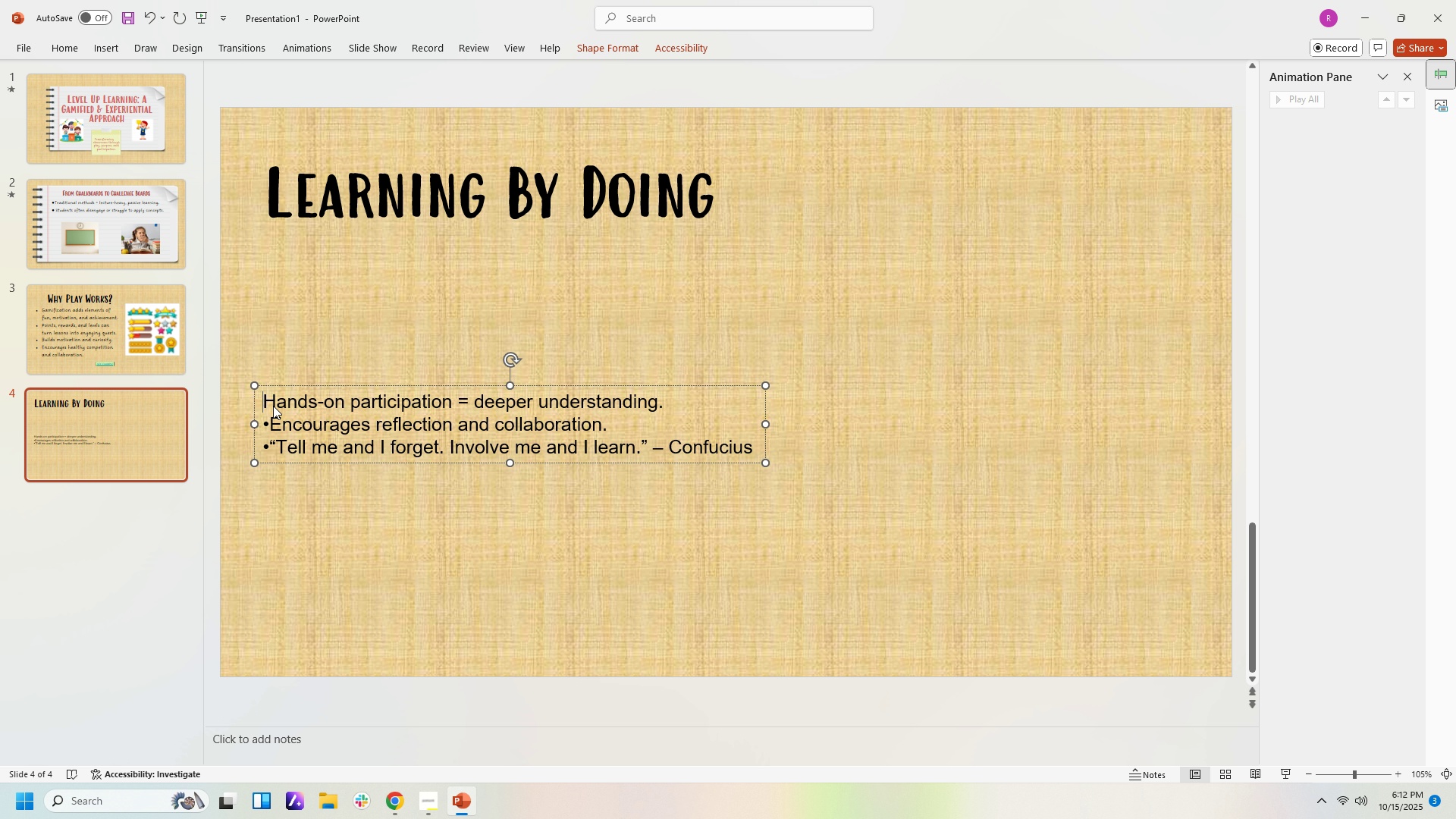 
key(Backspace)
 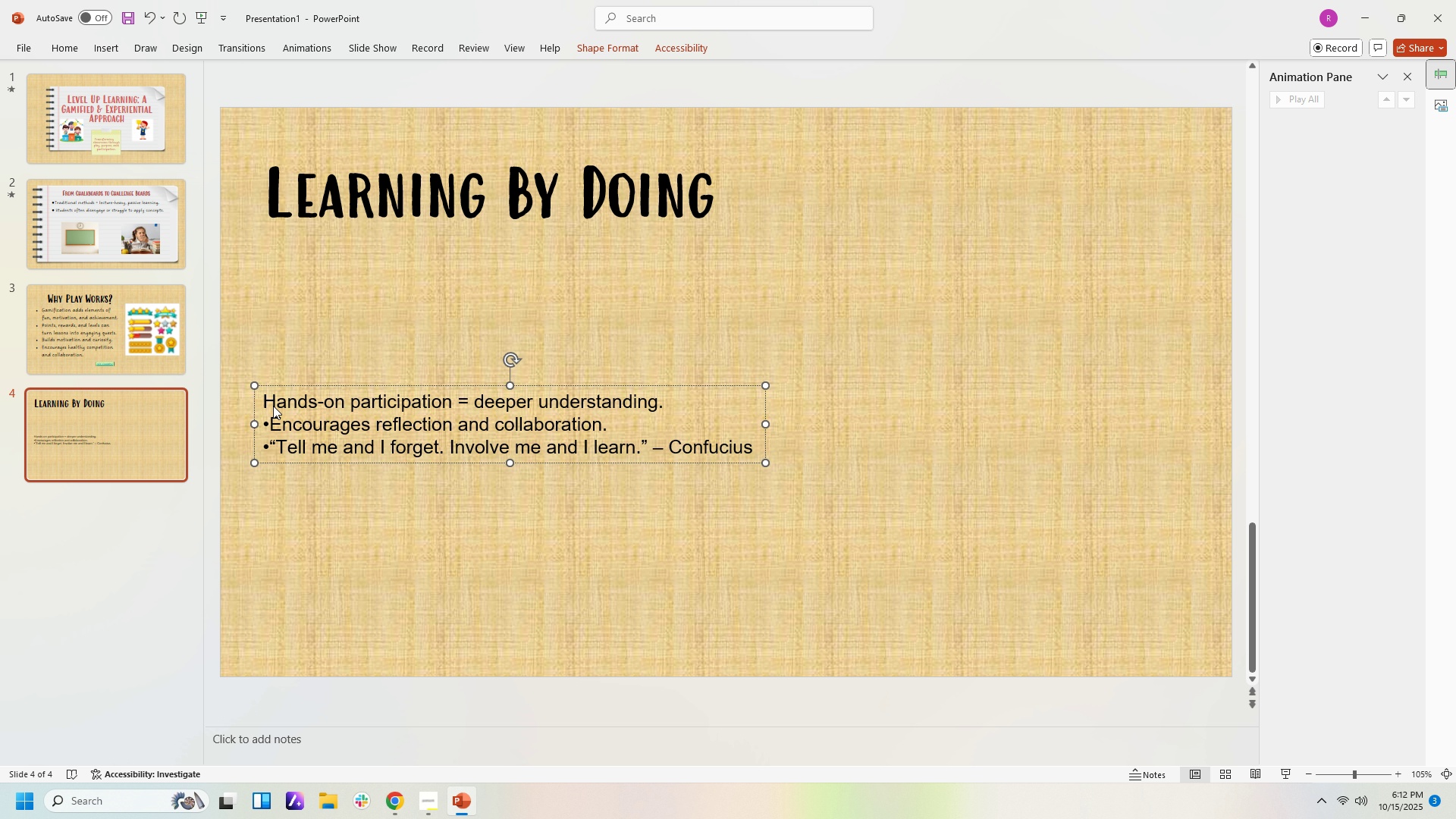 
key(Backspace)
 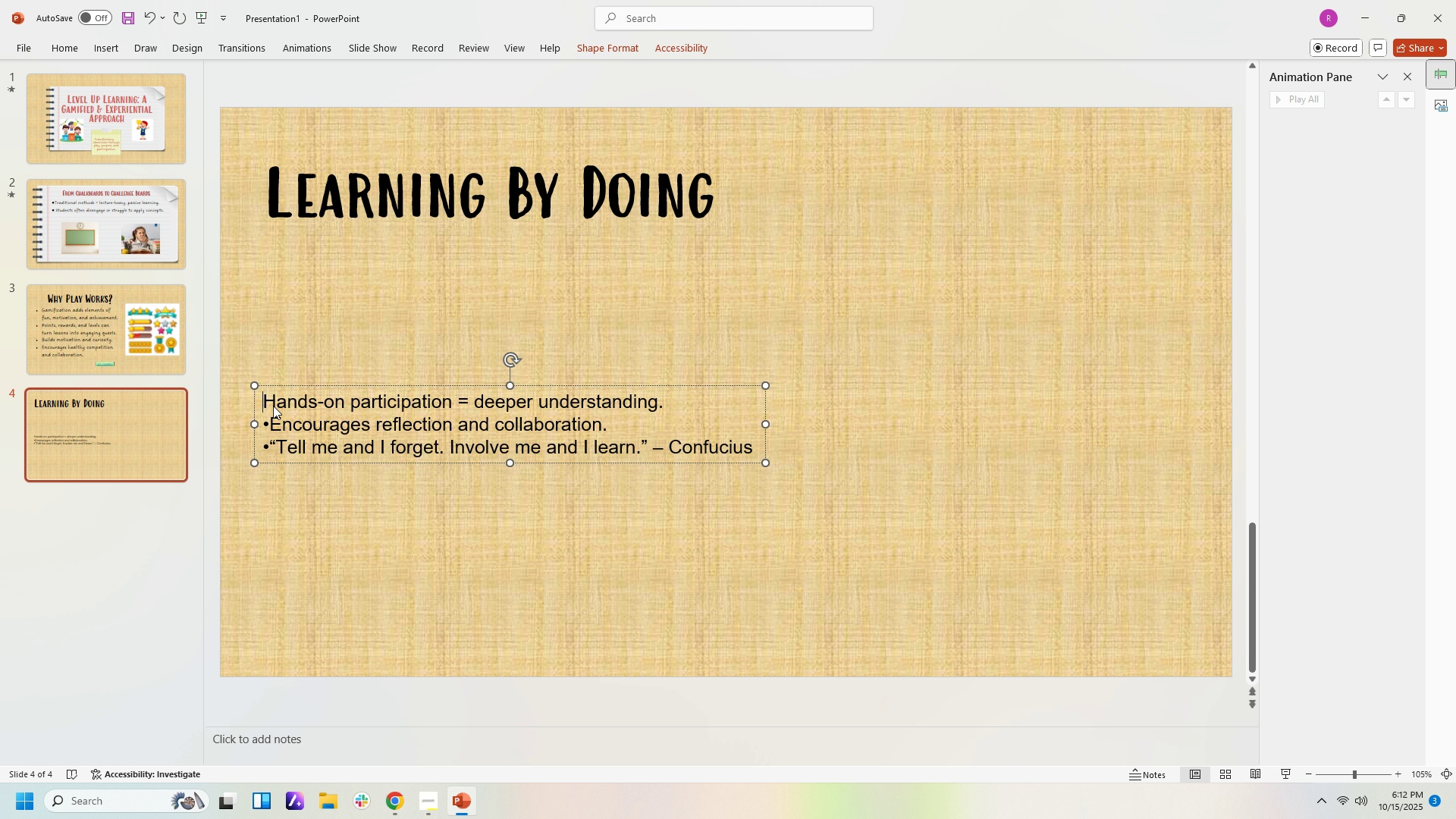 
key(Backspace)
 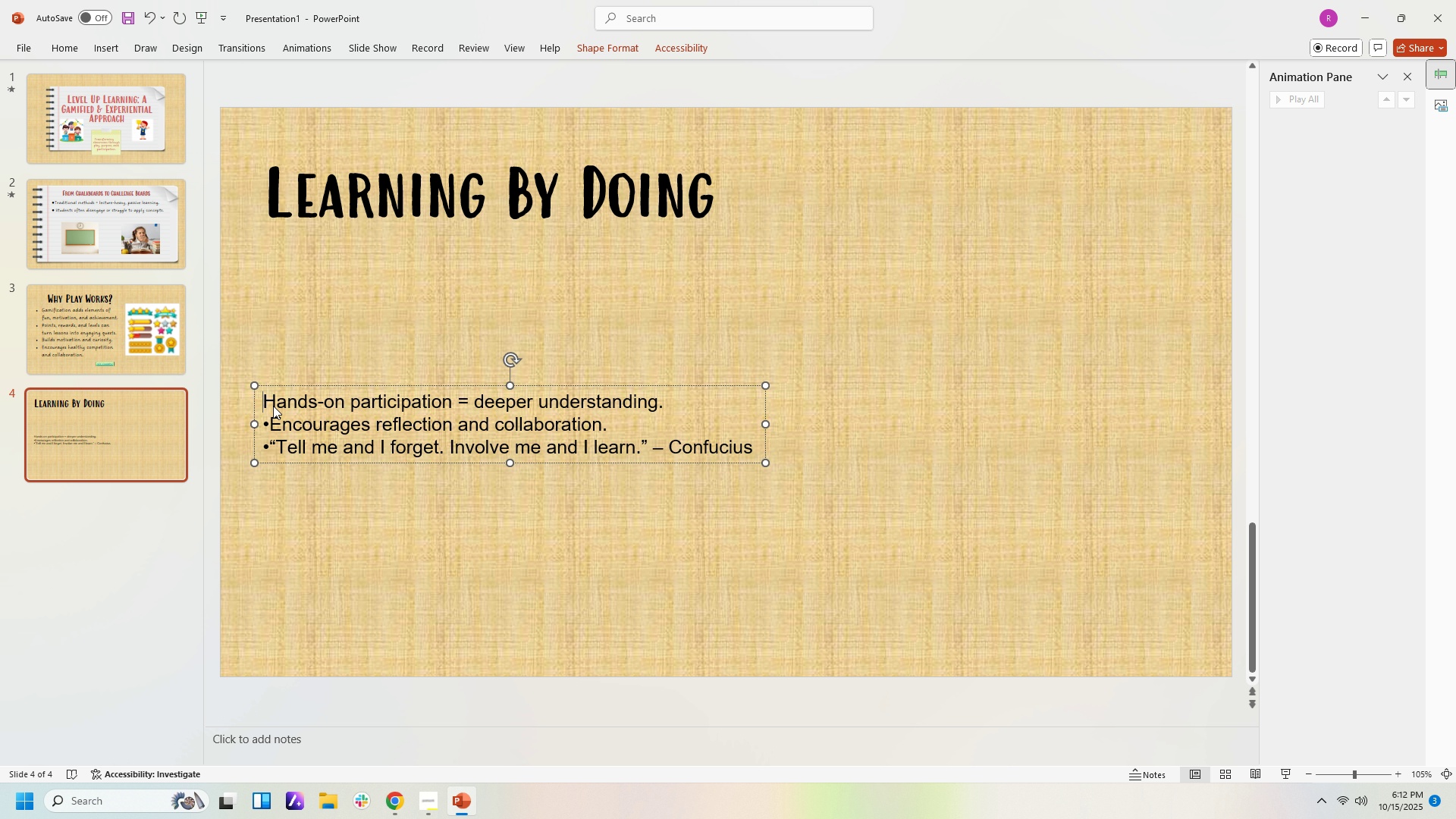 
key(Control+Z)
 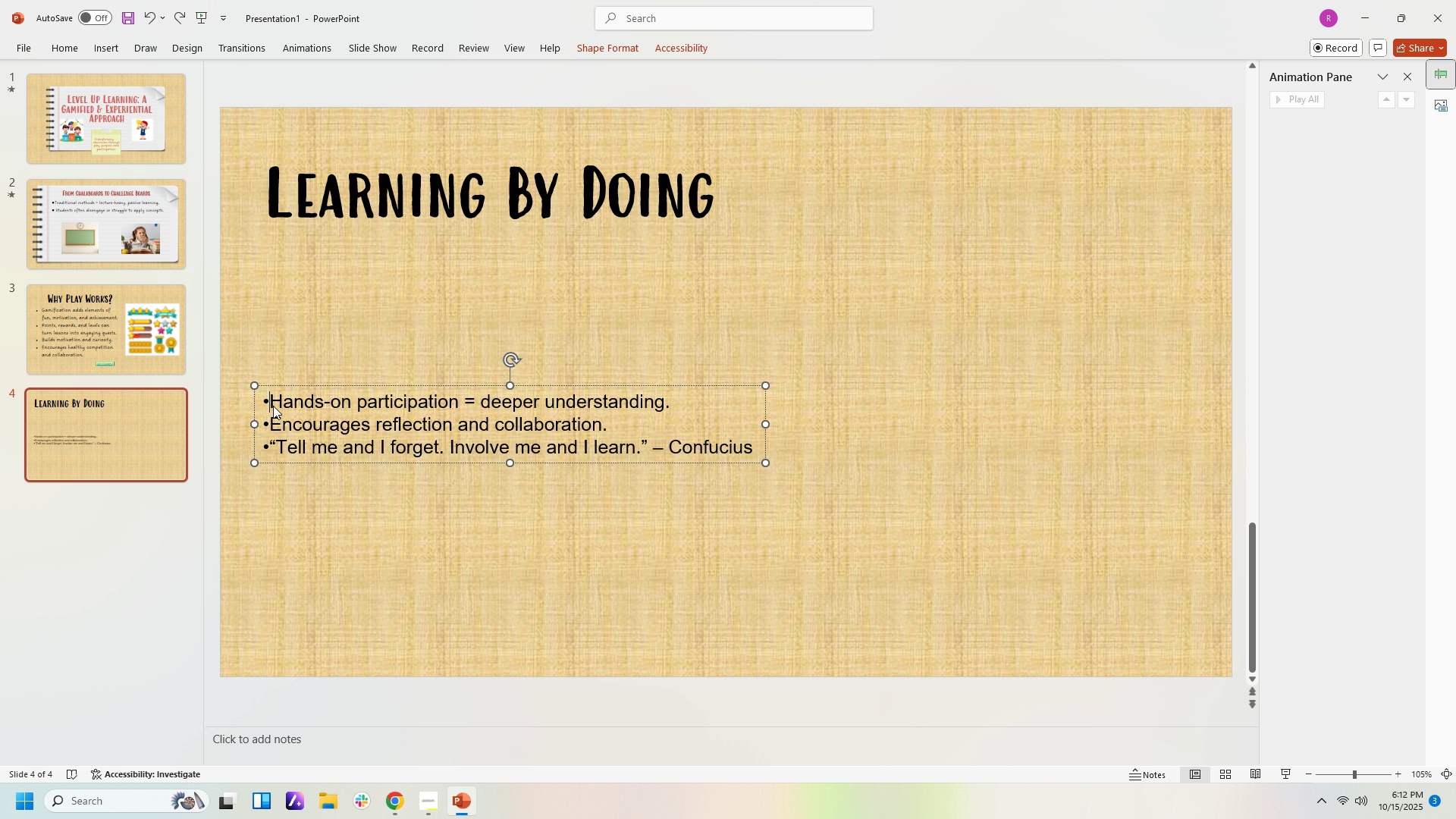 
key(Control+Z)
 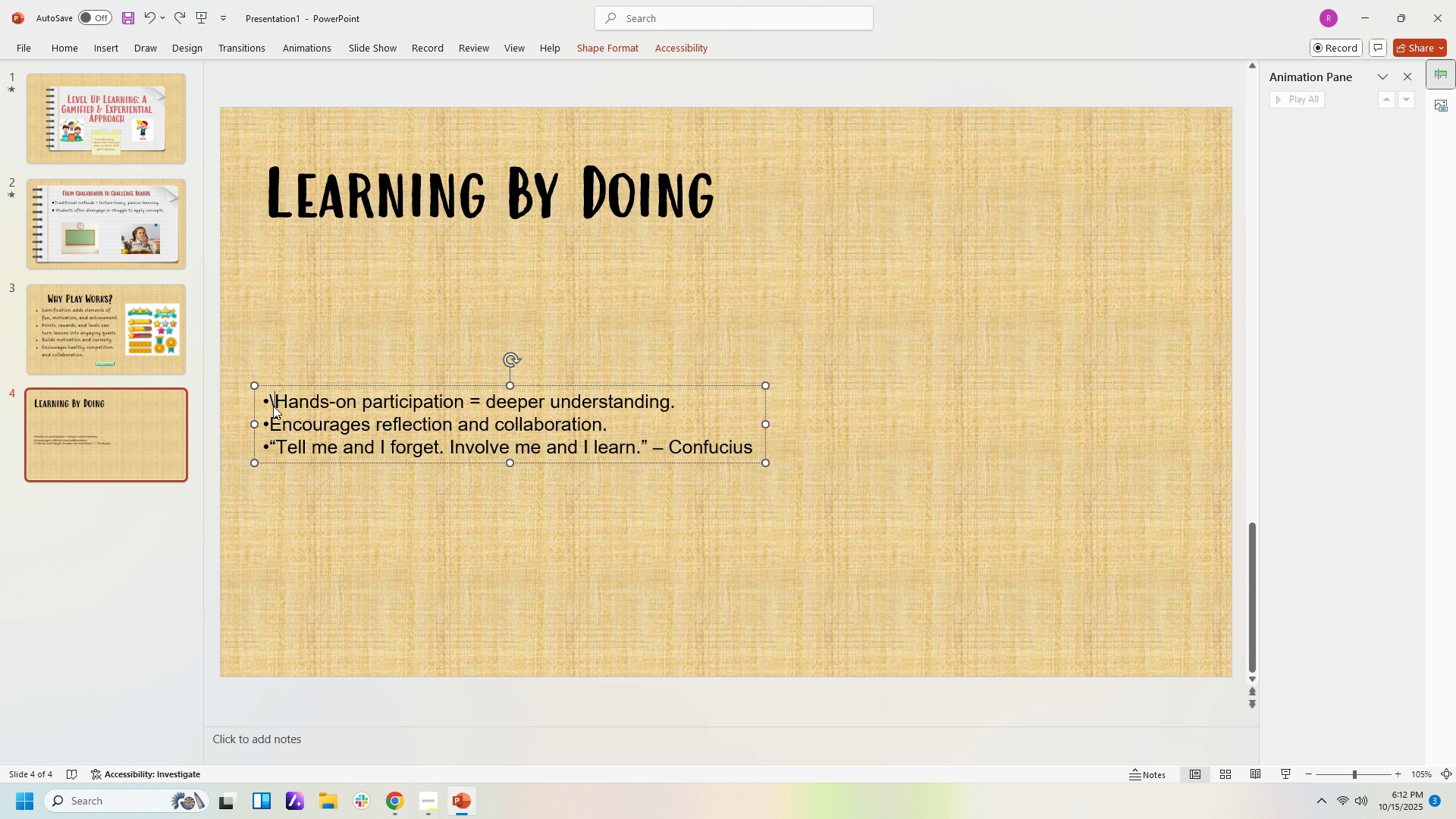 
key(Control+Z)
 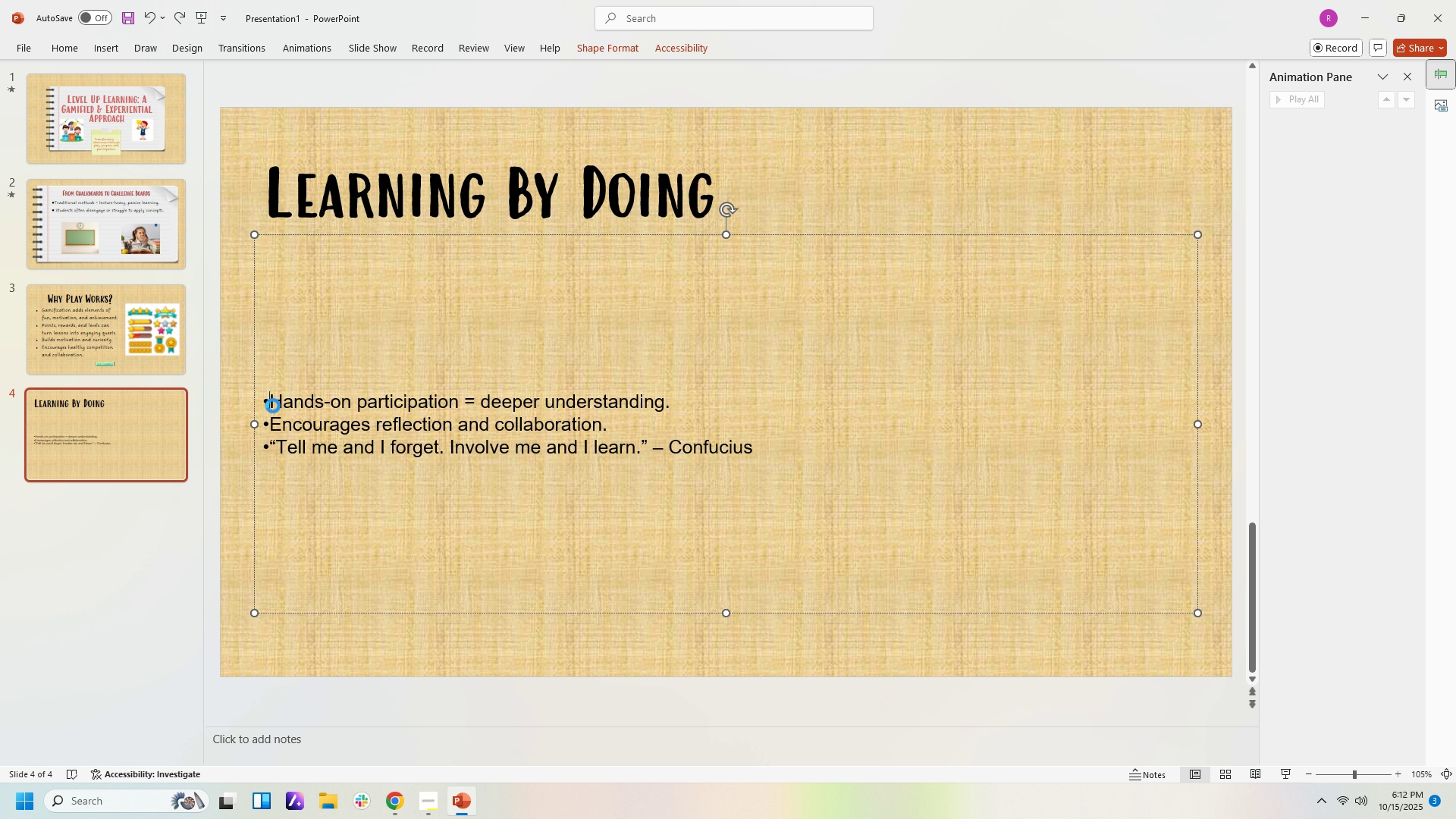 
key(Control+Z)
 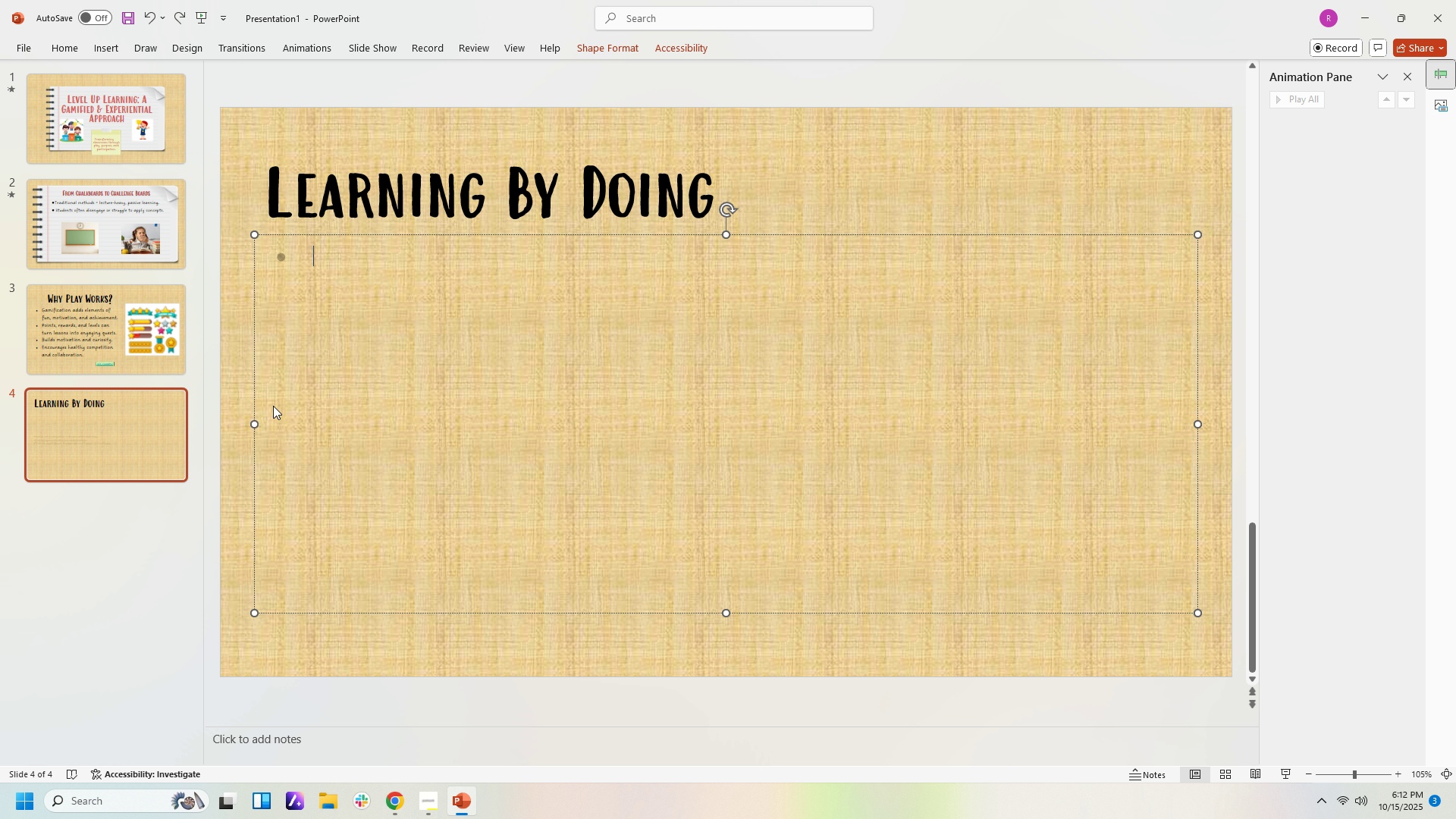 
key(Control+Z)
 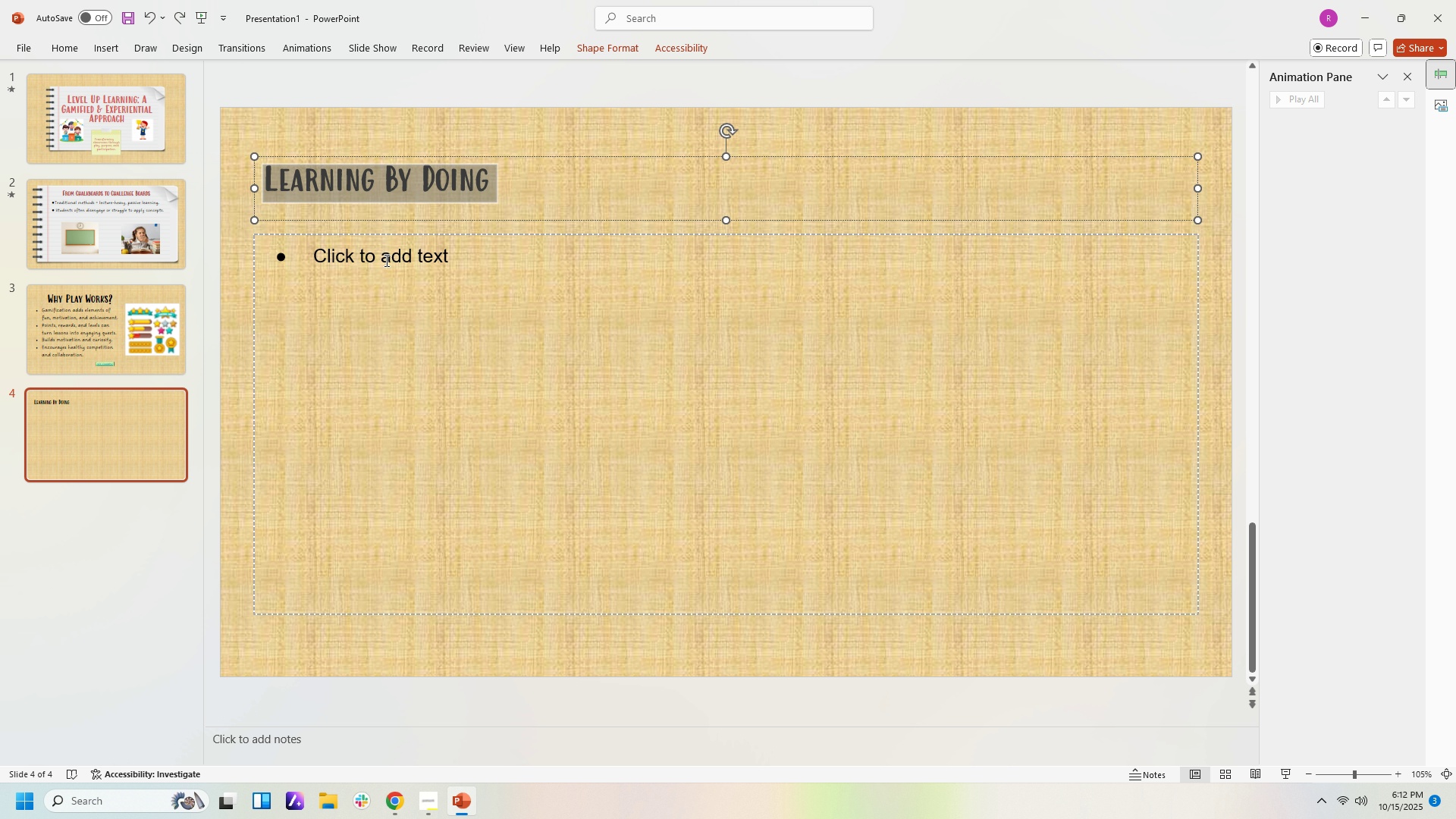 
left_click([526, 261])
 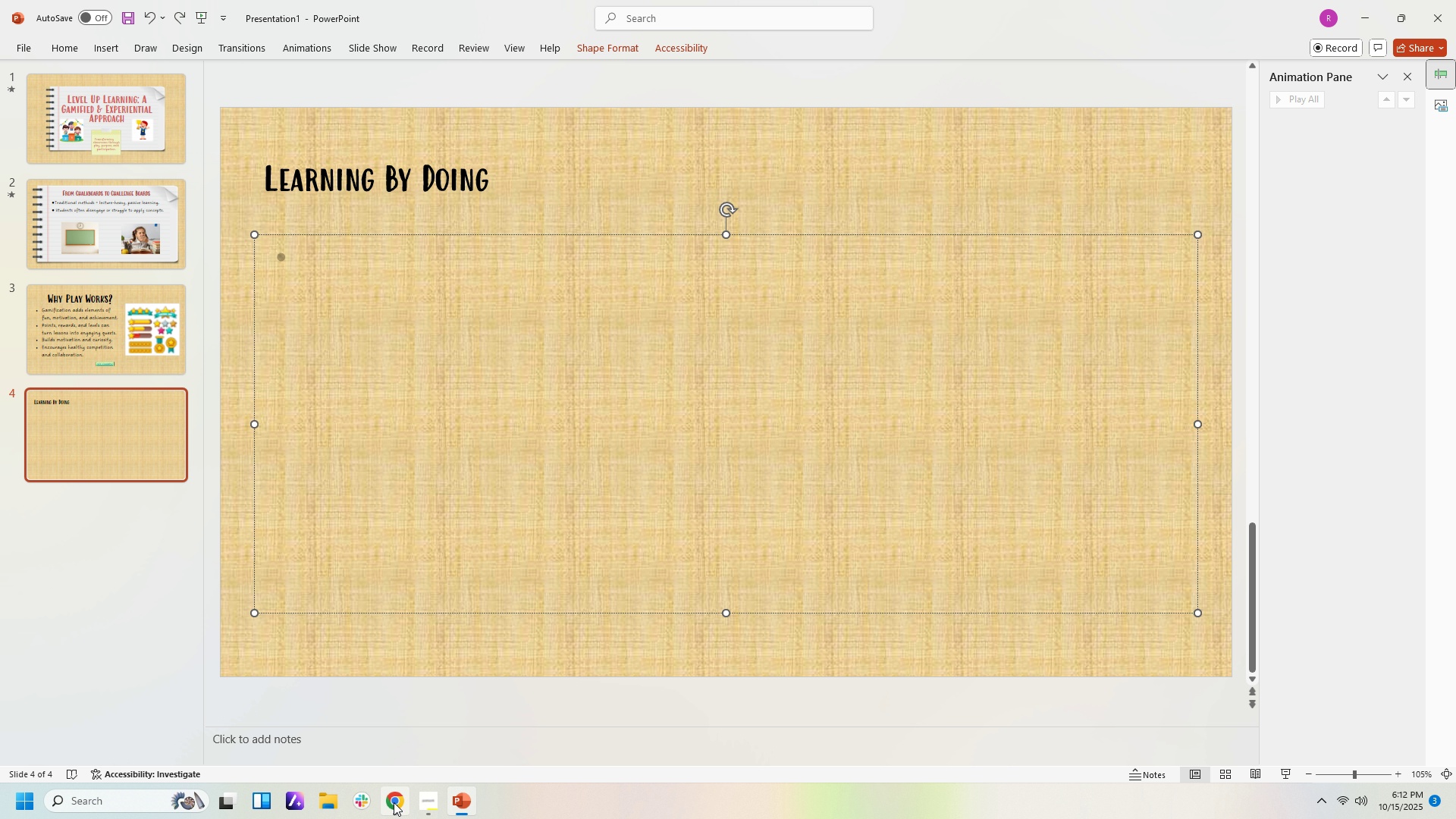 
left_click([394, 802])
 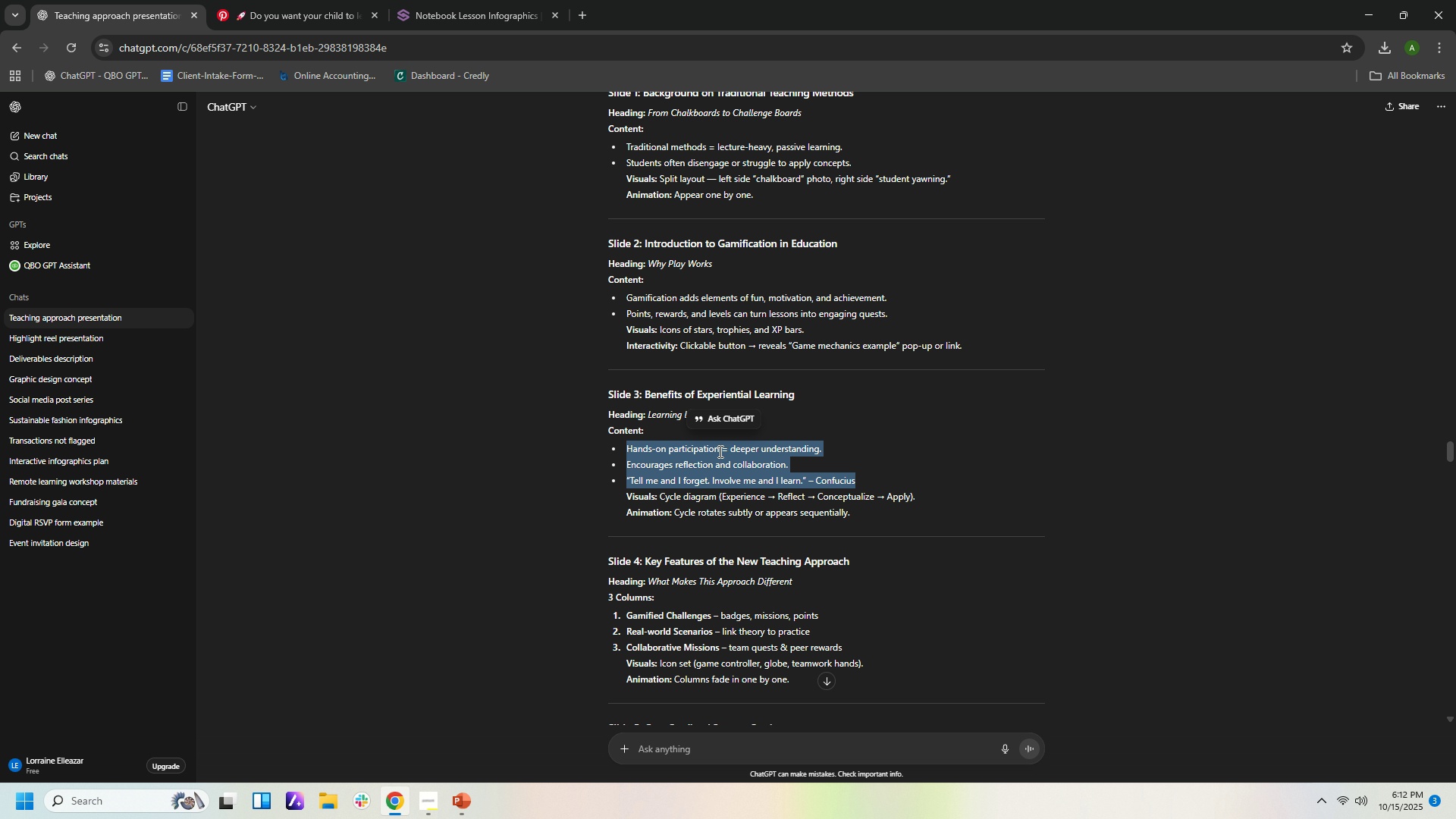 
left_click([719, 453])
 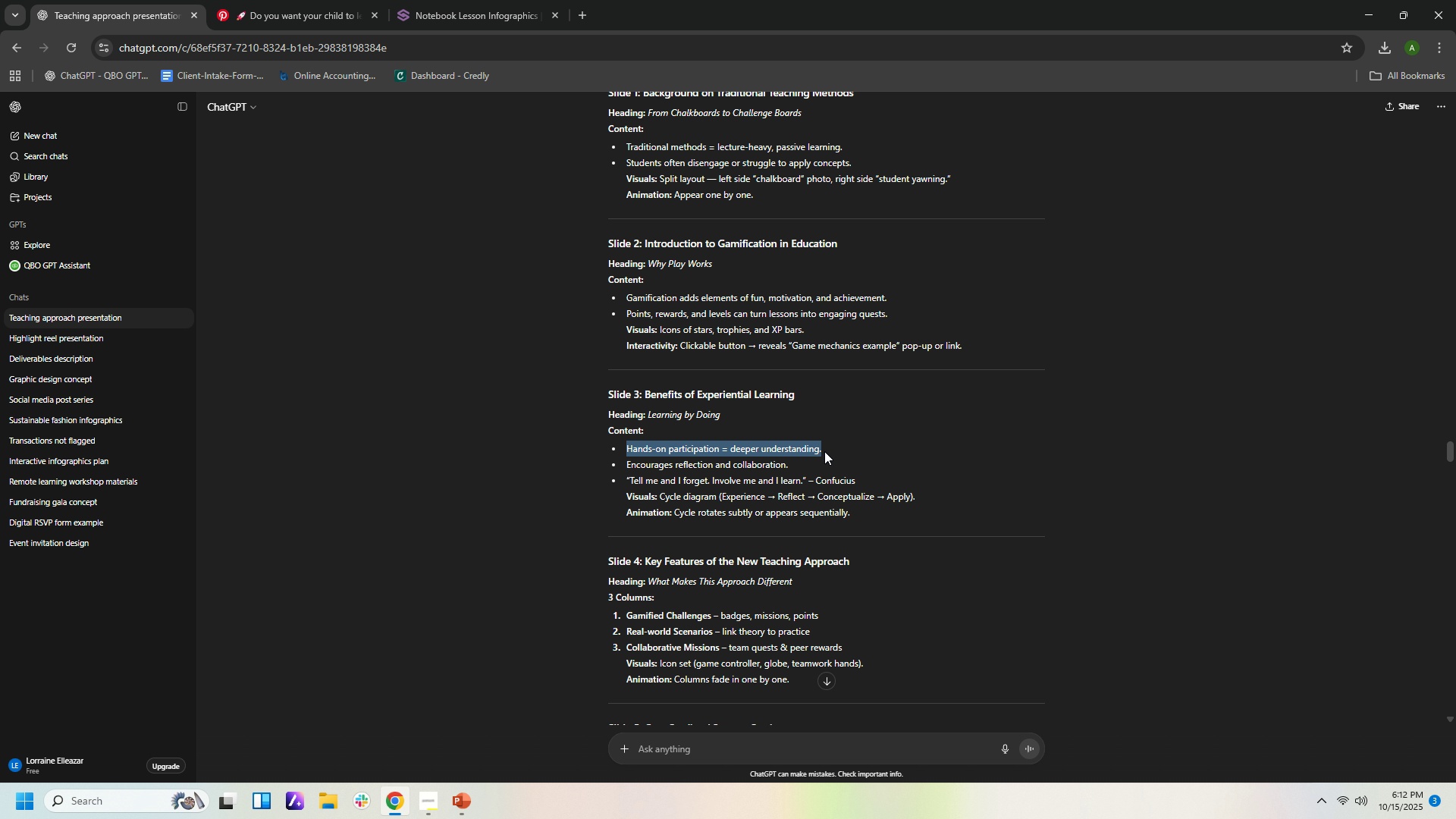 
key(Control+C)
 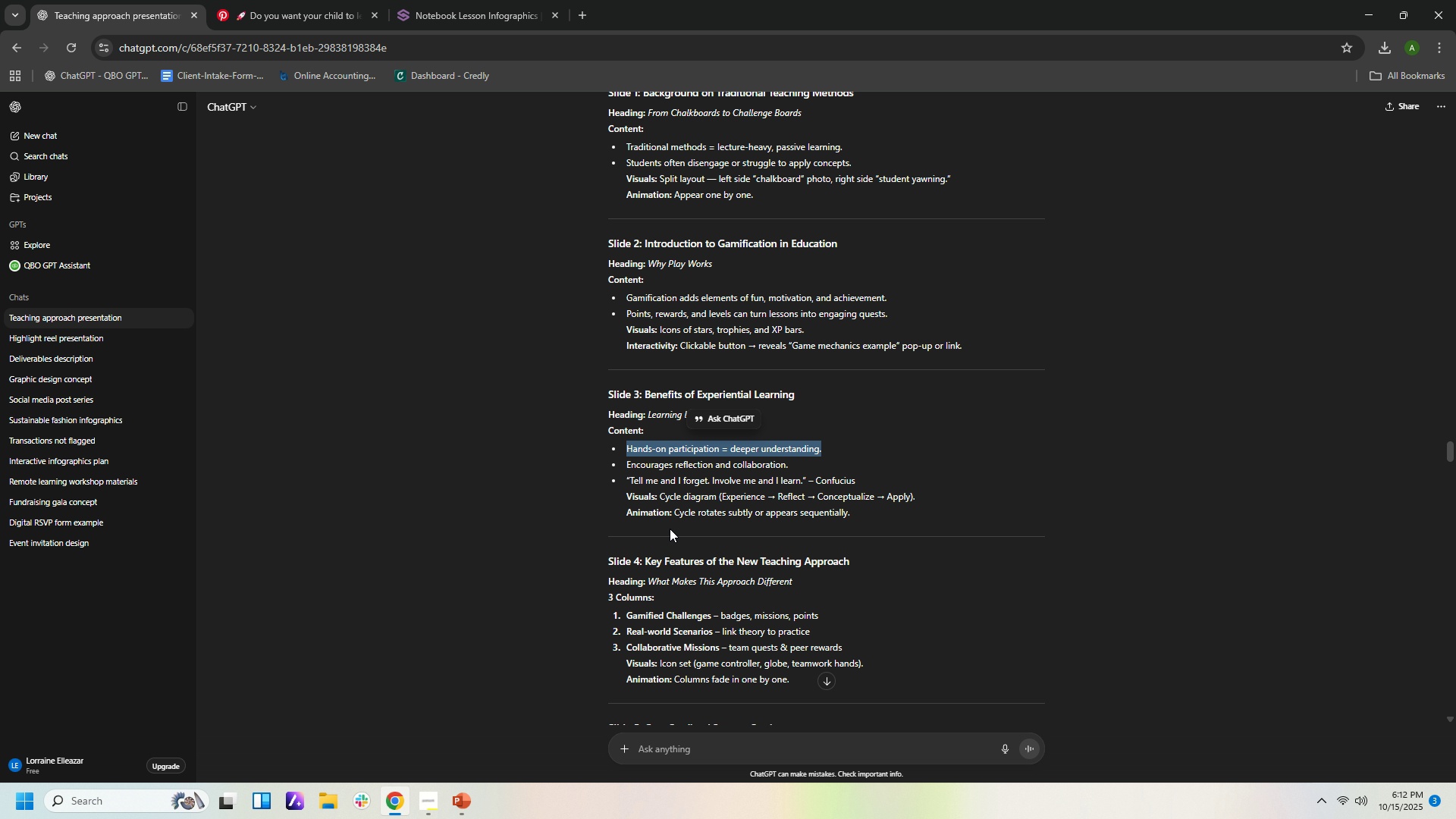 
key(Control+C)
 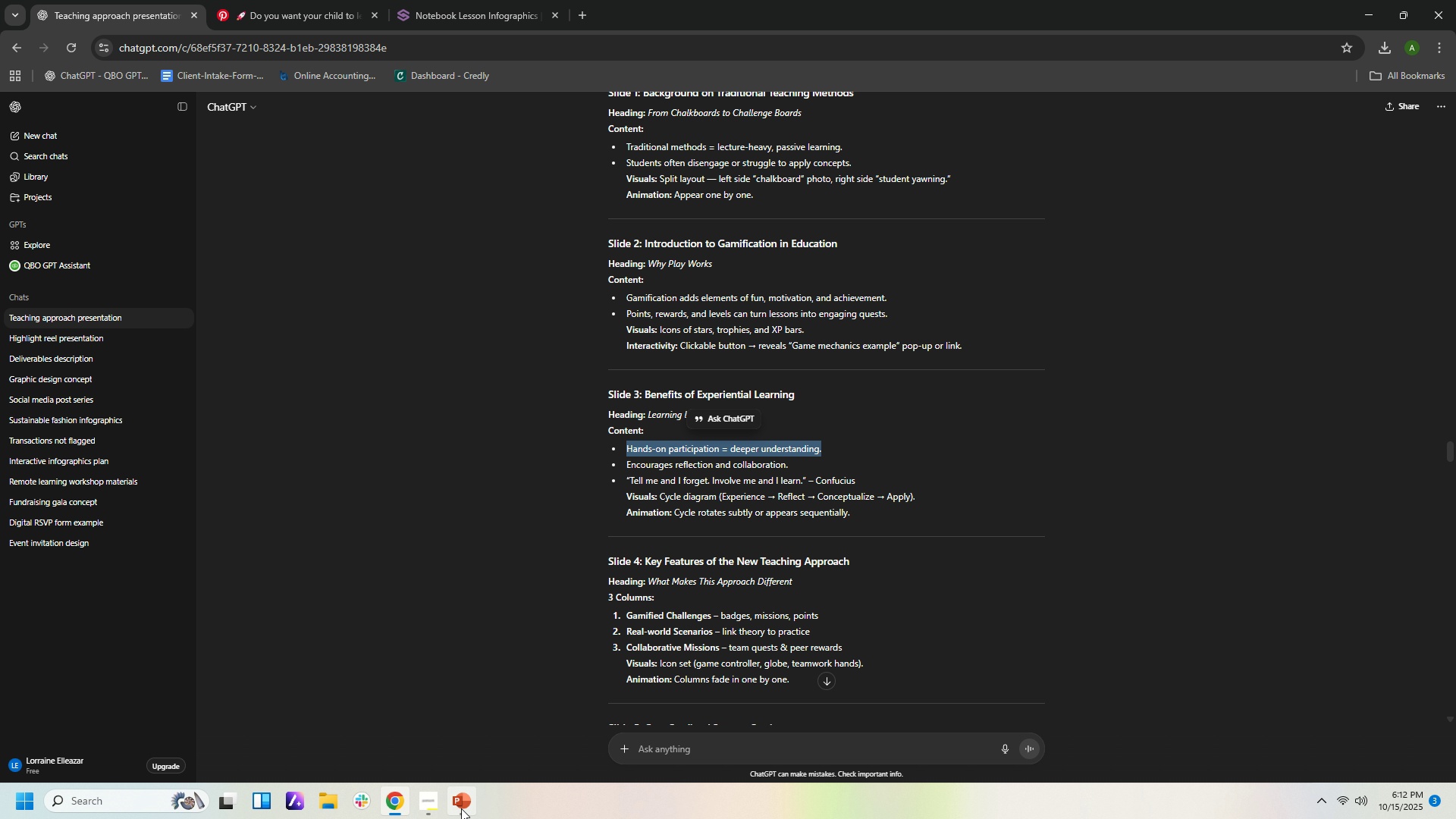 
left_click([461, 808])
 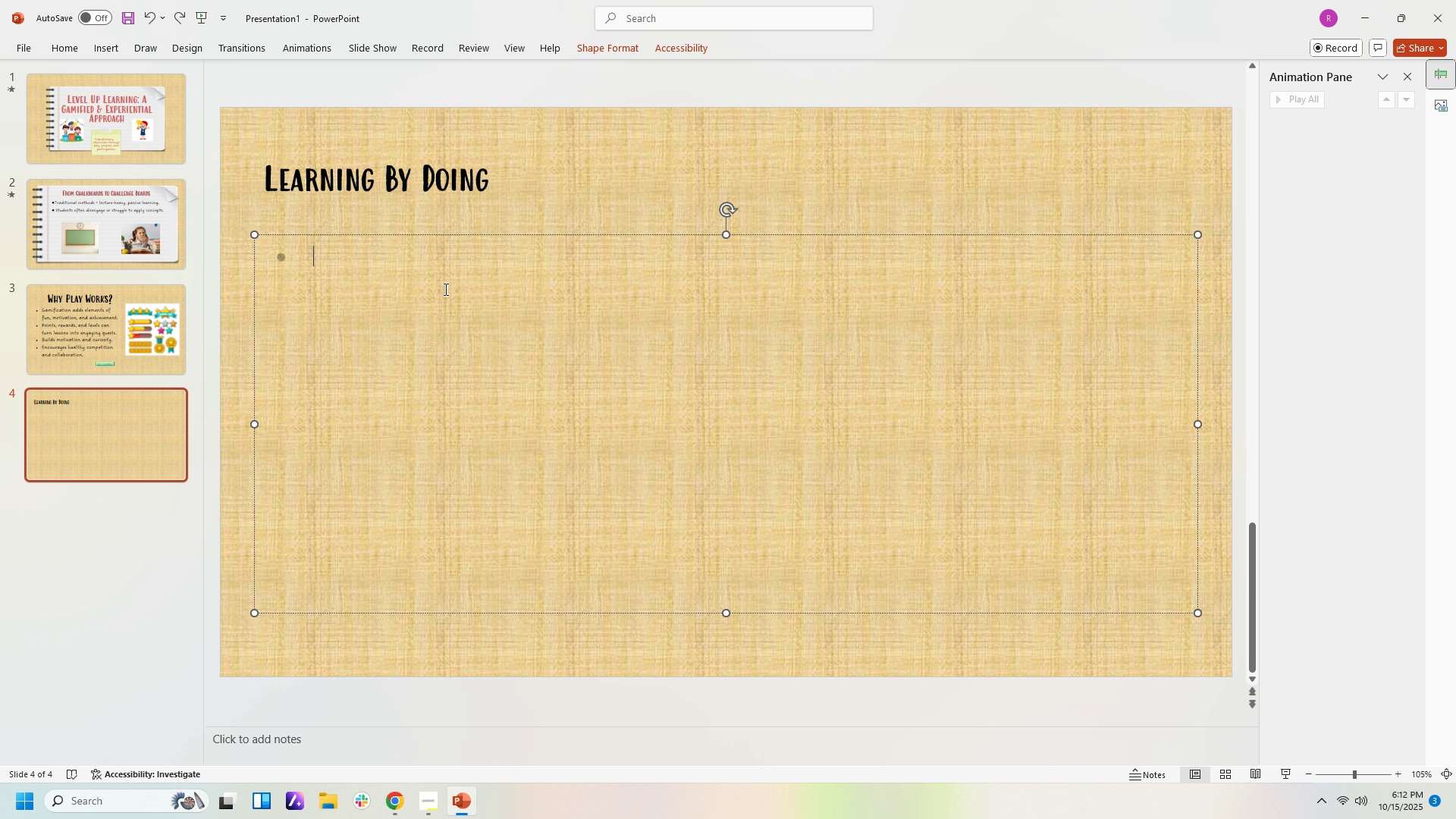 
left_click([444, 289])
 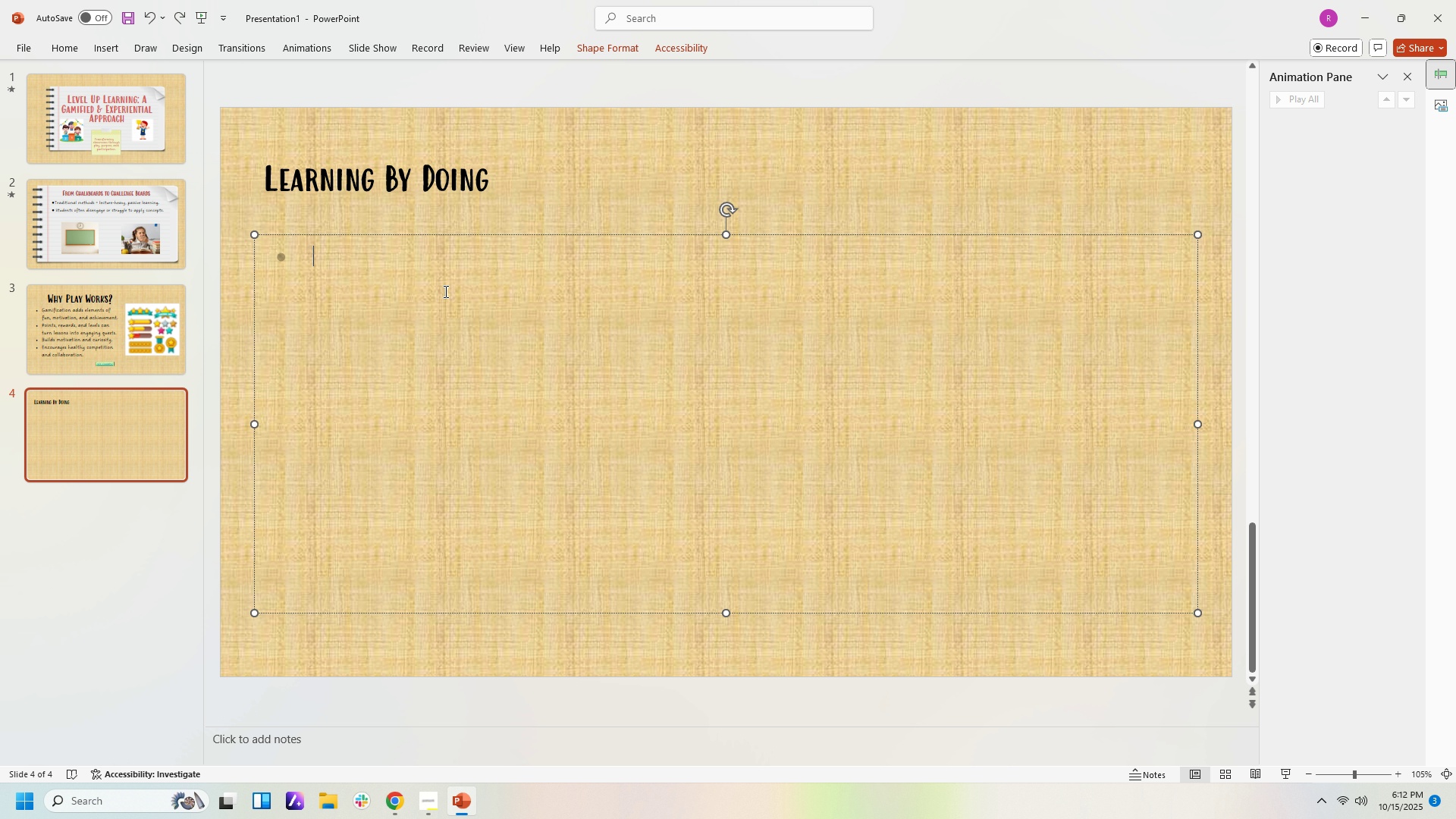 
key(Control+V)
 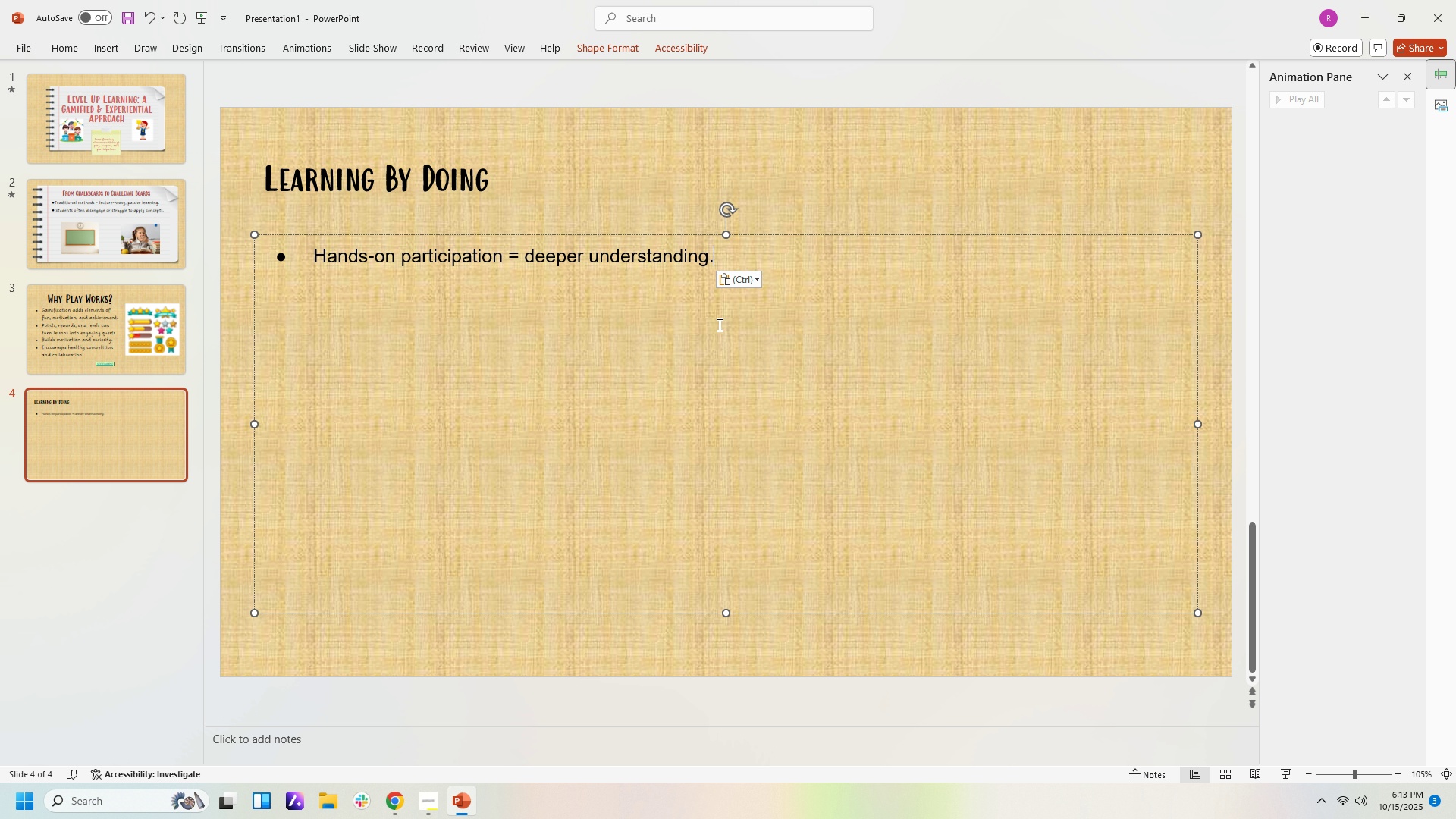 
key(NumpadEnter)
 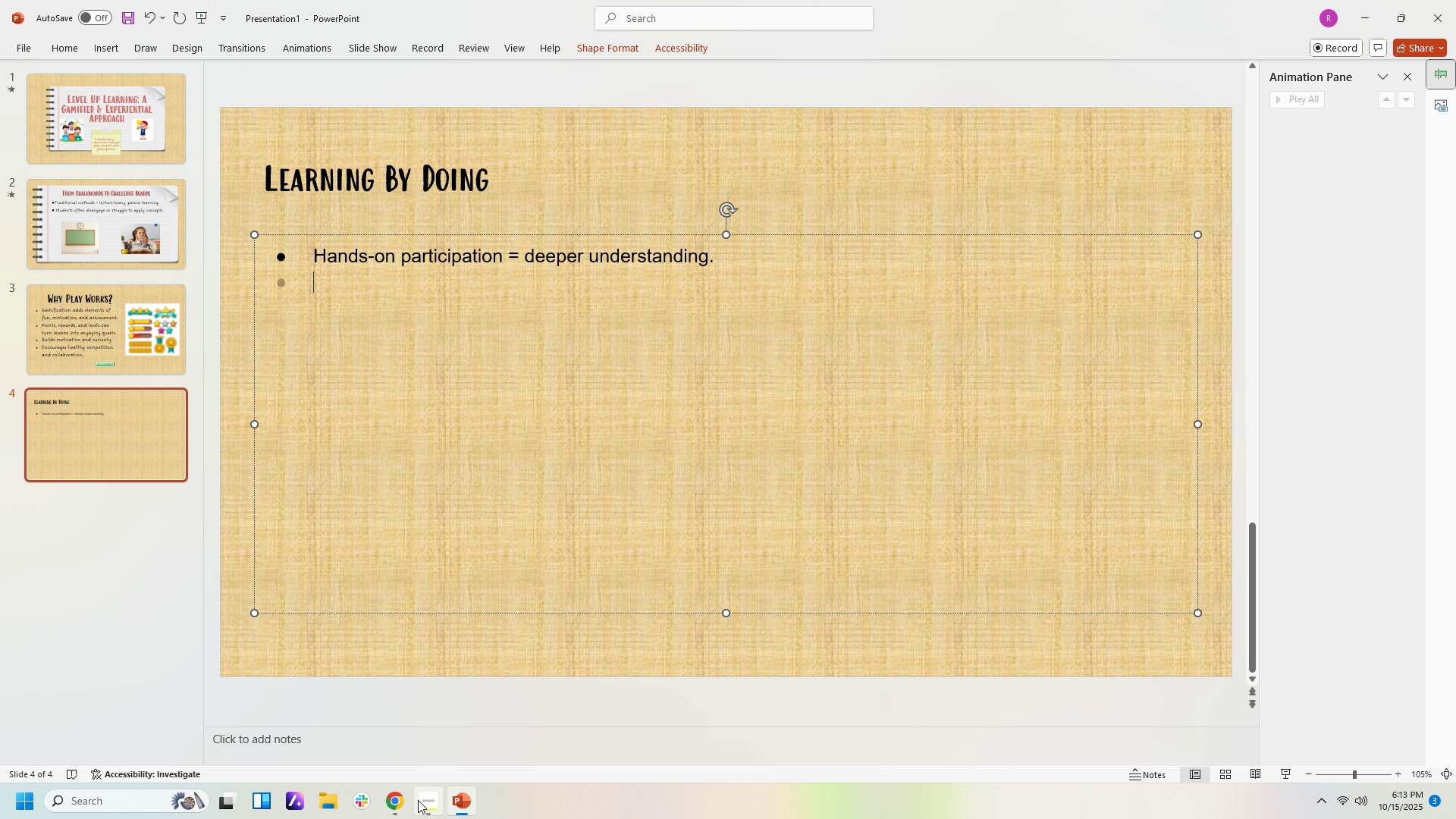 
left_click([403, 802])
 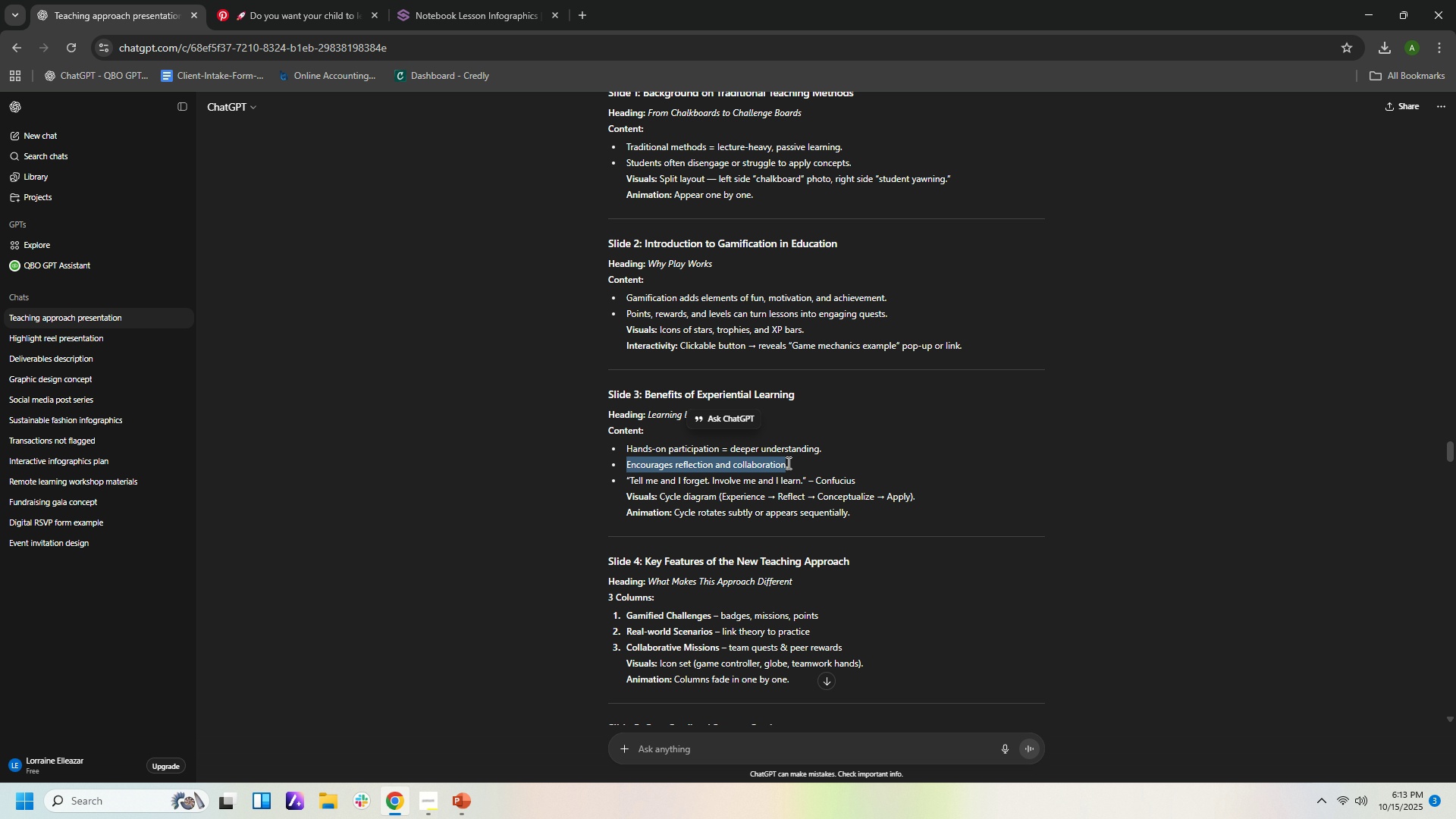 
key(Control+X)
 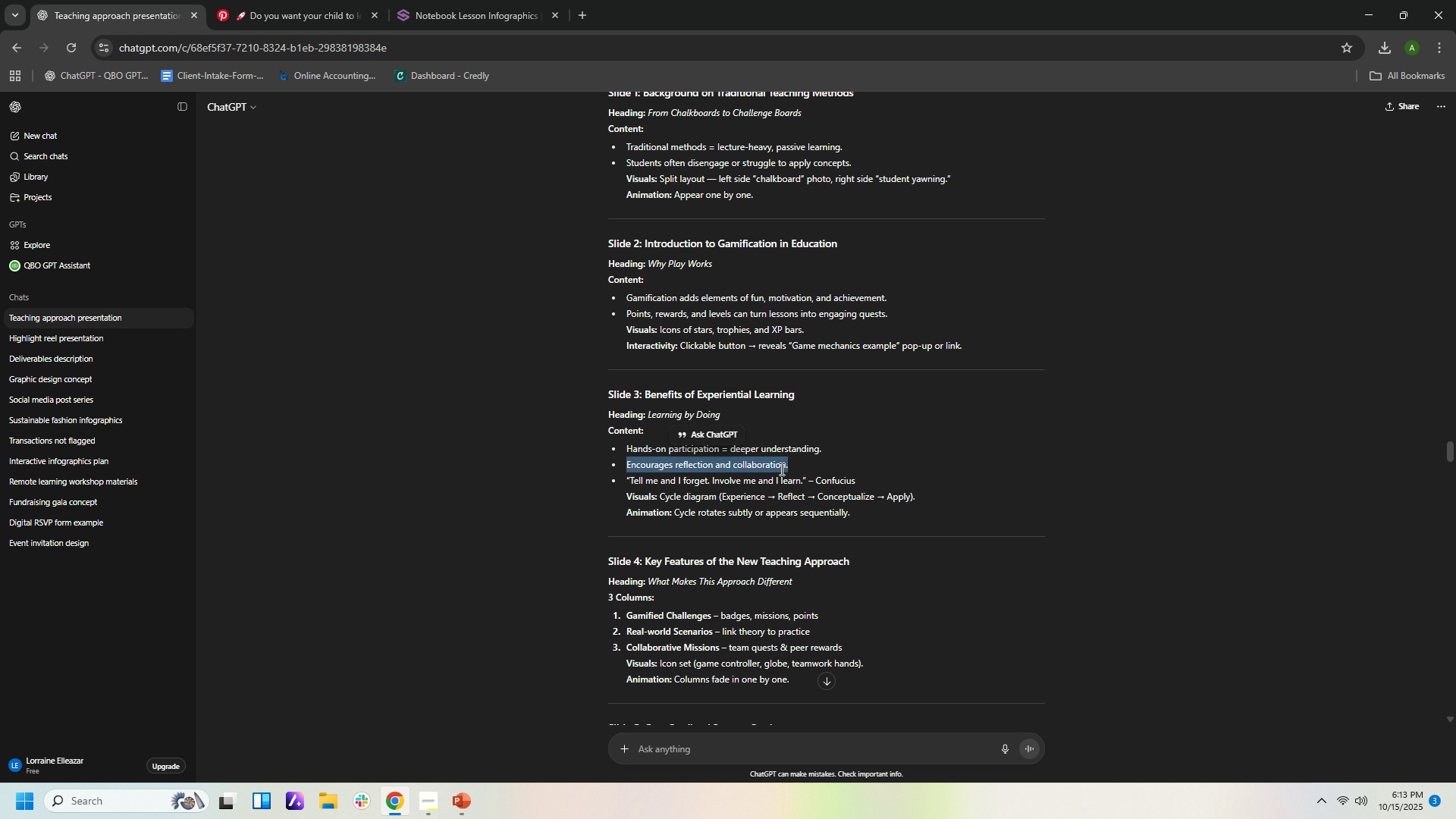 
key(Control+C)
 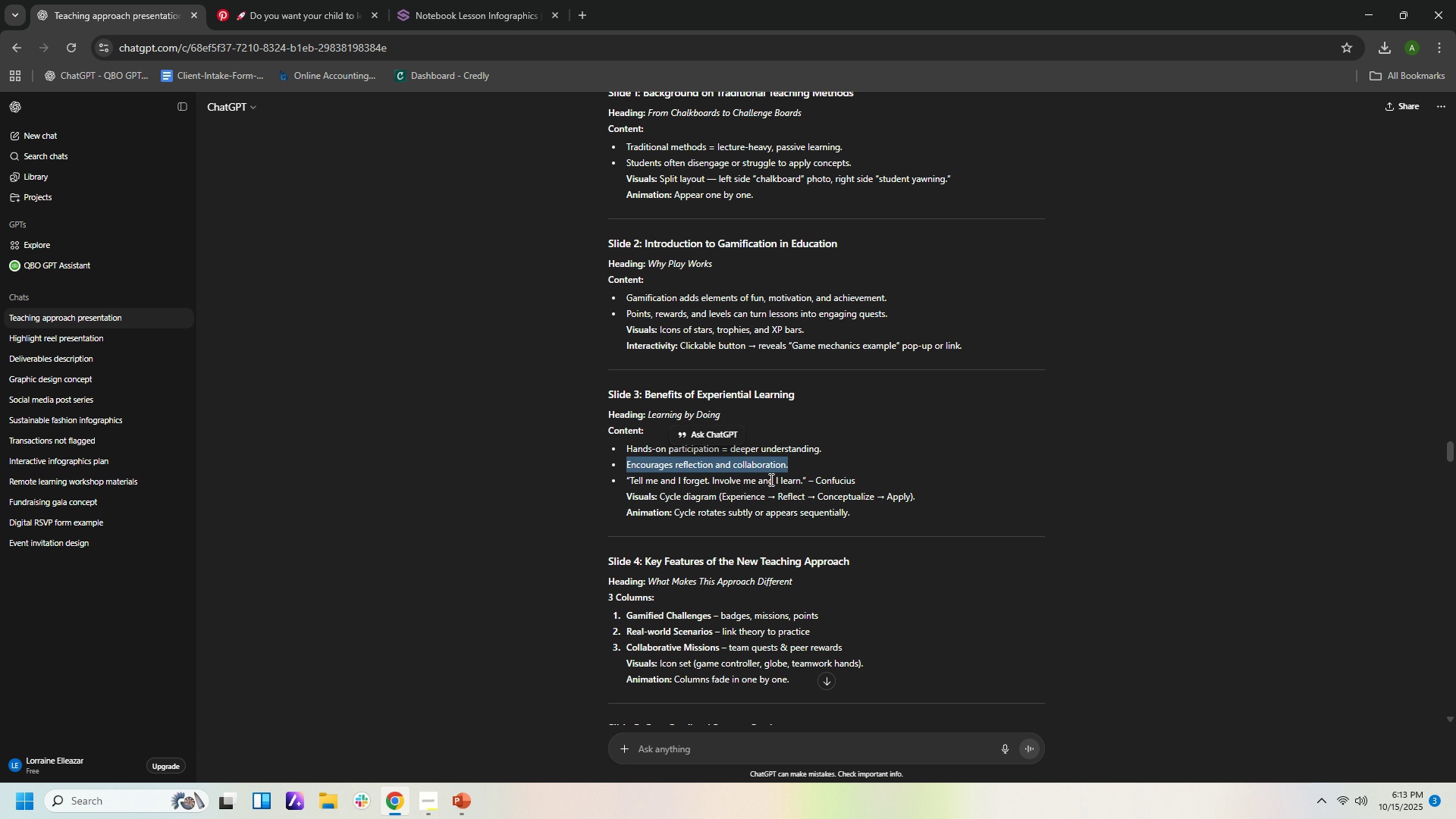 
key(Control+C)
 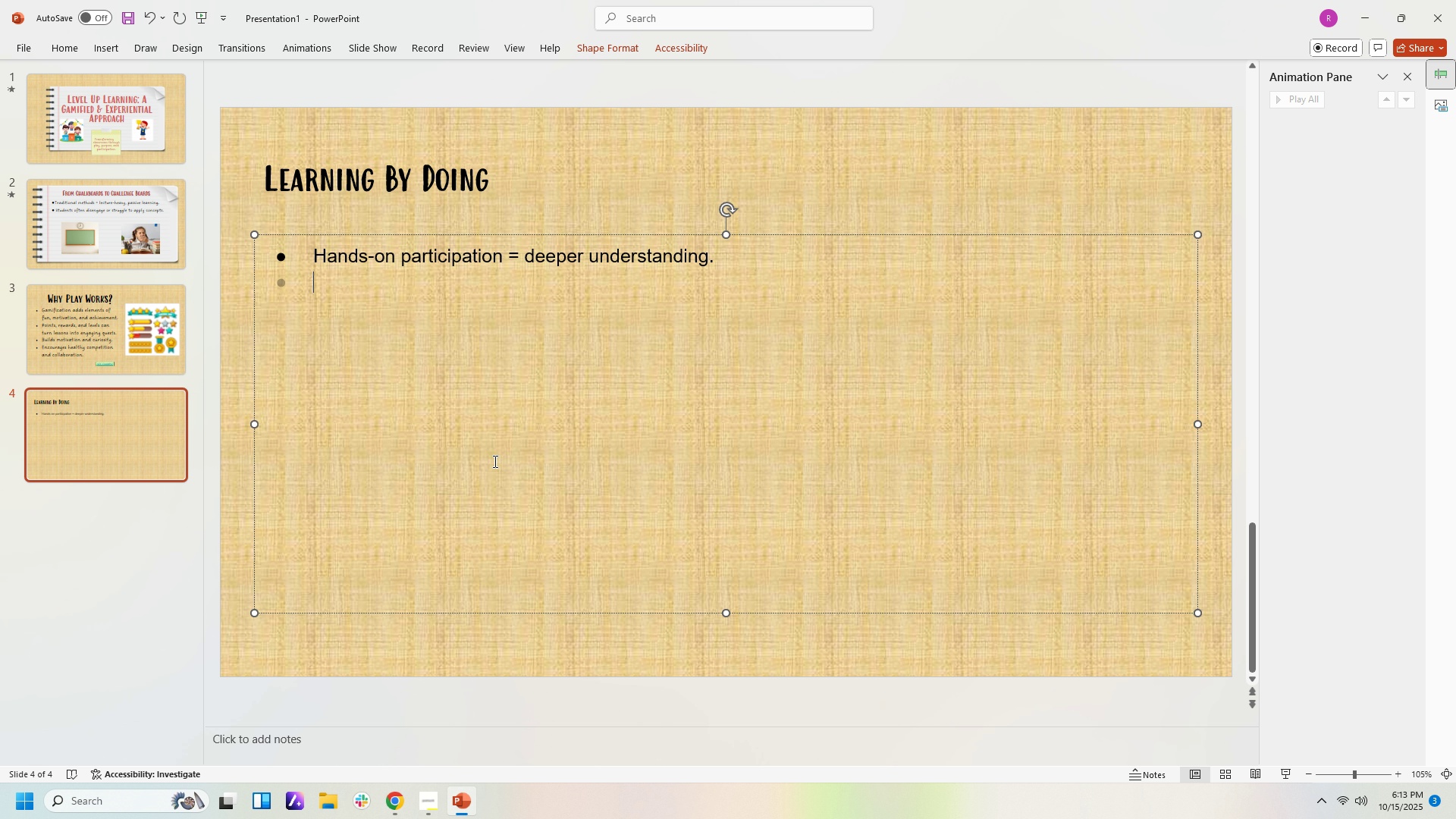 
left_click([405, 300])
 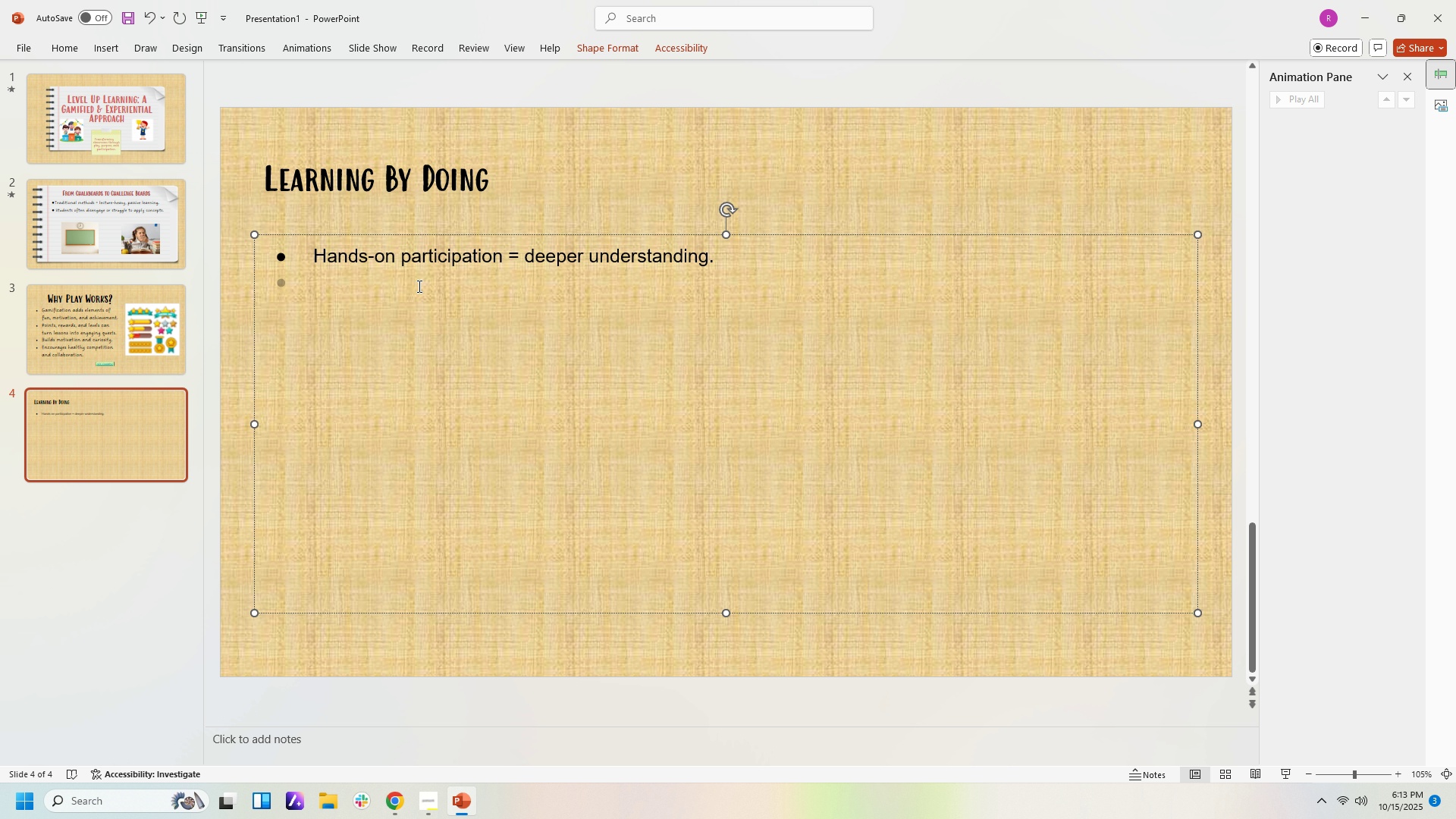 
key(Control+V)
 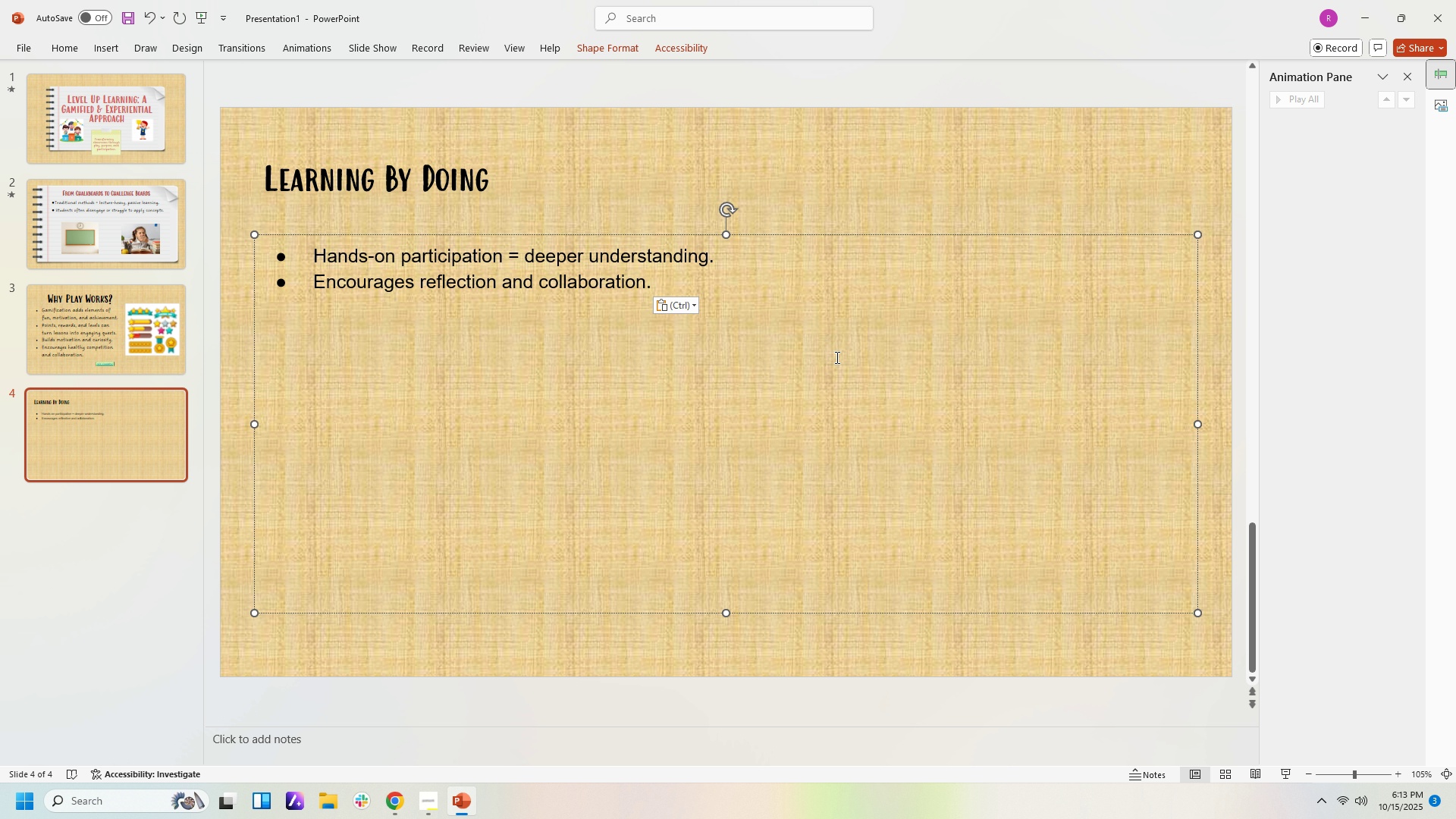 
key(NumpadEnter)
 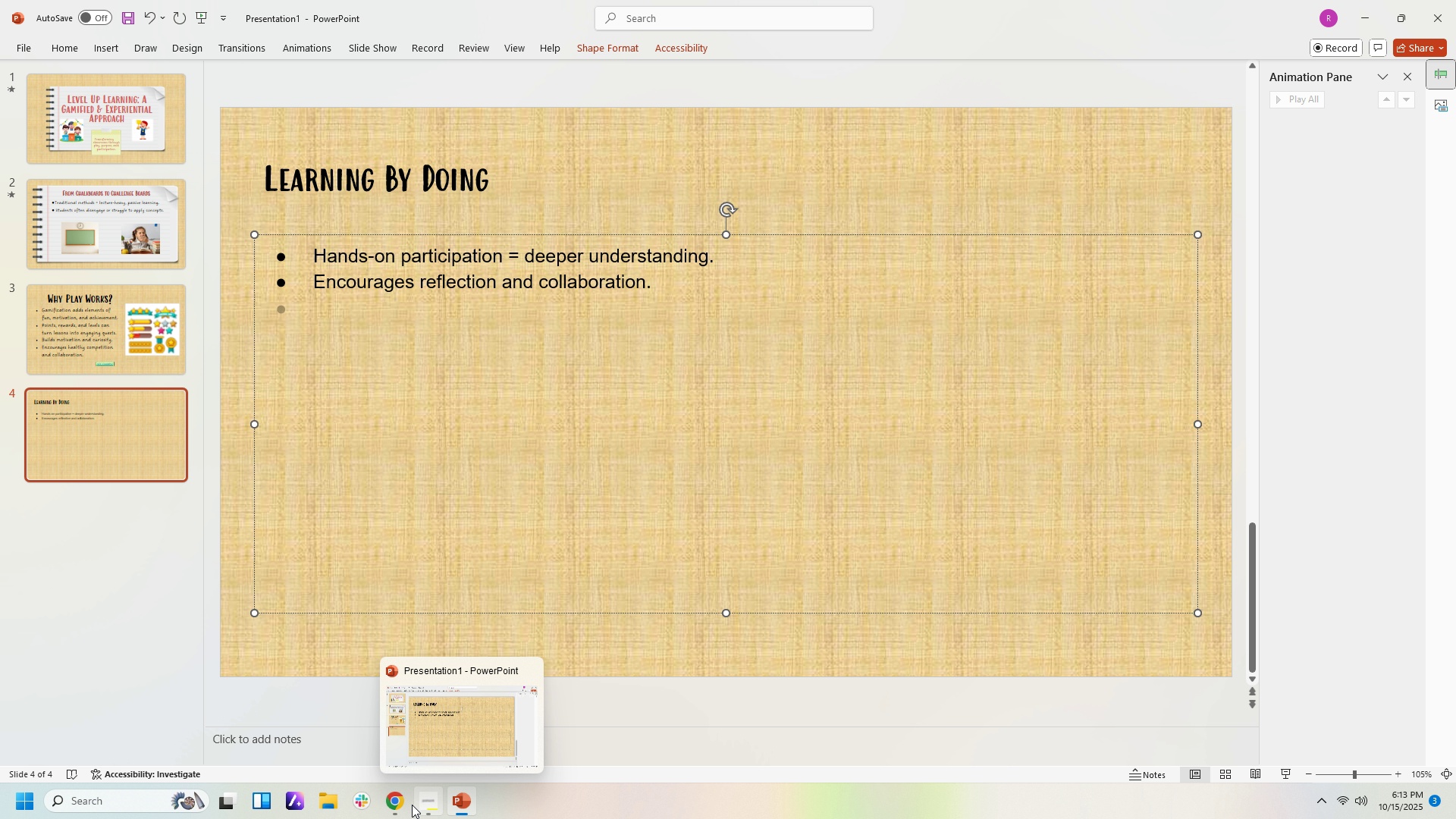 
left_click([398, 802])
 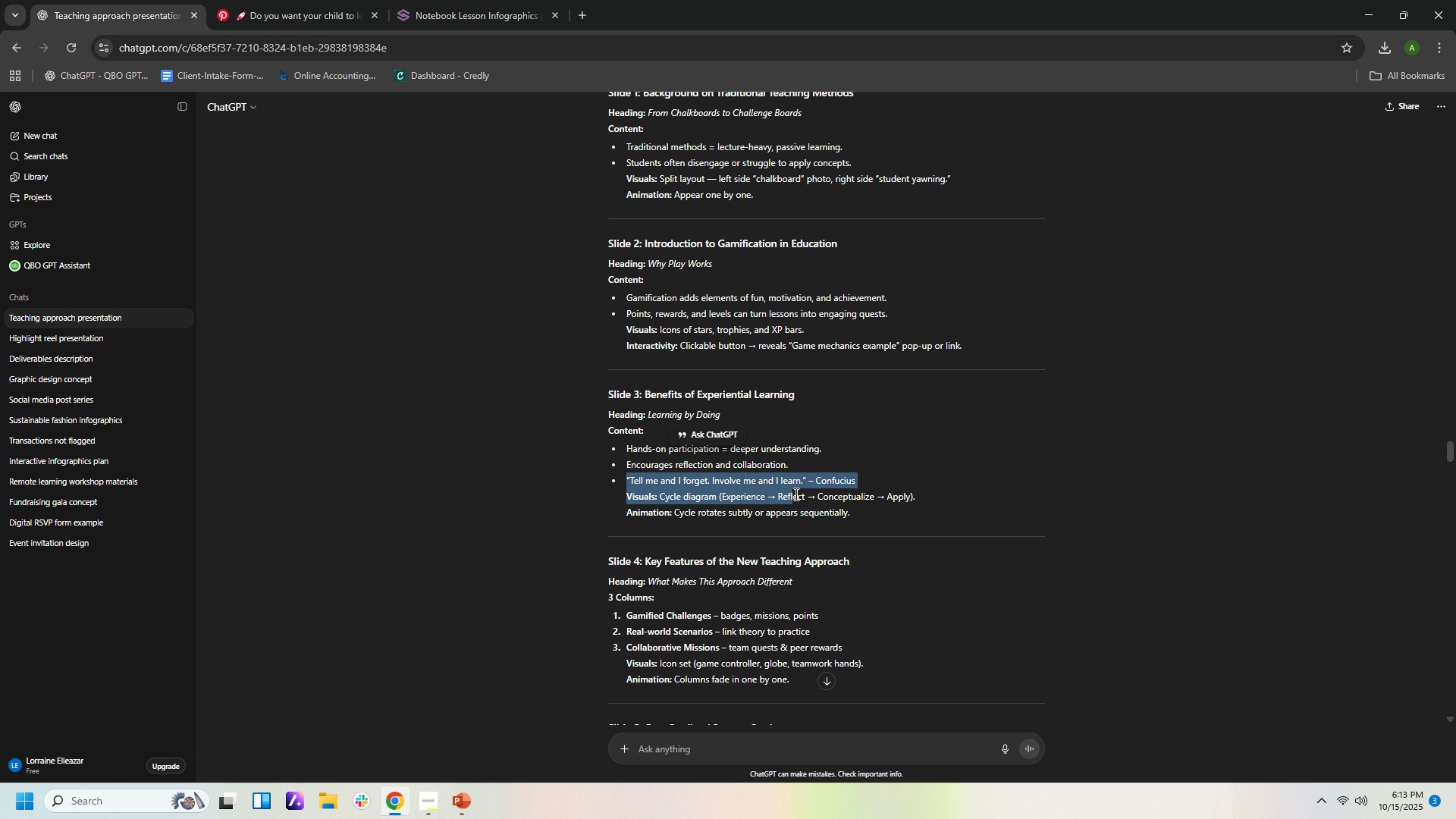 
wait(5.18)
 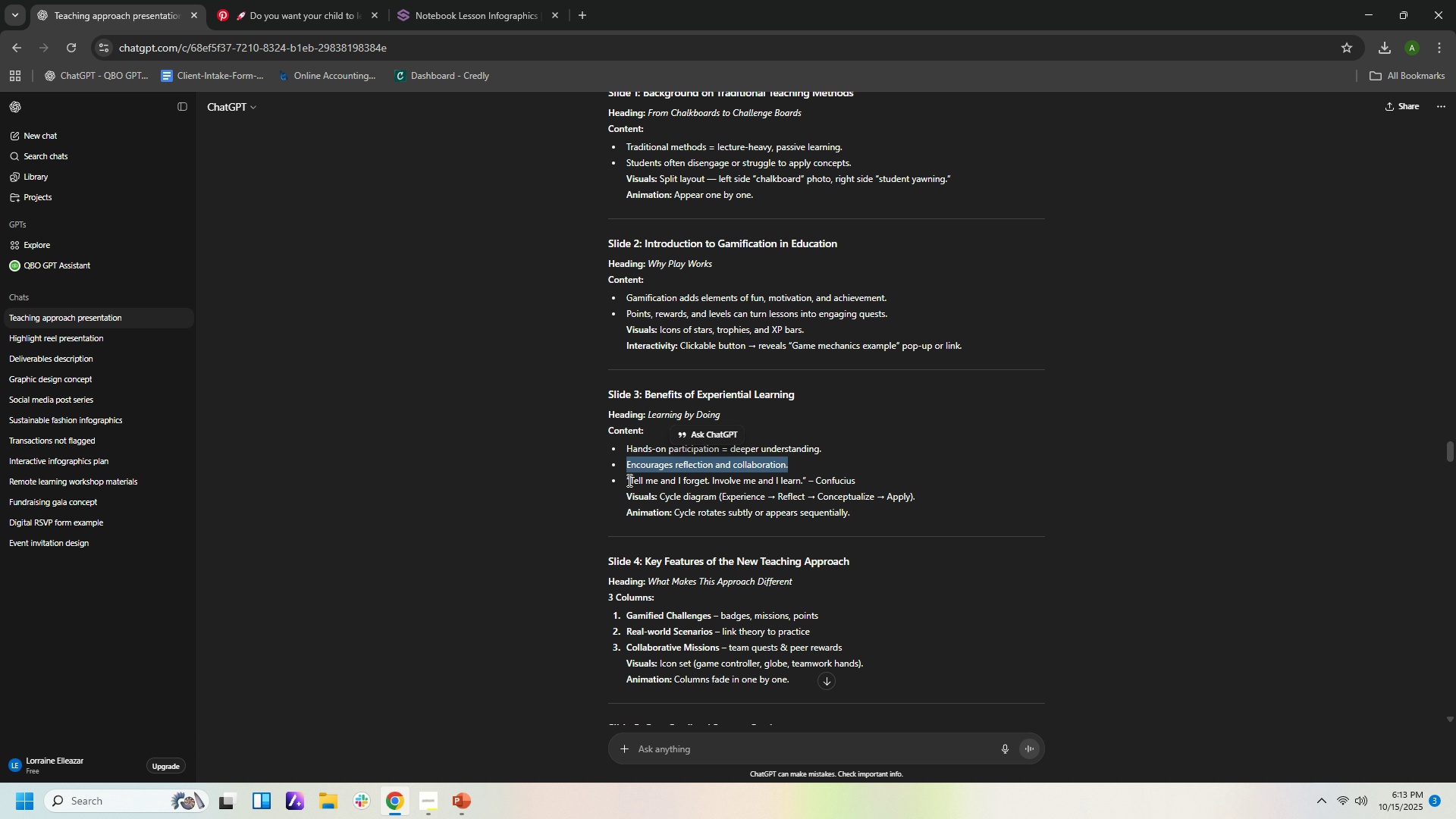 
key(Control+C)
 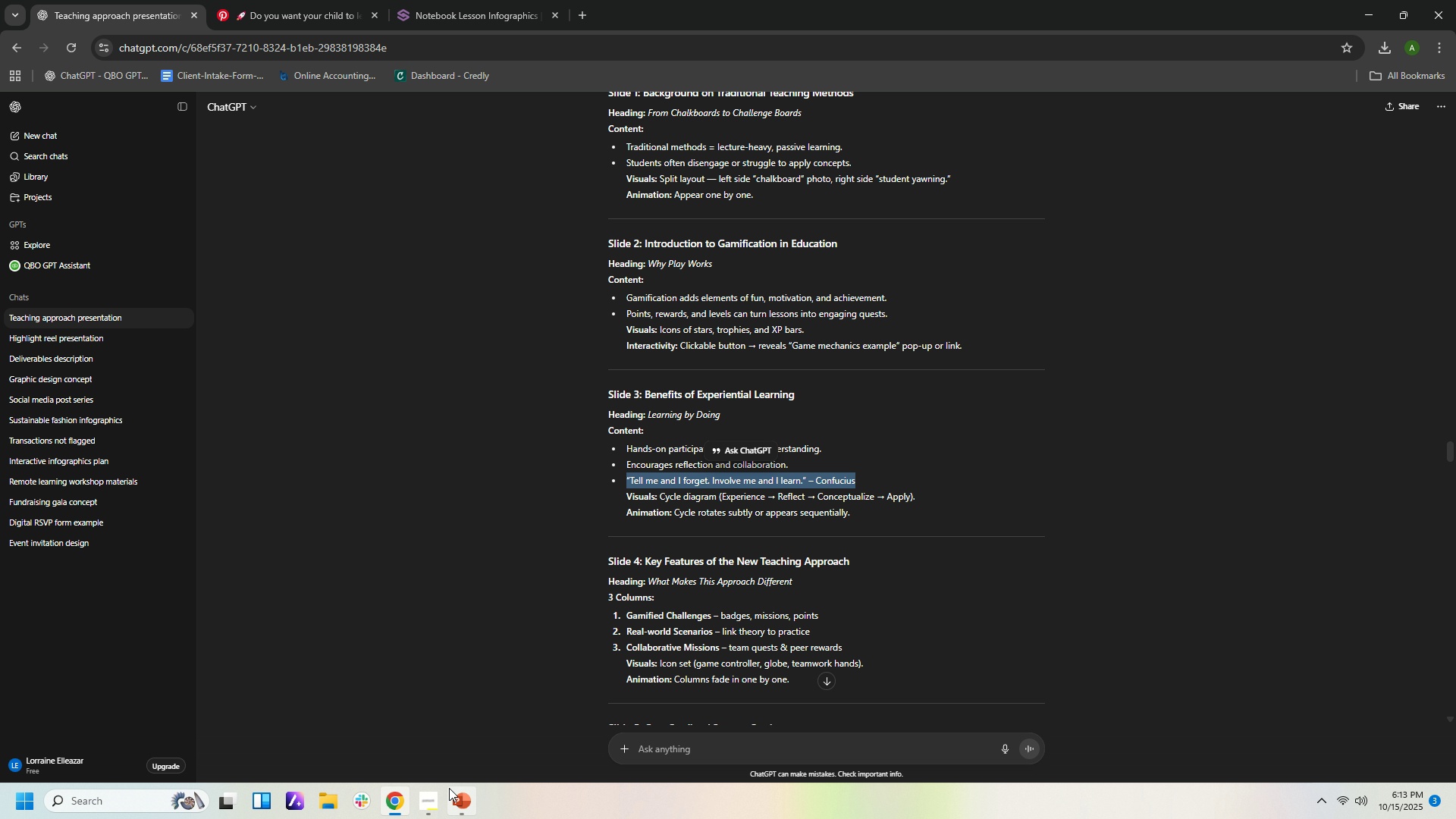 
left_click([453, 798])
 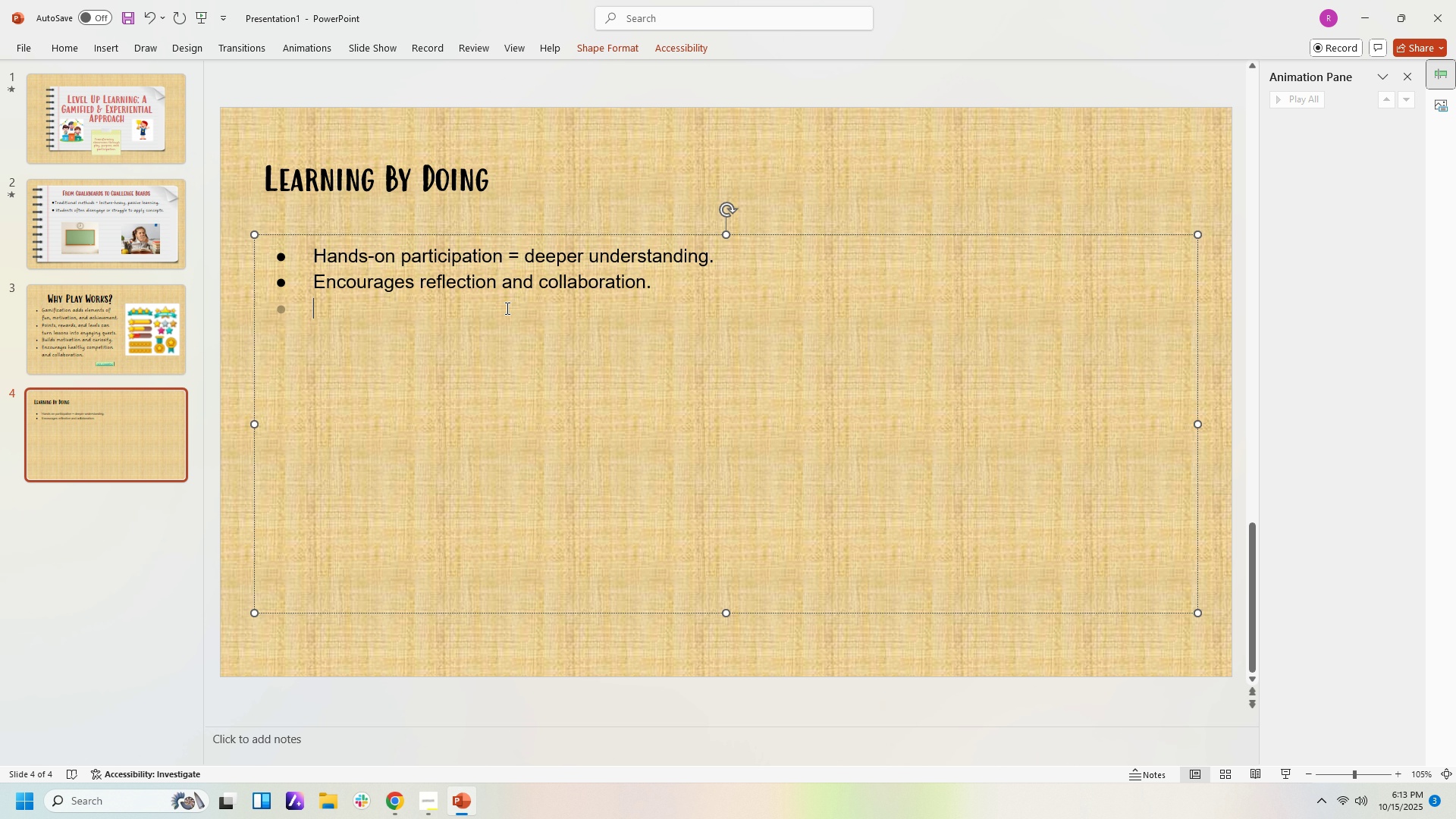 
left_click([506, 308])
 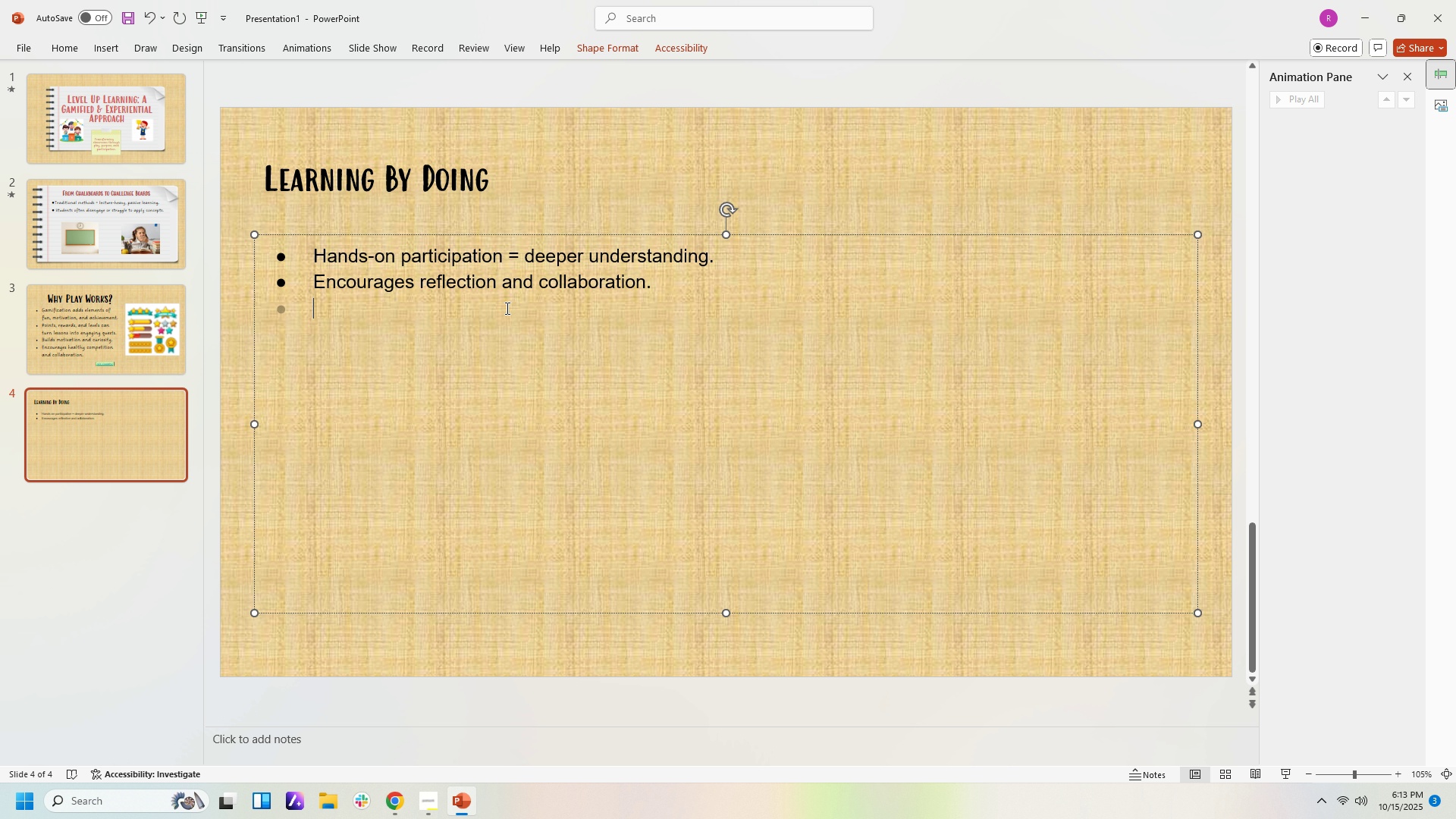 
key(Control+V)
 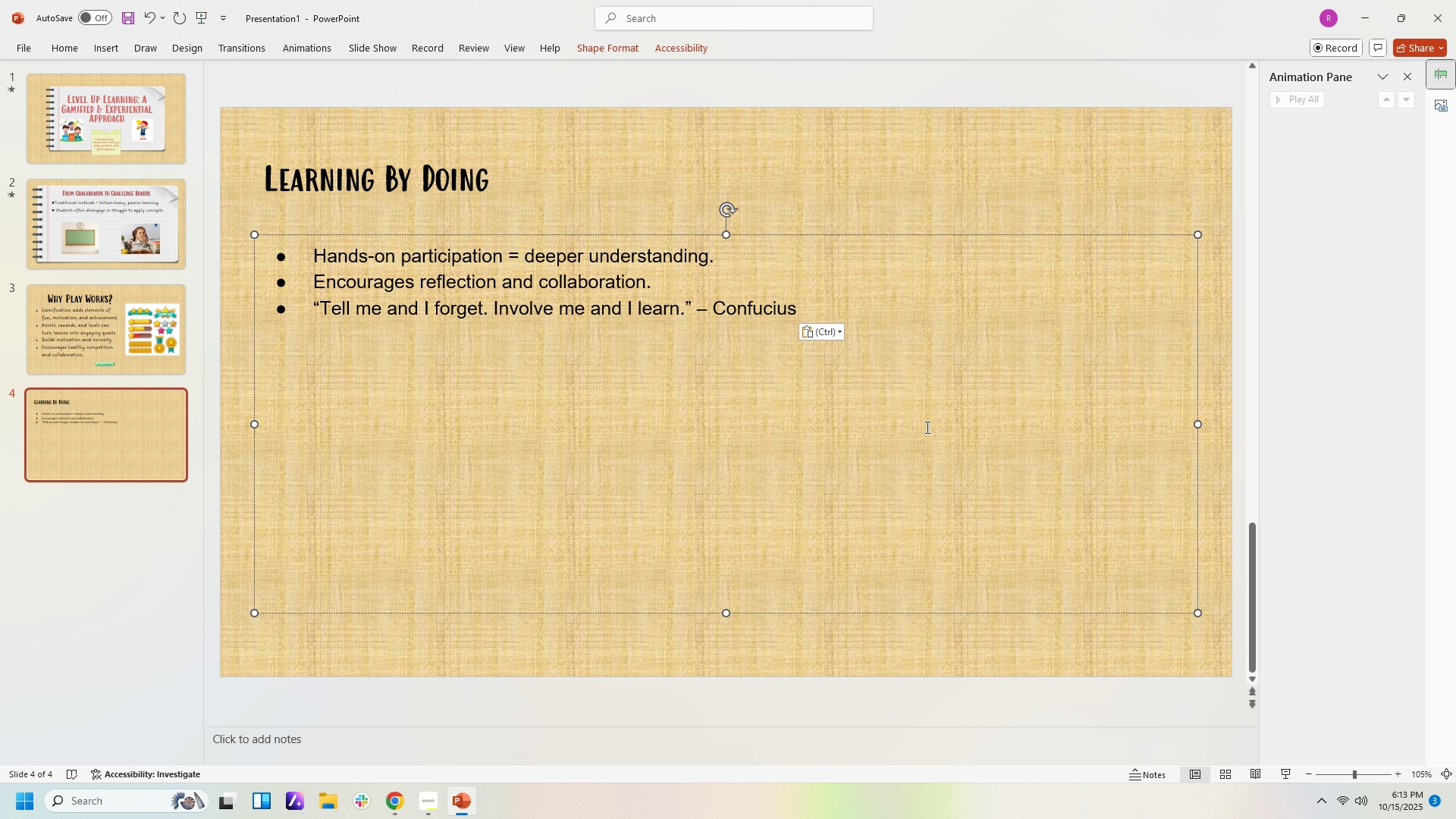 
left_click([926, 427])
 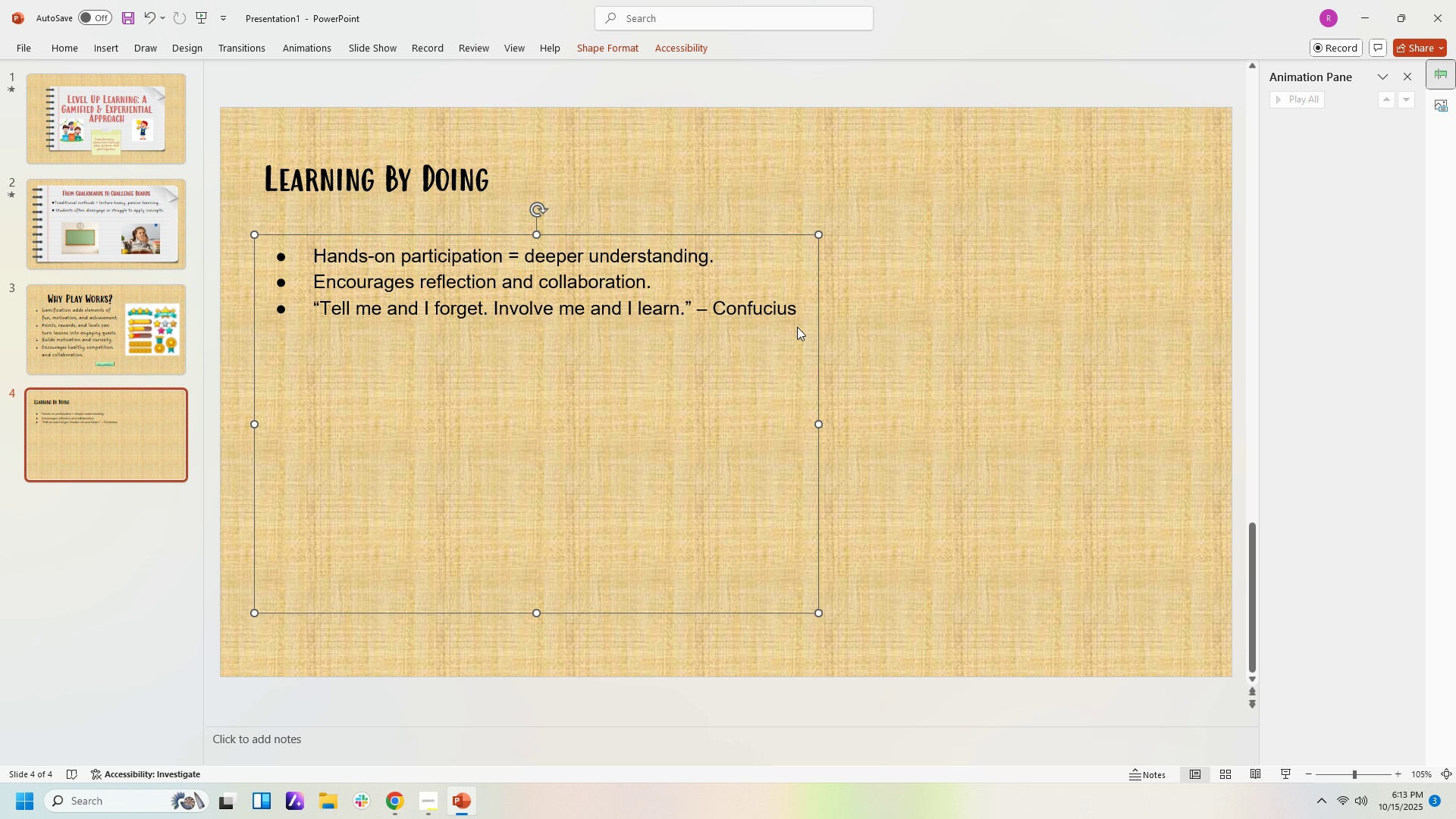 
left_click([803, 313])
 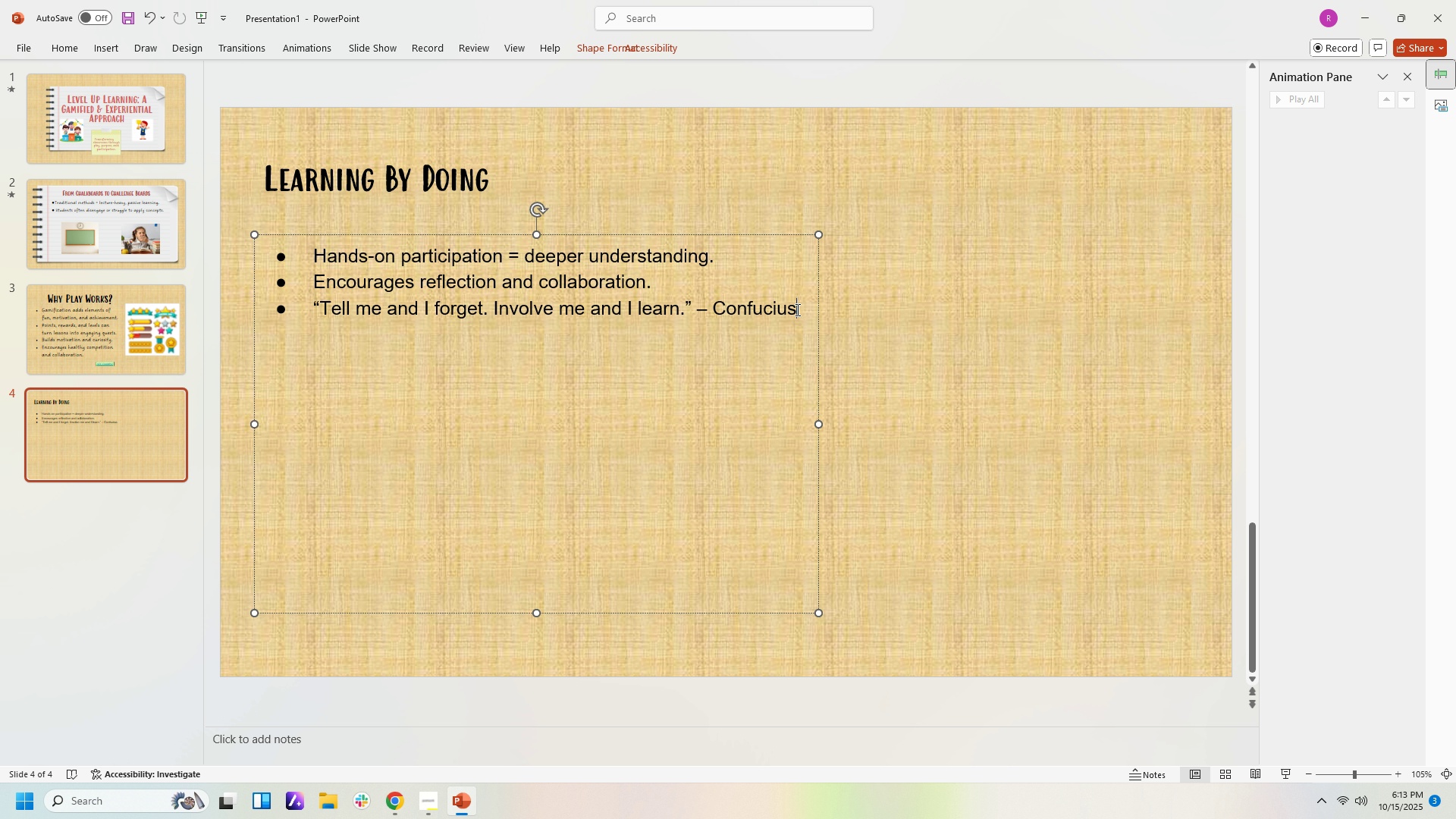 
double_click([796, 309])
 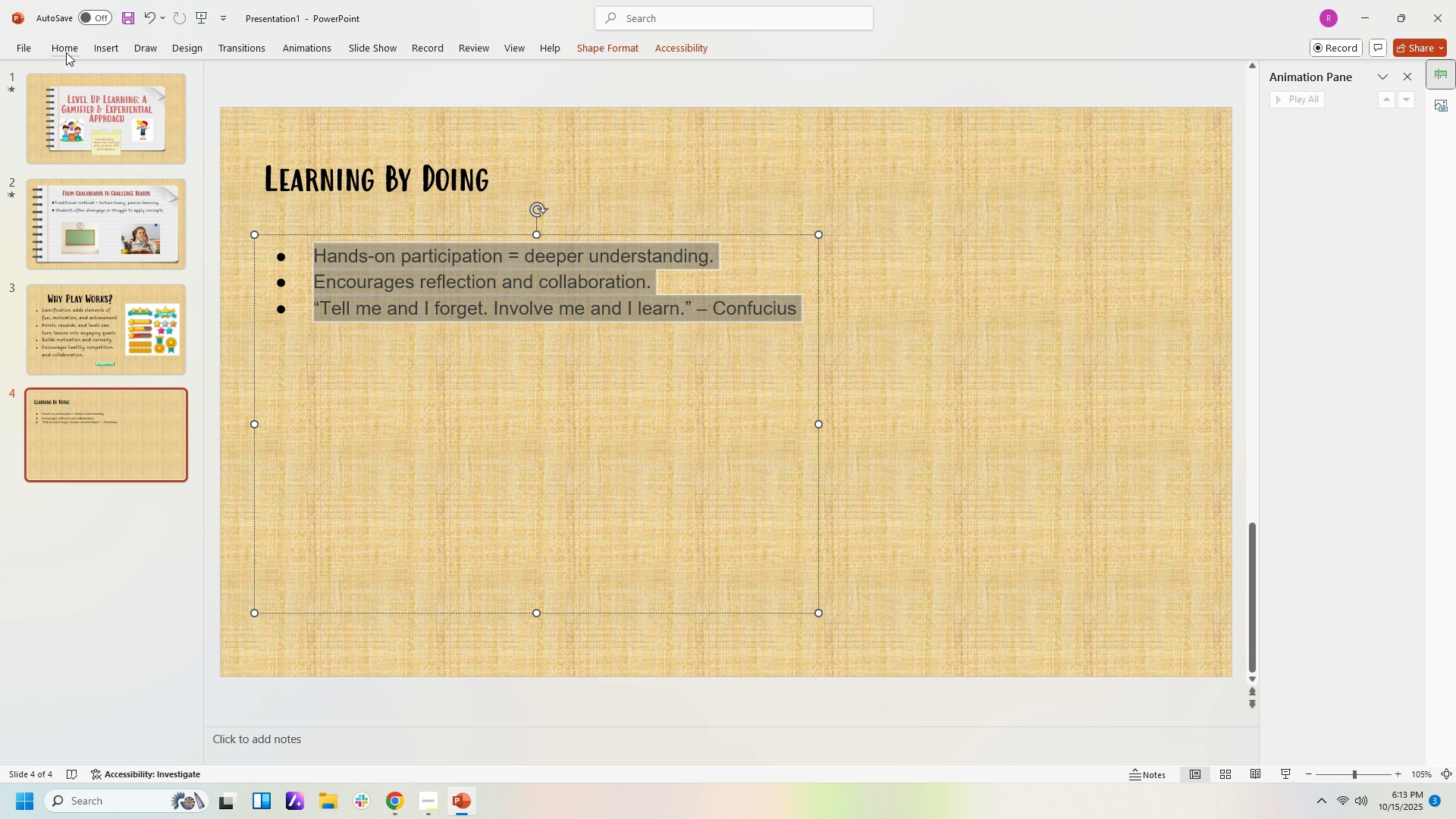 
left_click([71, 49])
 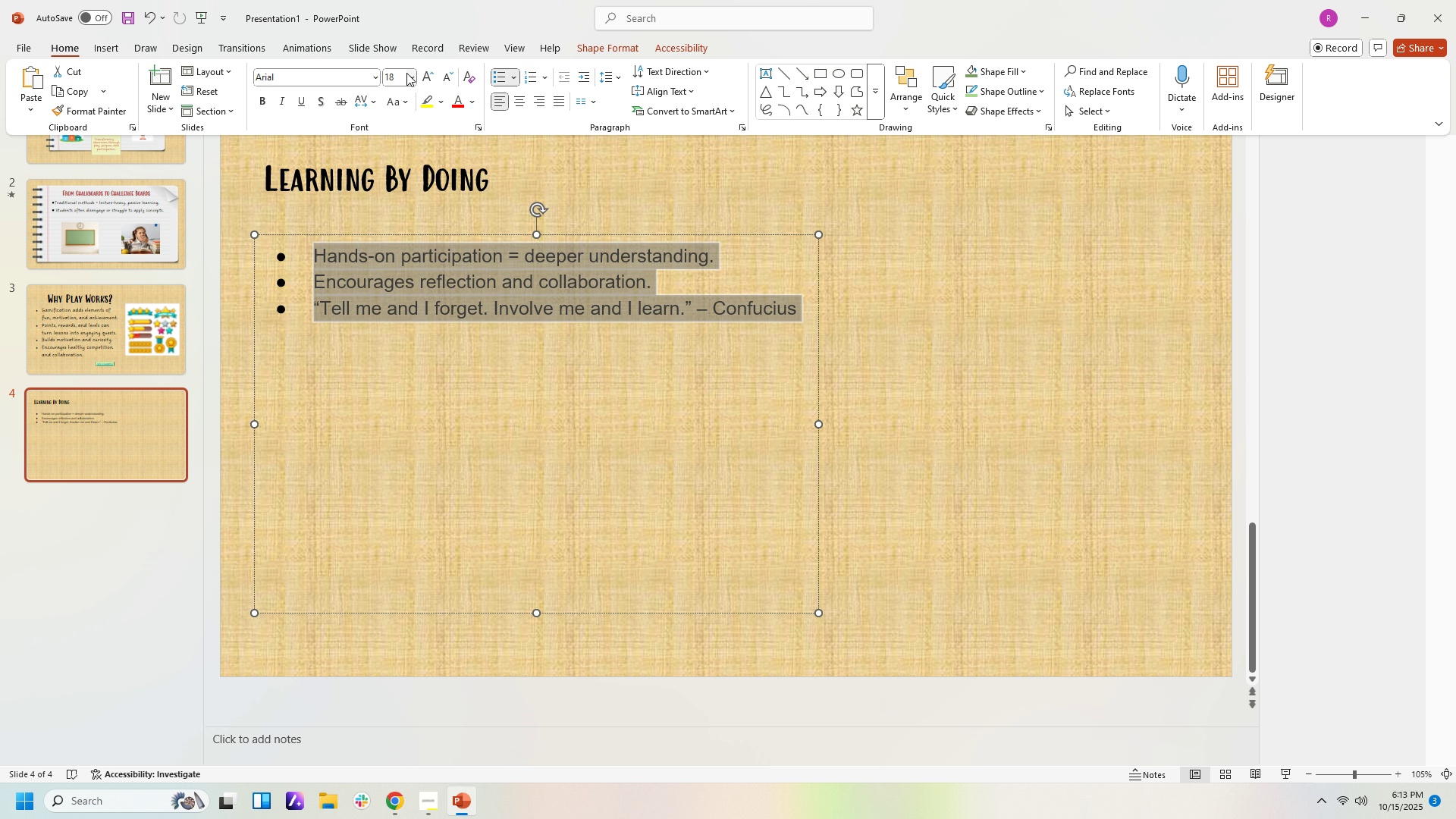 
left_click([407, 73])
 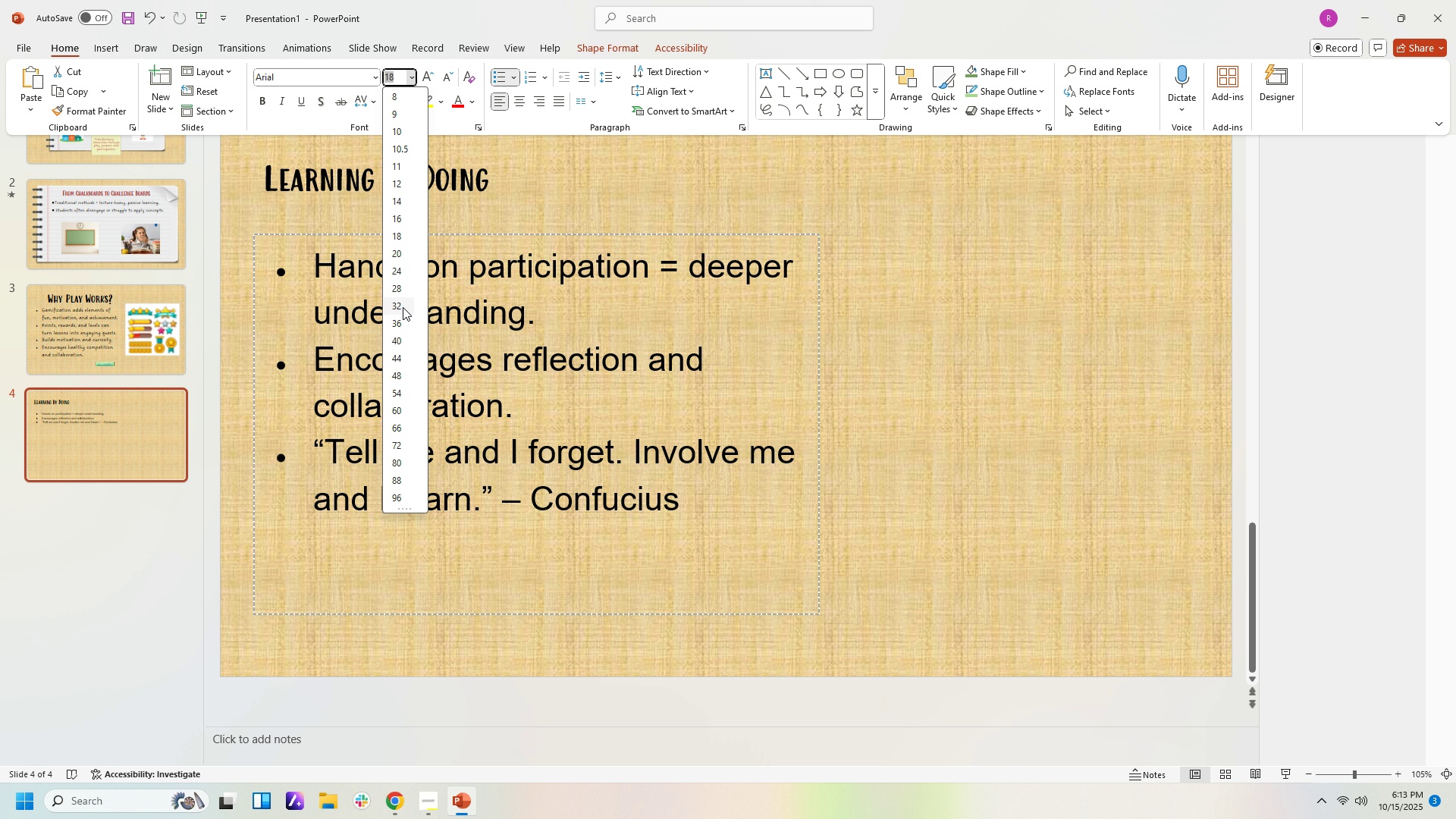 
left_click([403, 318])
 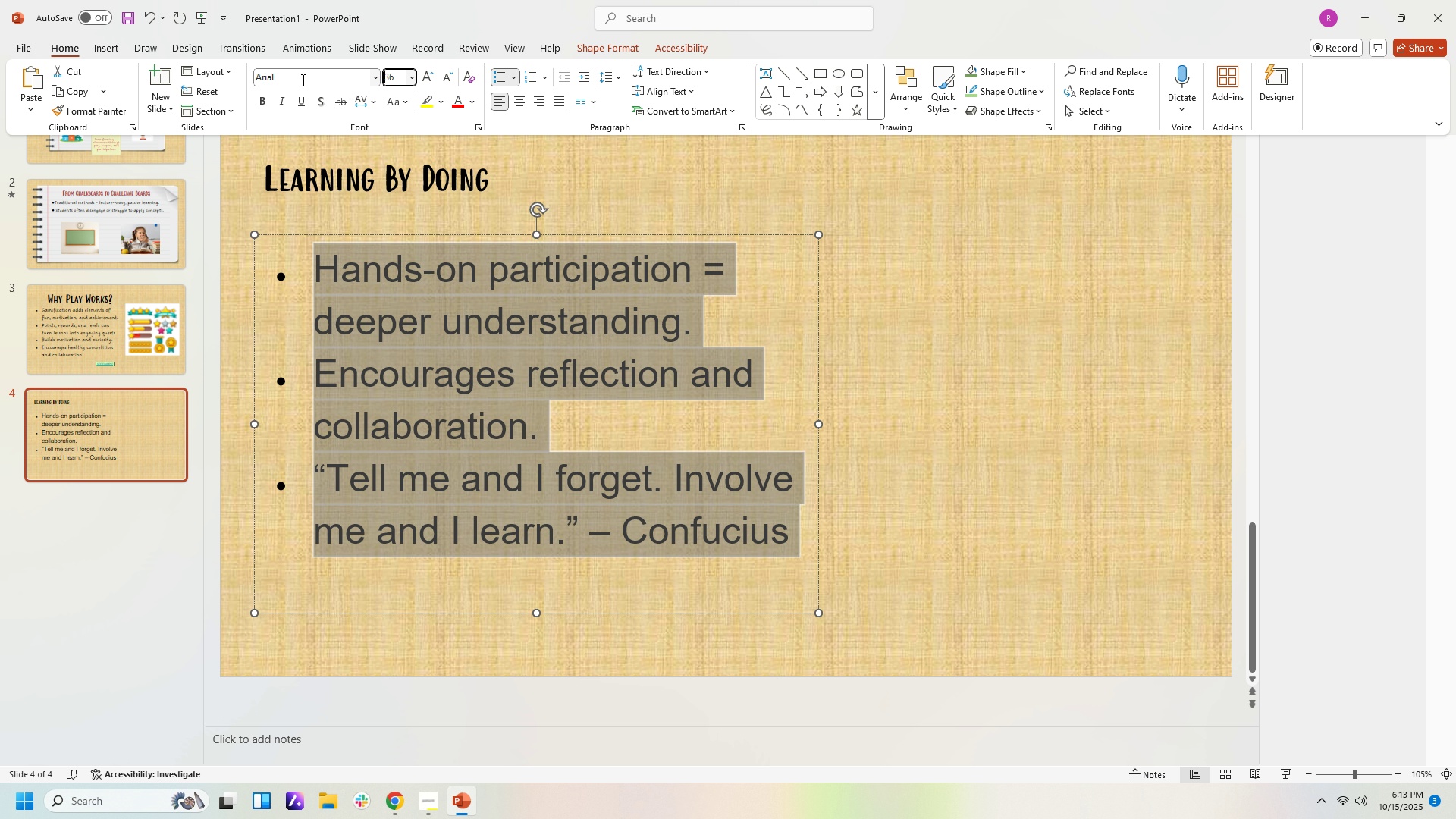 
left_click([302, 80])
 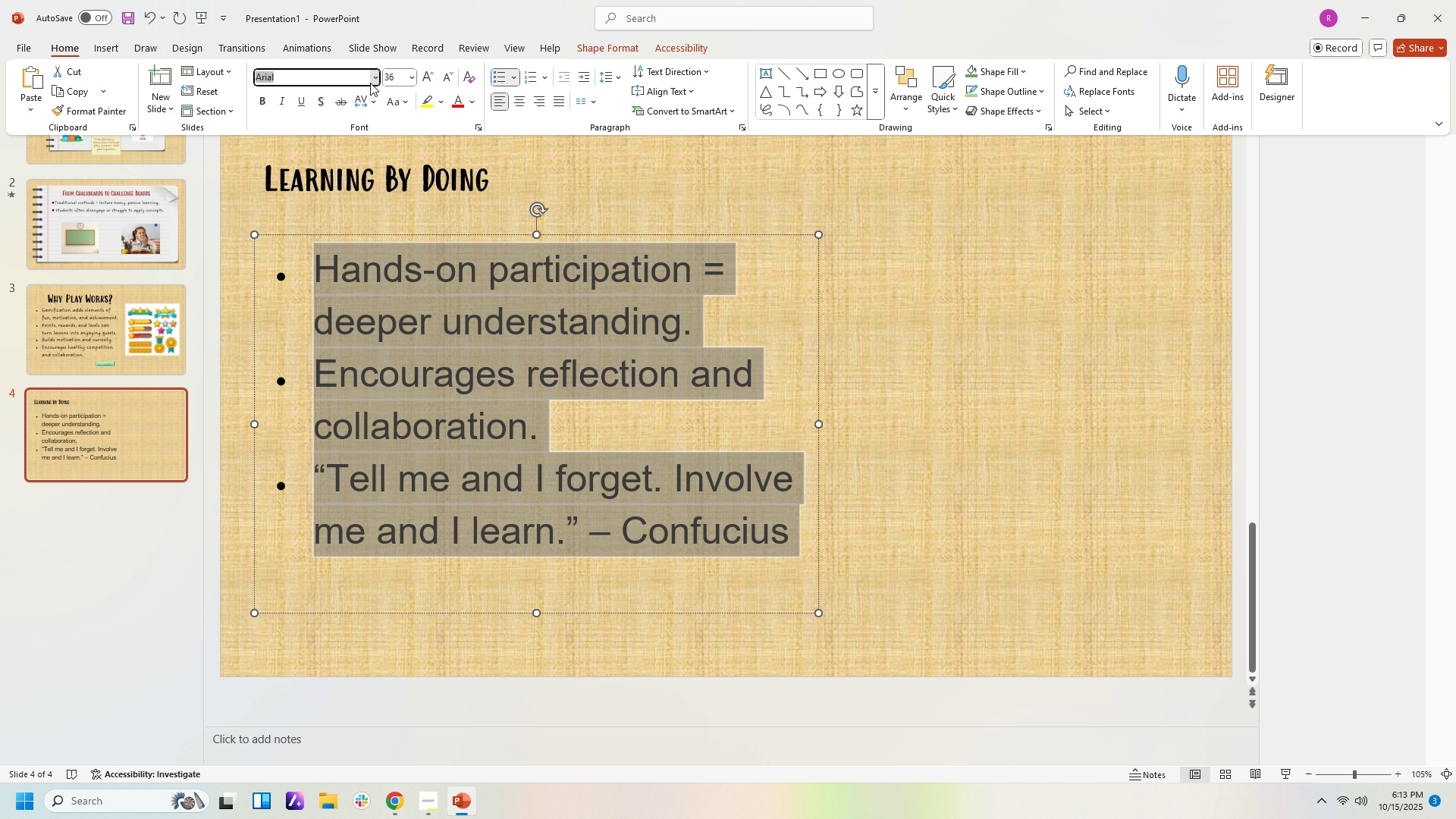 
left_click([370, 83])
 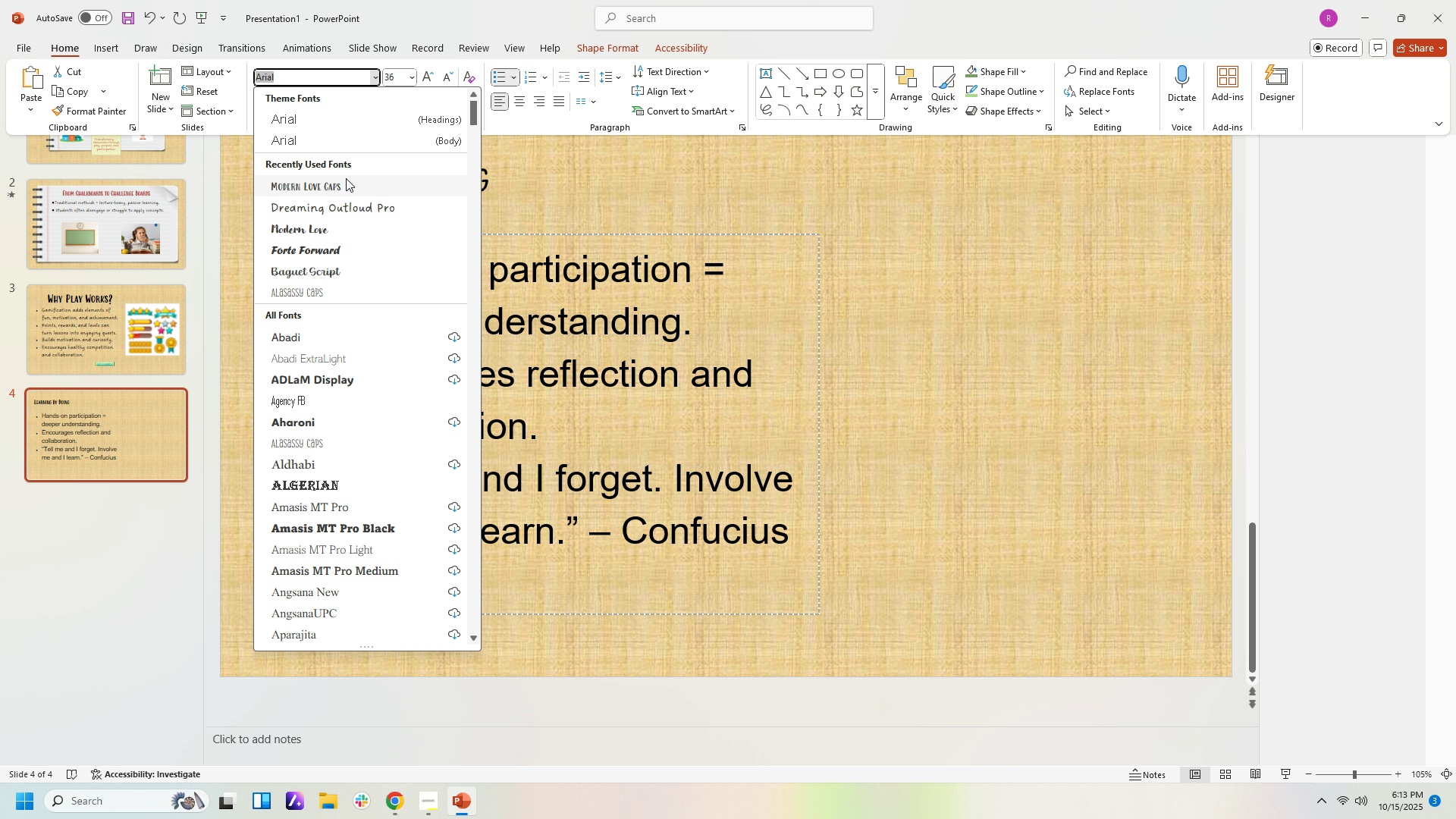 
left_click([347, 208])
 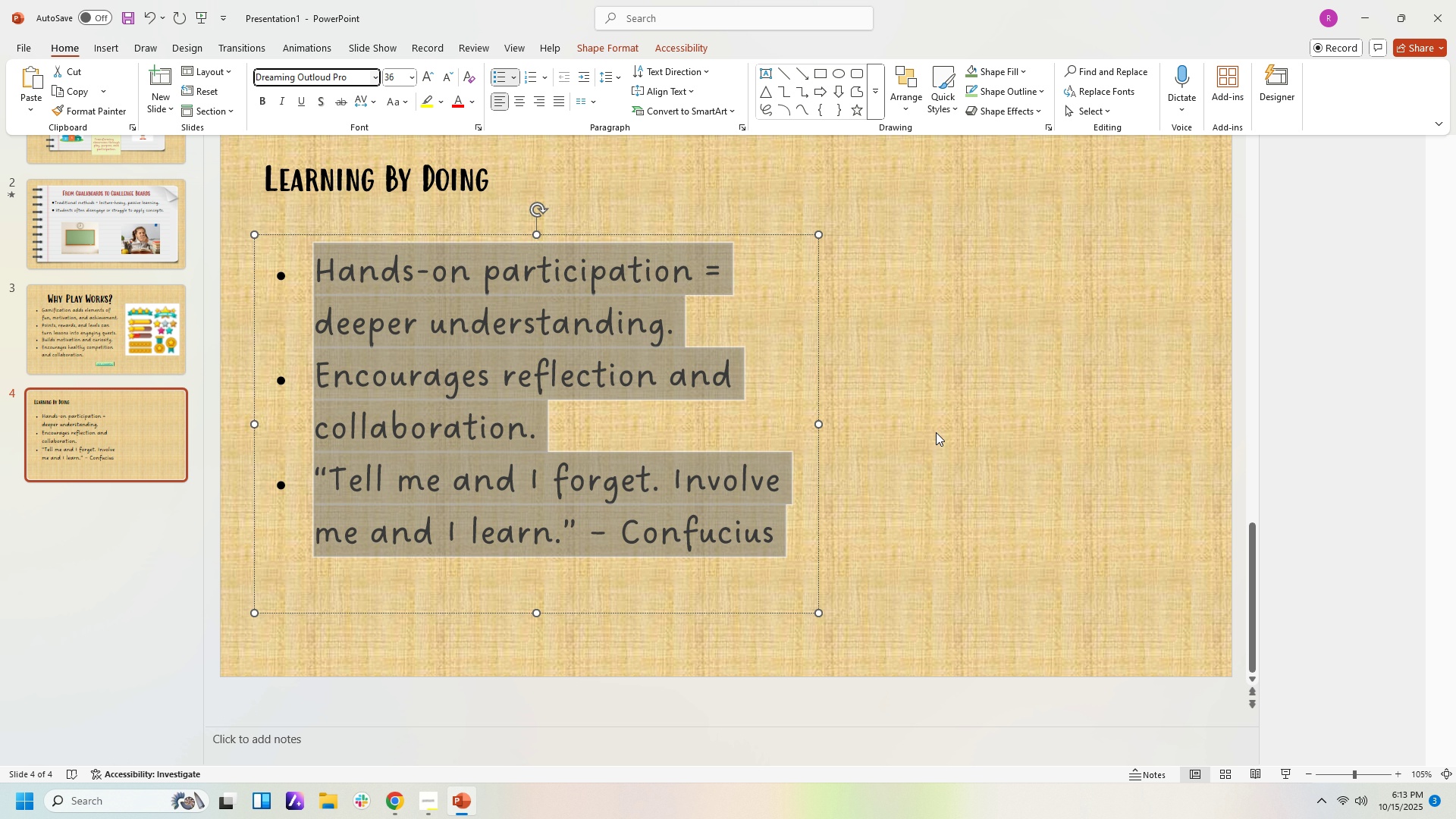 
left_click([936, 432])
 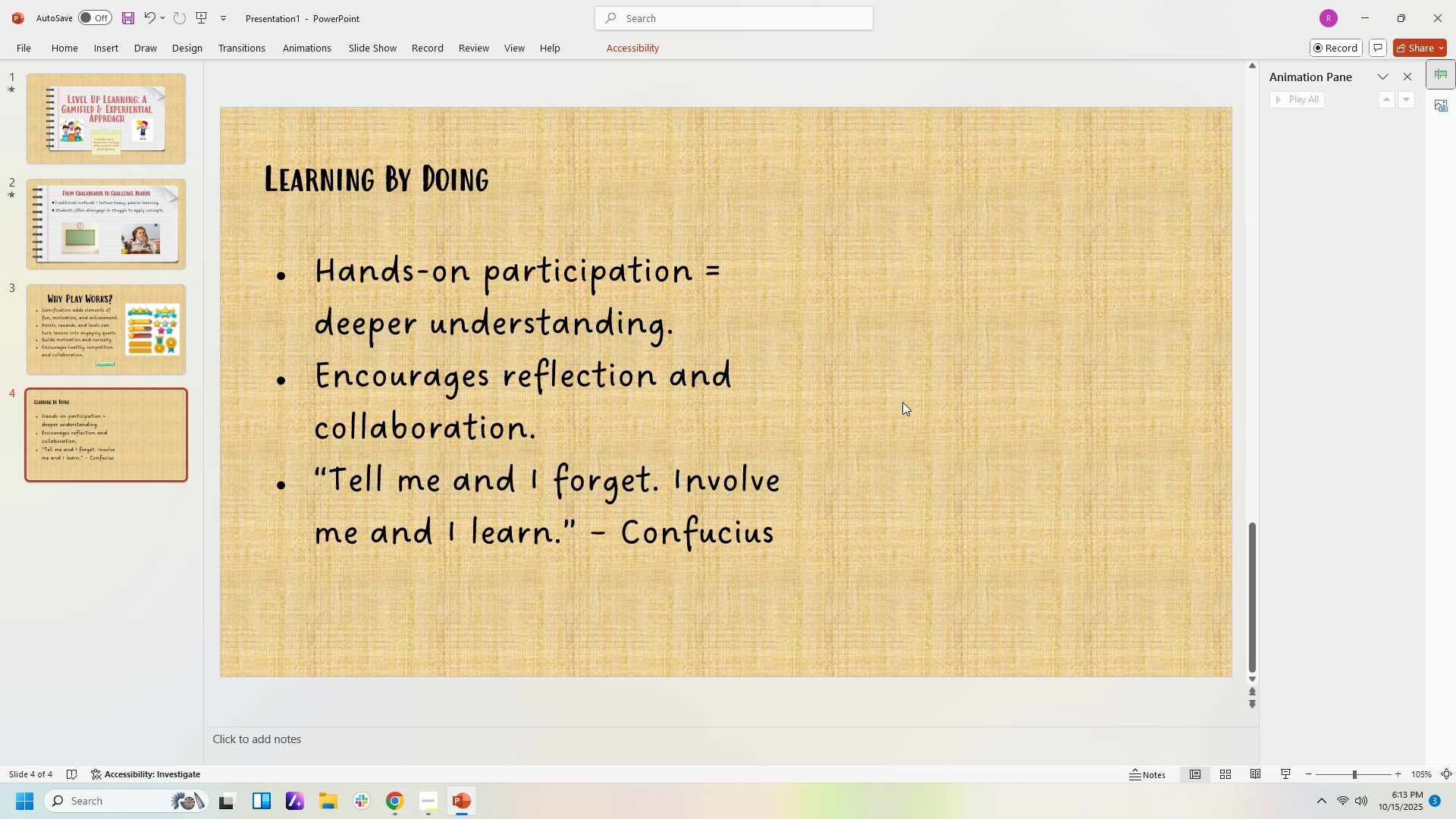 
left_click([902, 402])
 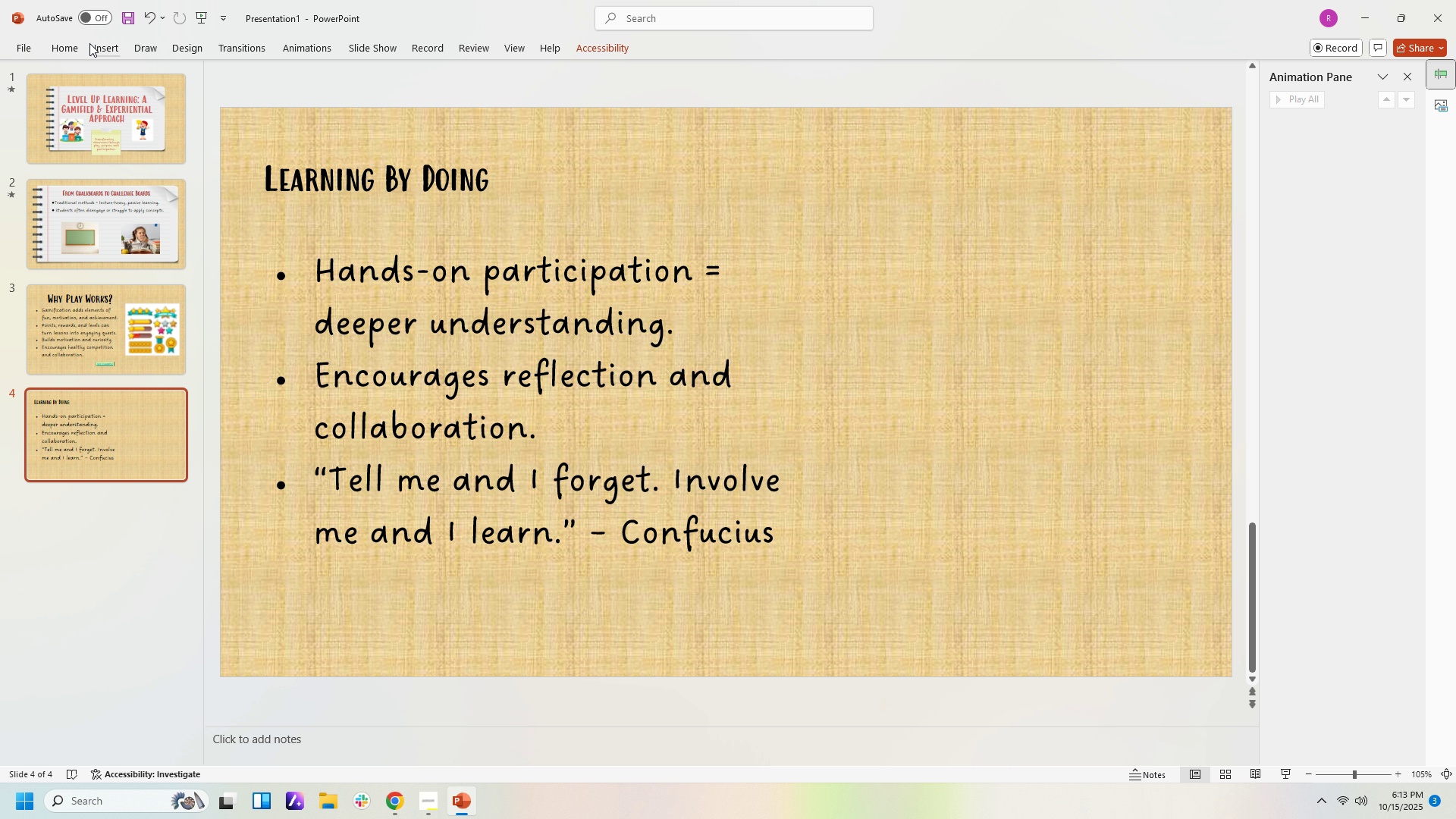 
left_click([91, 43])
 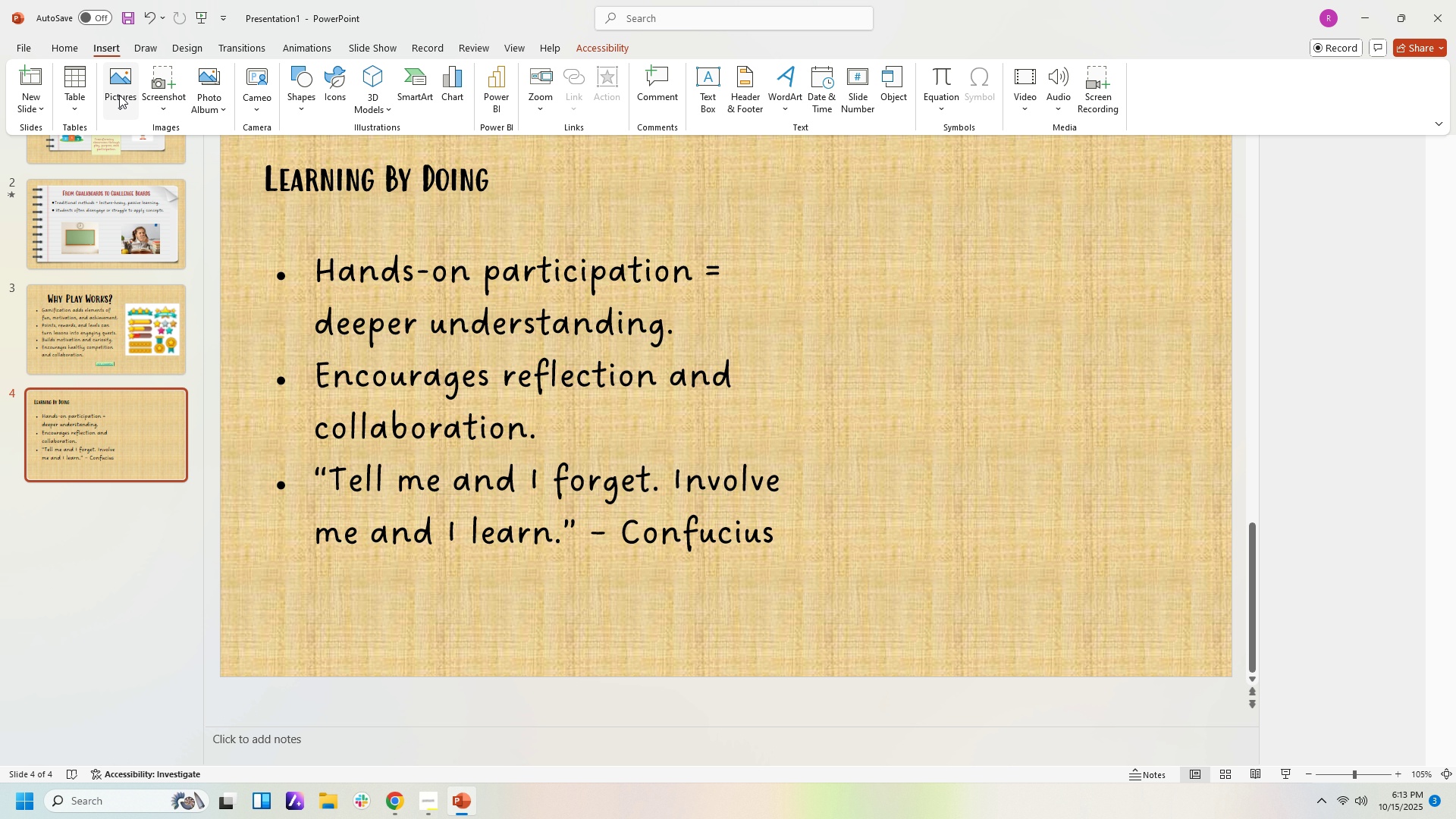 
left_click([118, 95])
 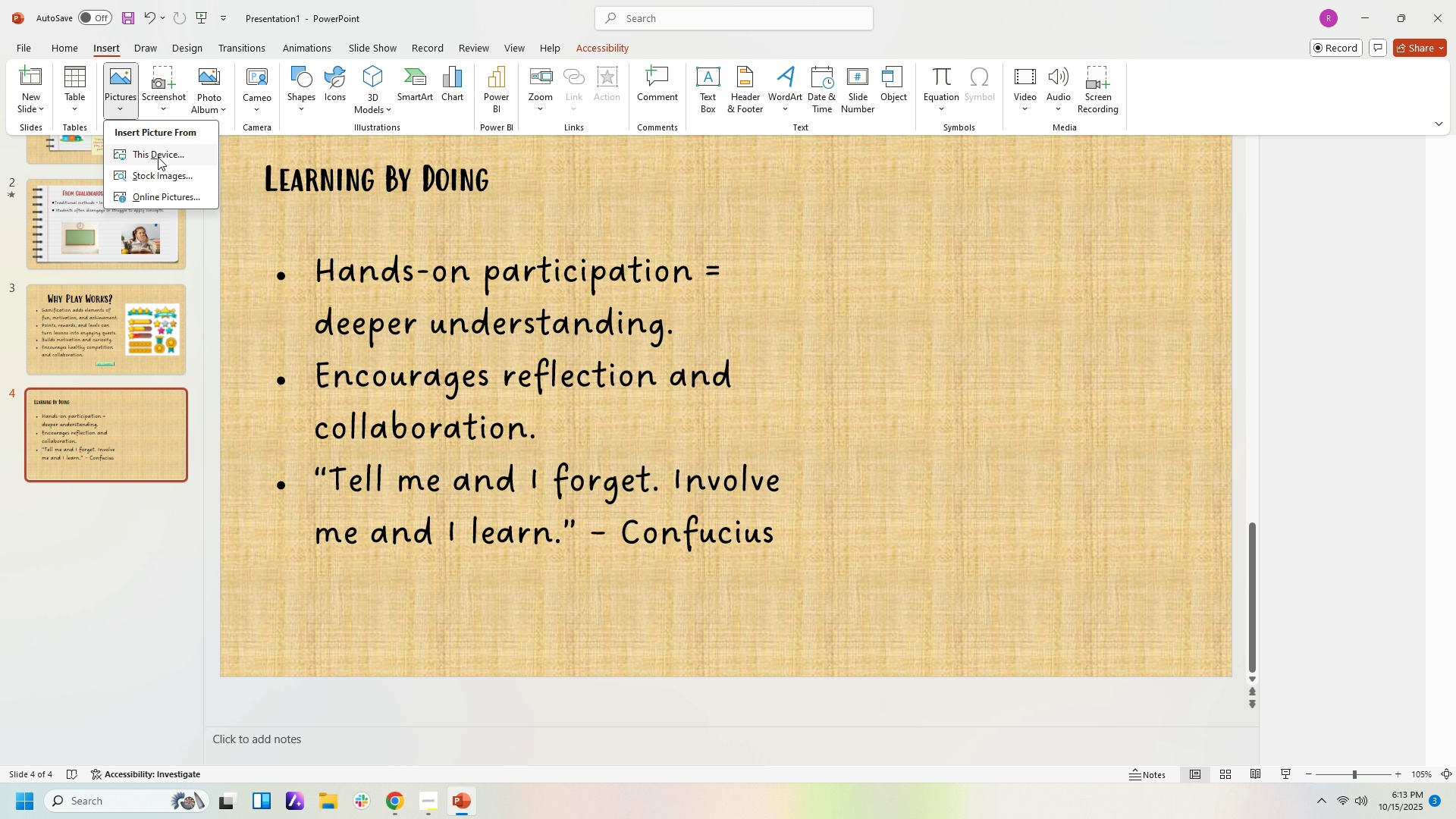 
left_click([158, 157])
 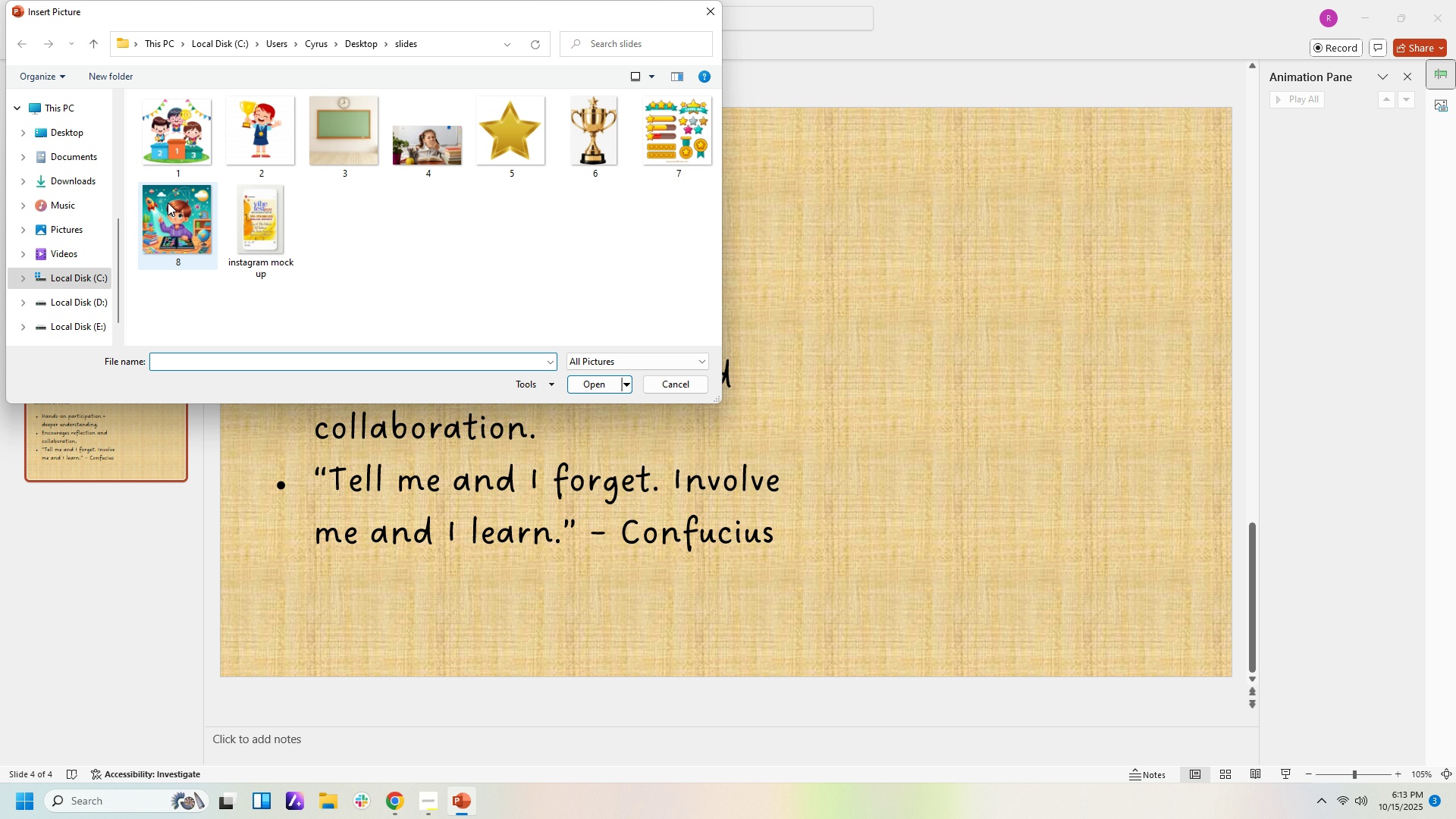 
double_click([168, 205])
 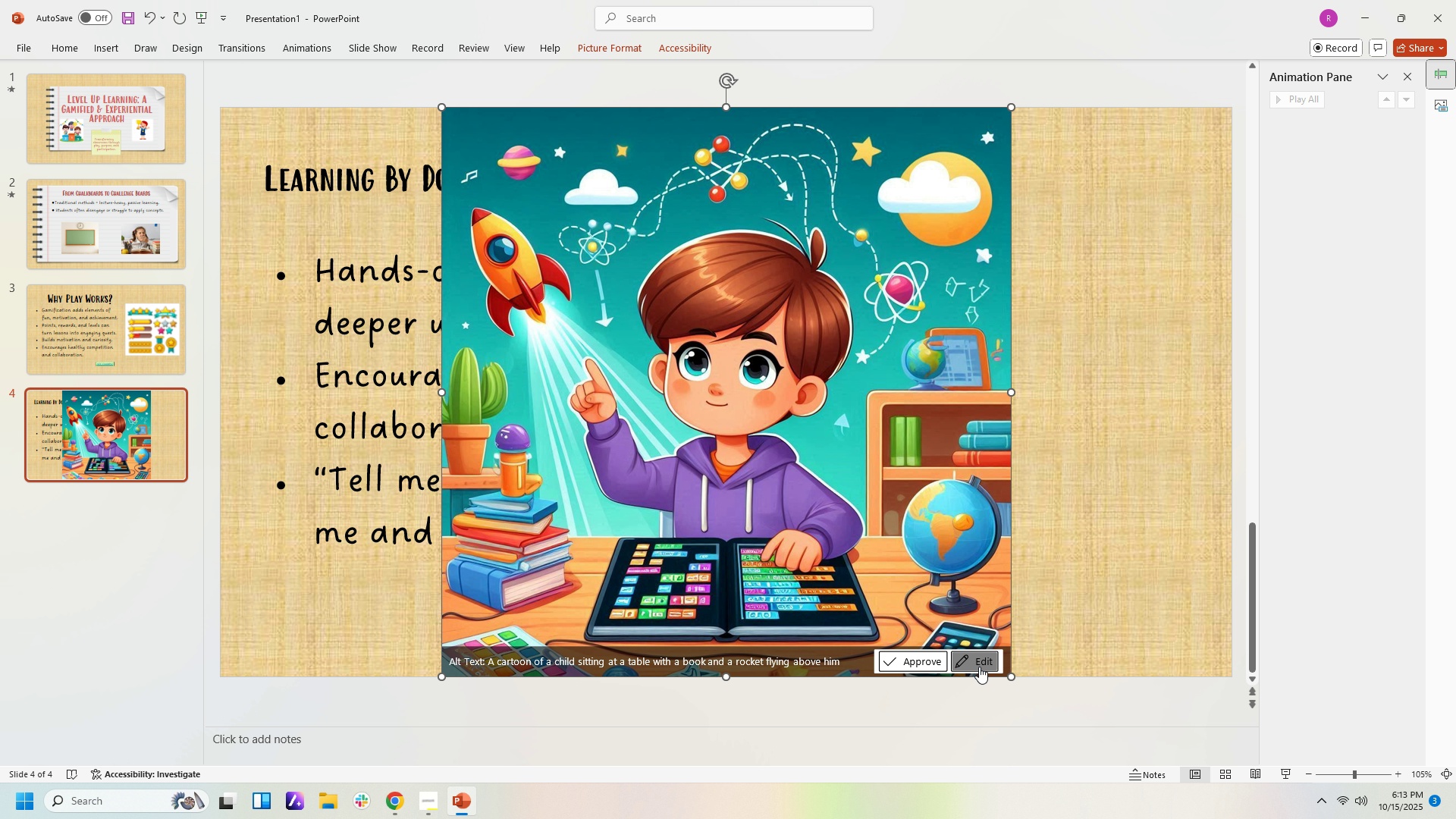 
left_click([912, 663])
 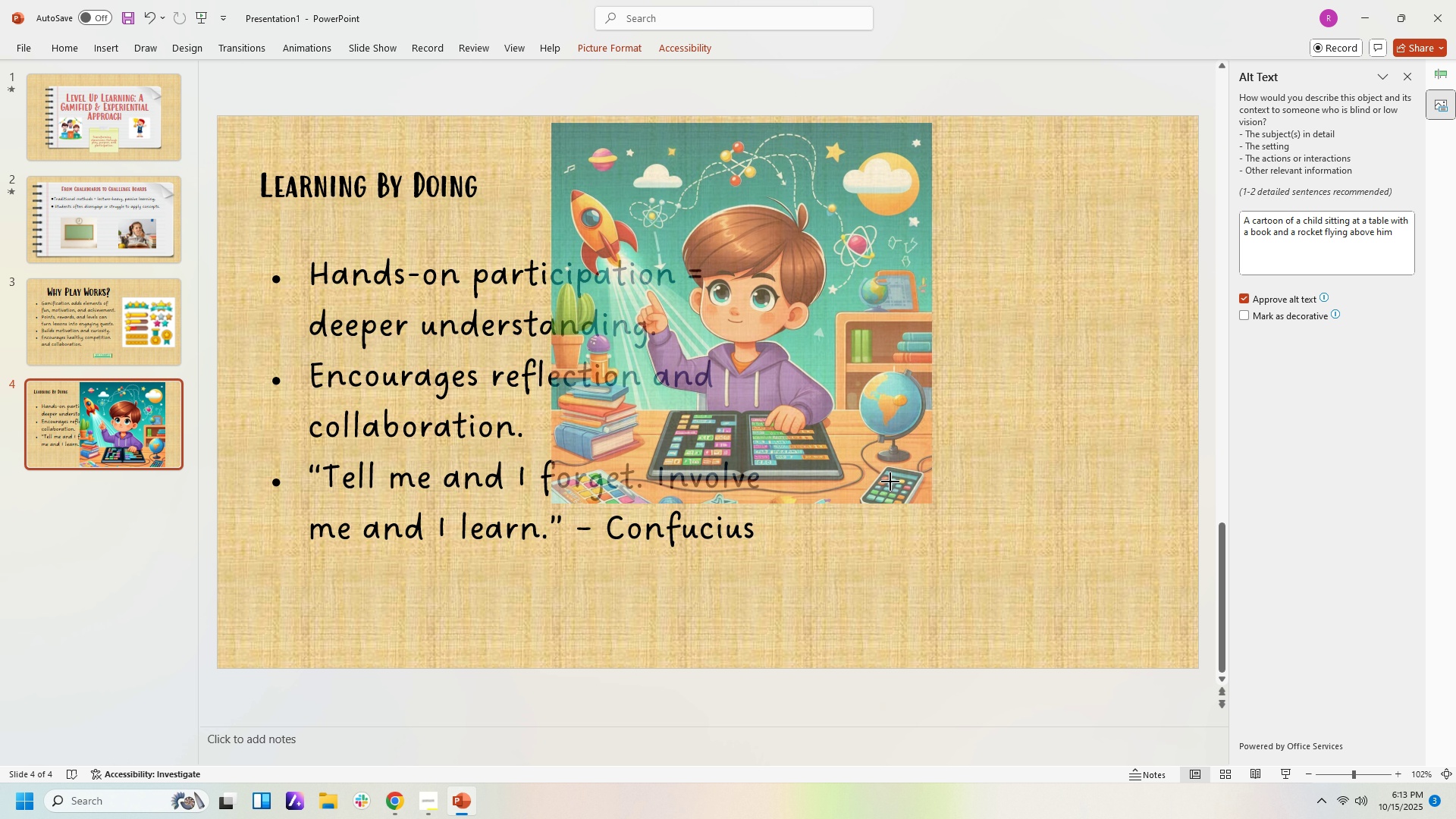 
wait(8.38)
 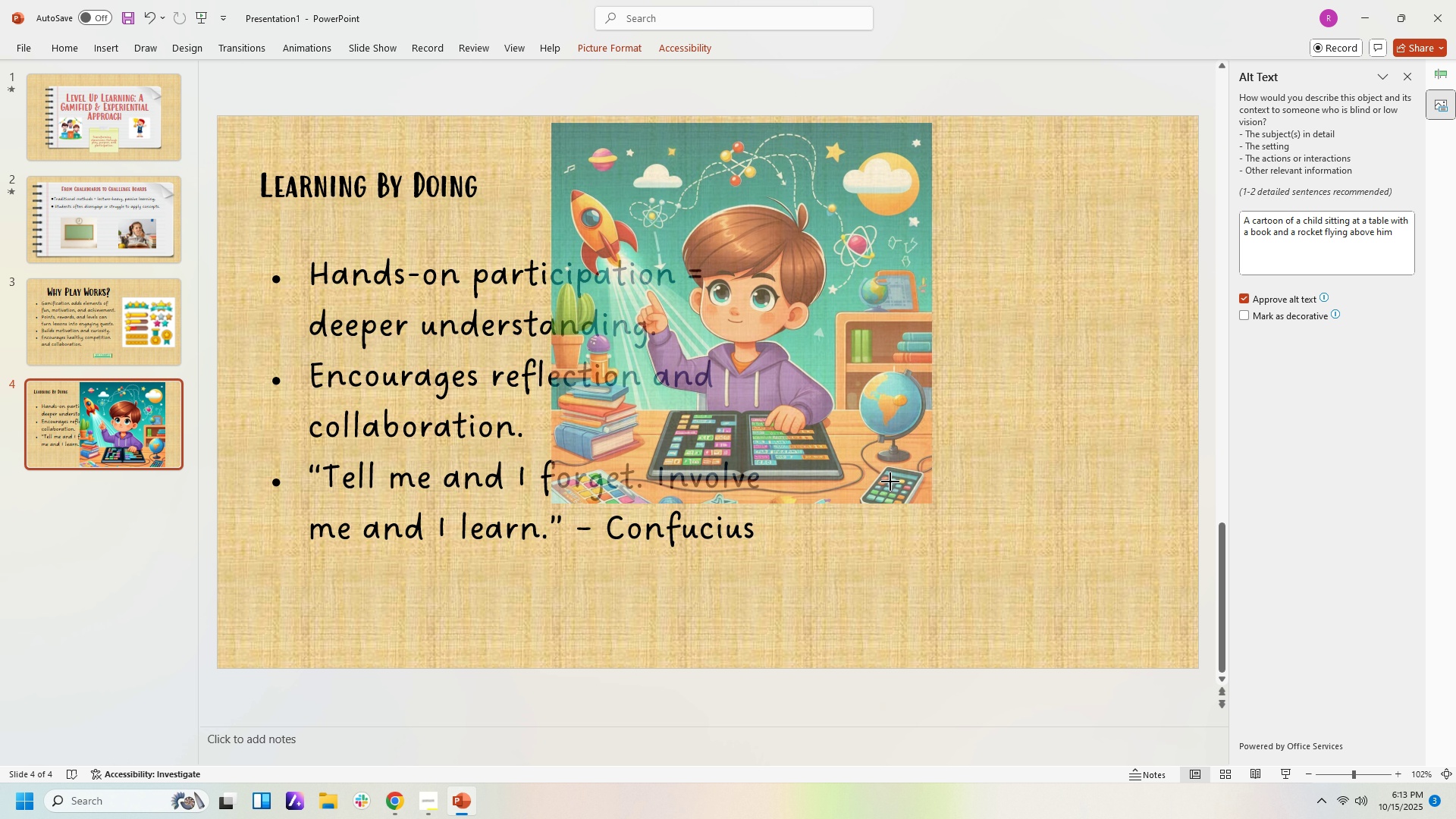 
left_click([605, 48])
 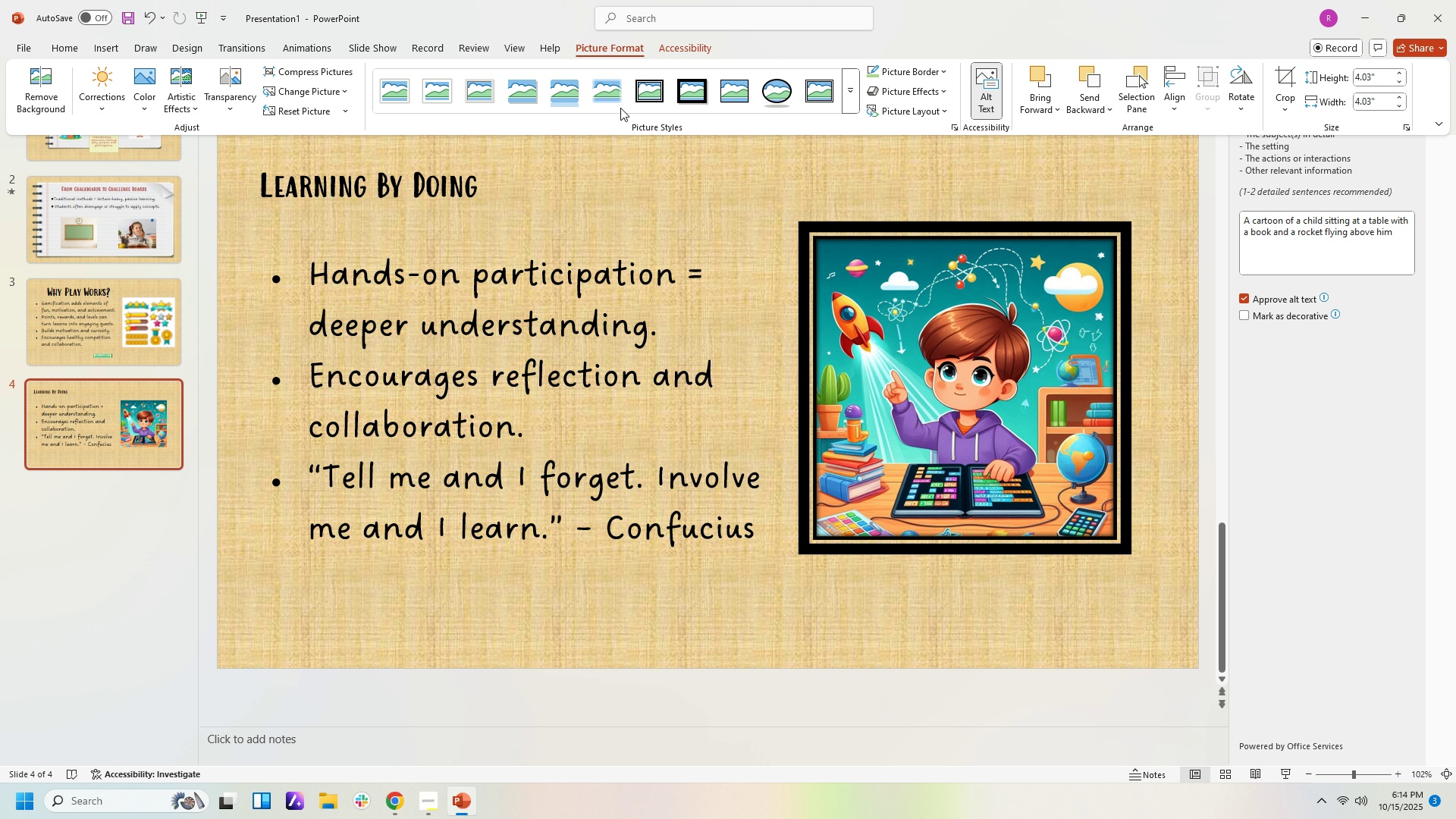 
mouse_move([551, 102])
 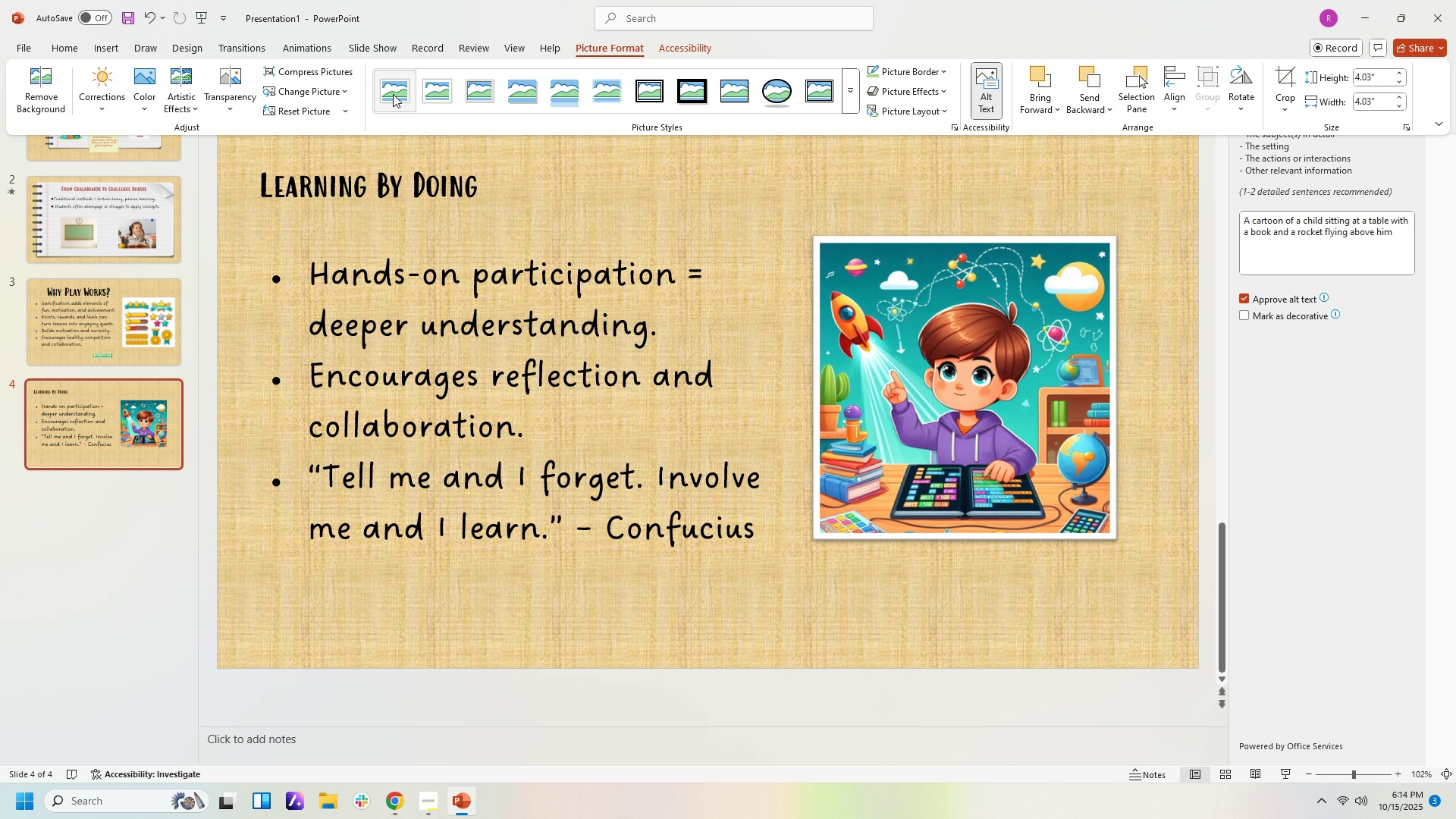 
wait(6.06)
 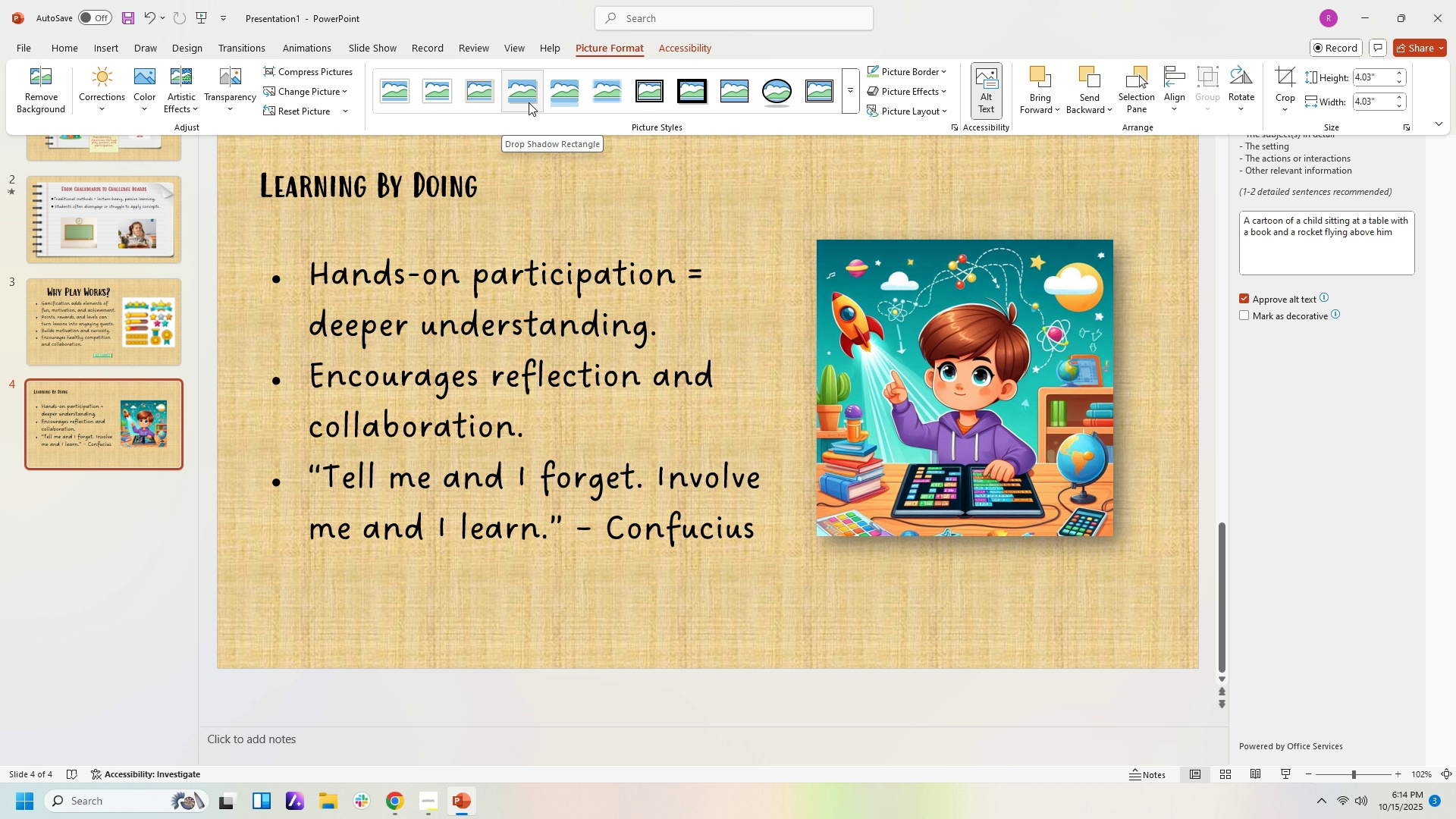 
left_click([393, 94])
 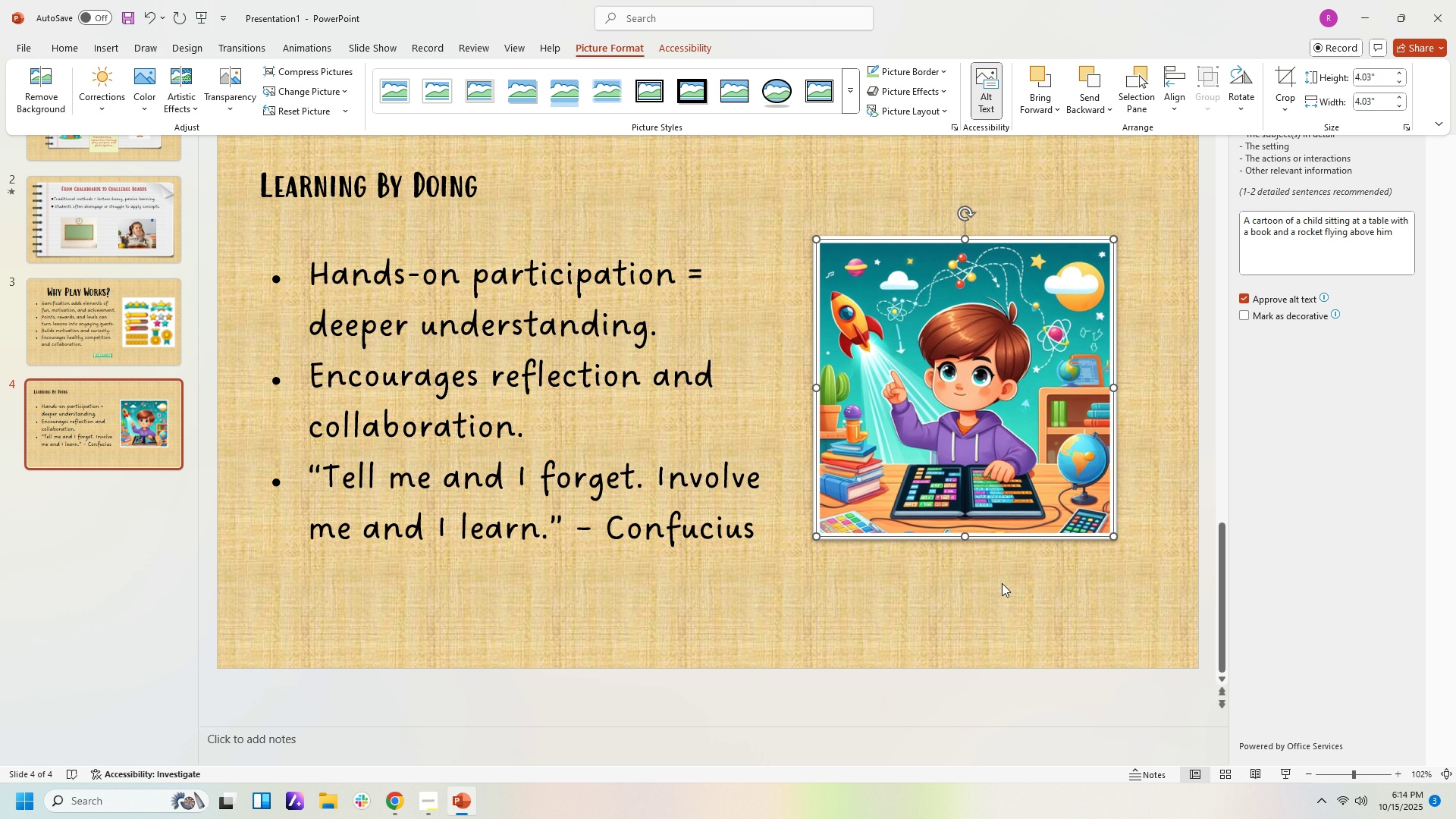 
left_click([1003, 586])
 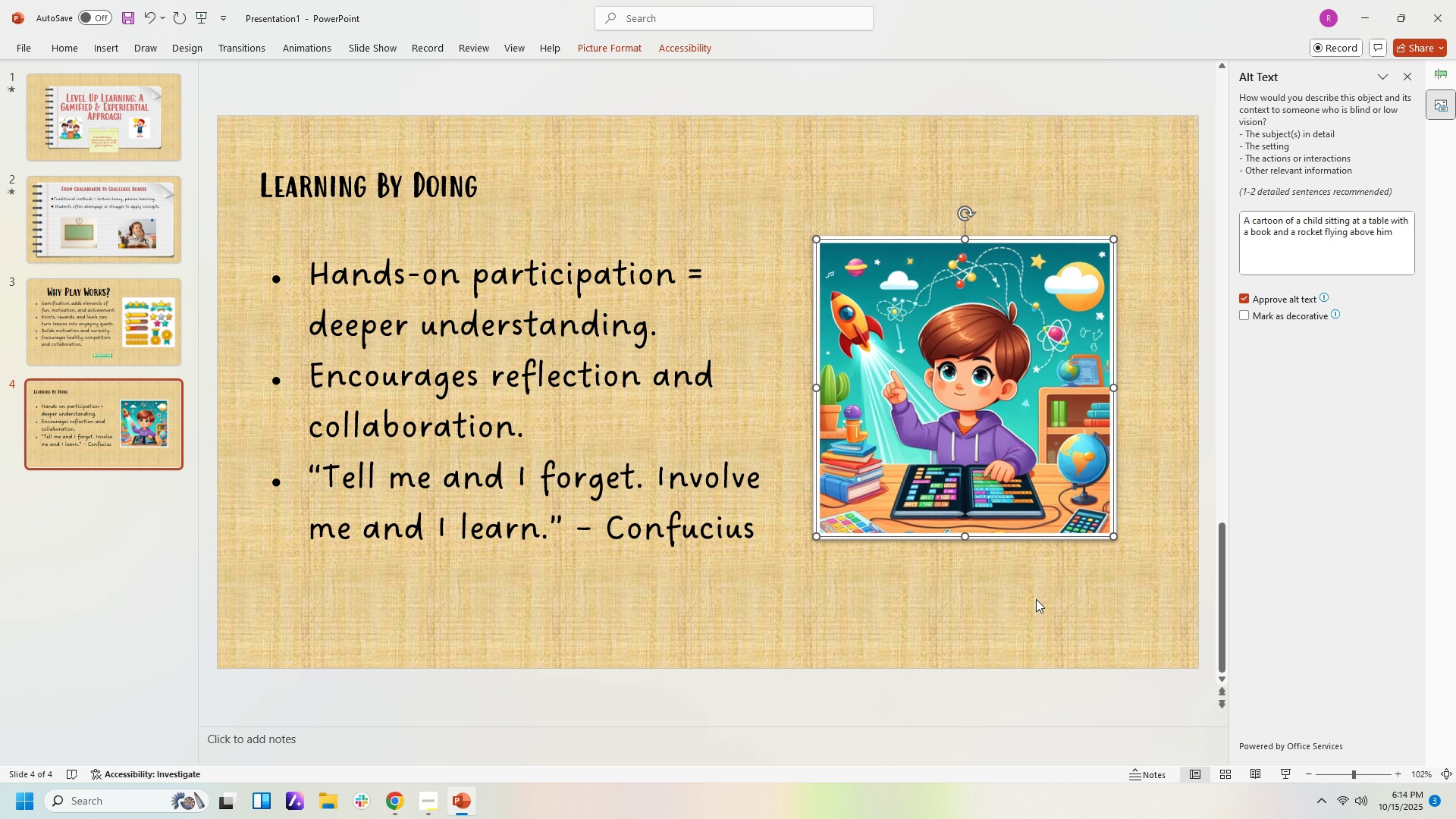 
left_click([1036, 599])
 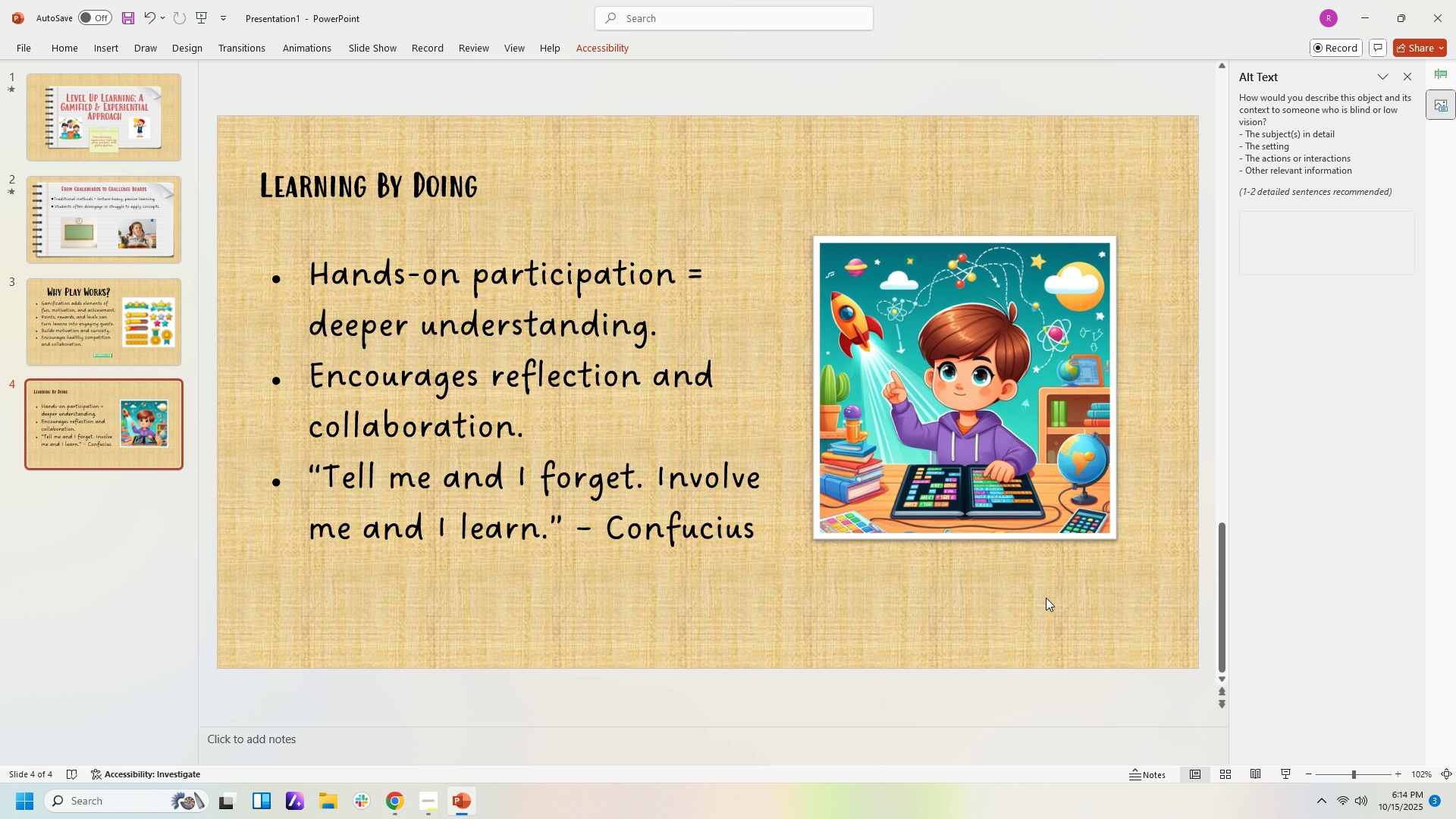 
wait(6.77)
 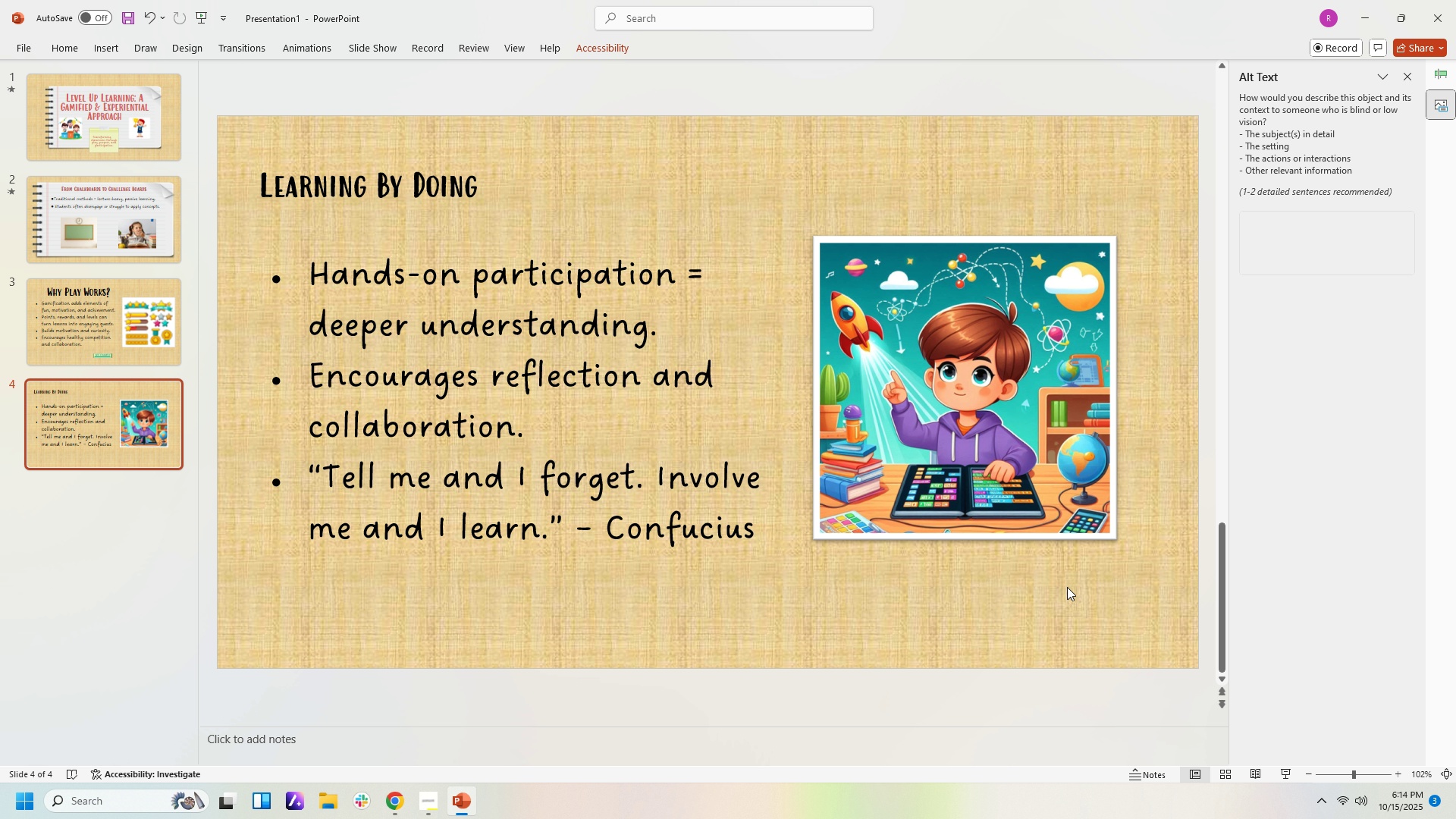 
double_click([400, 187])
 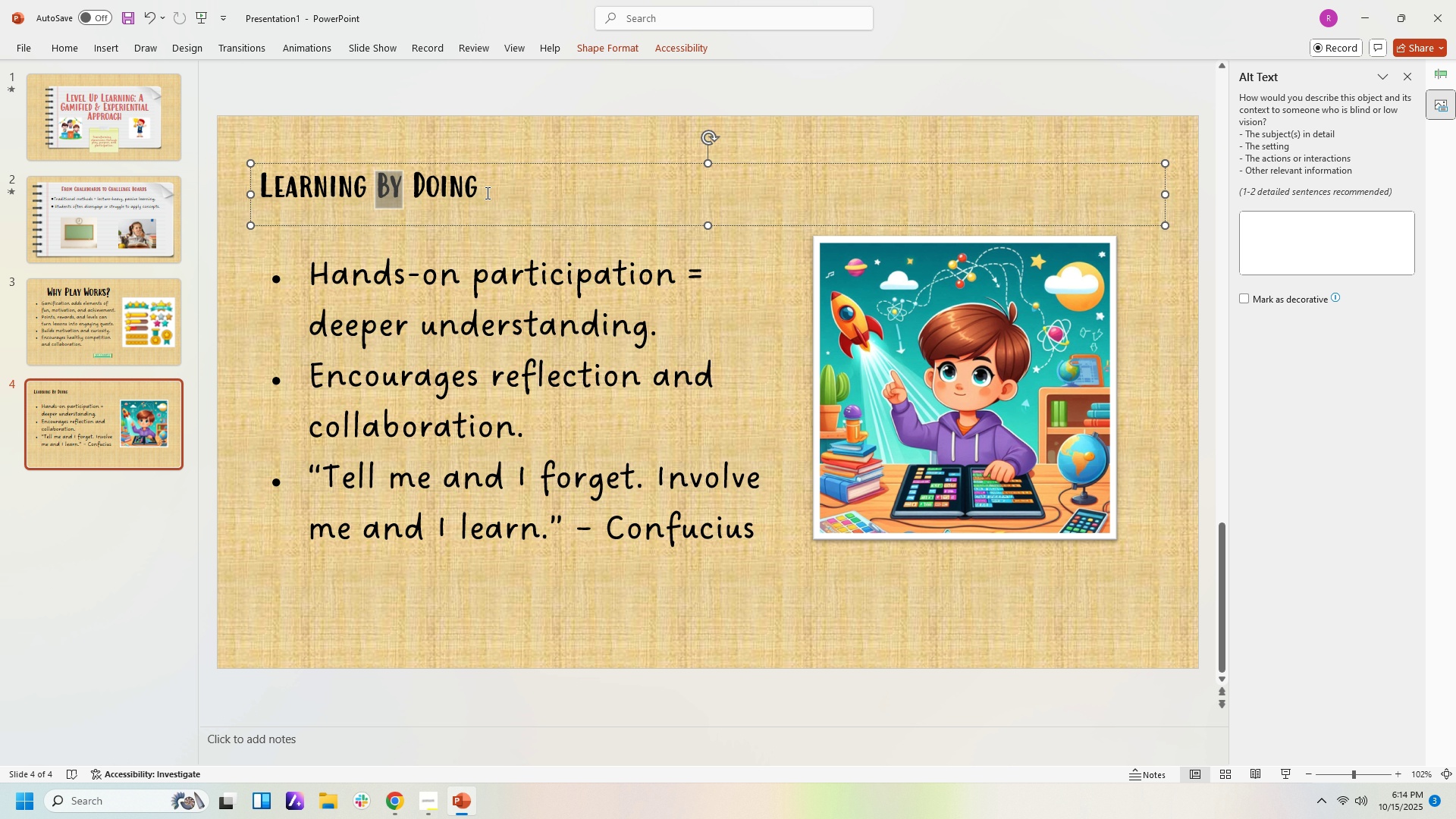 
left_click([486, 193])
 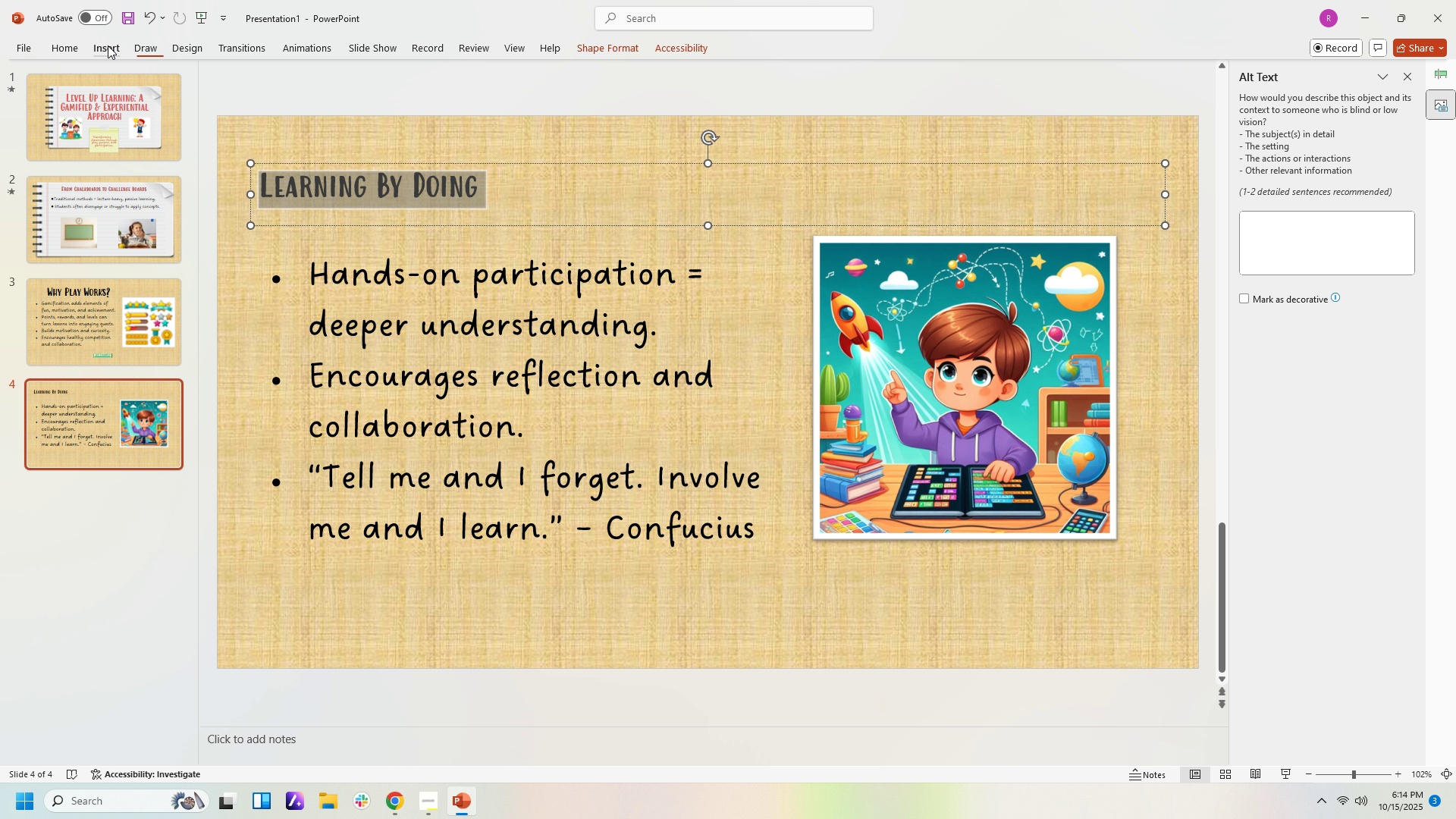 
double_click([65, 41])
 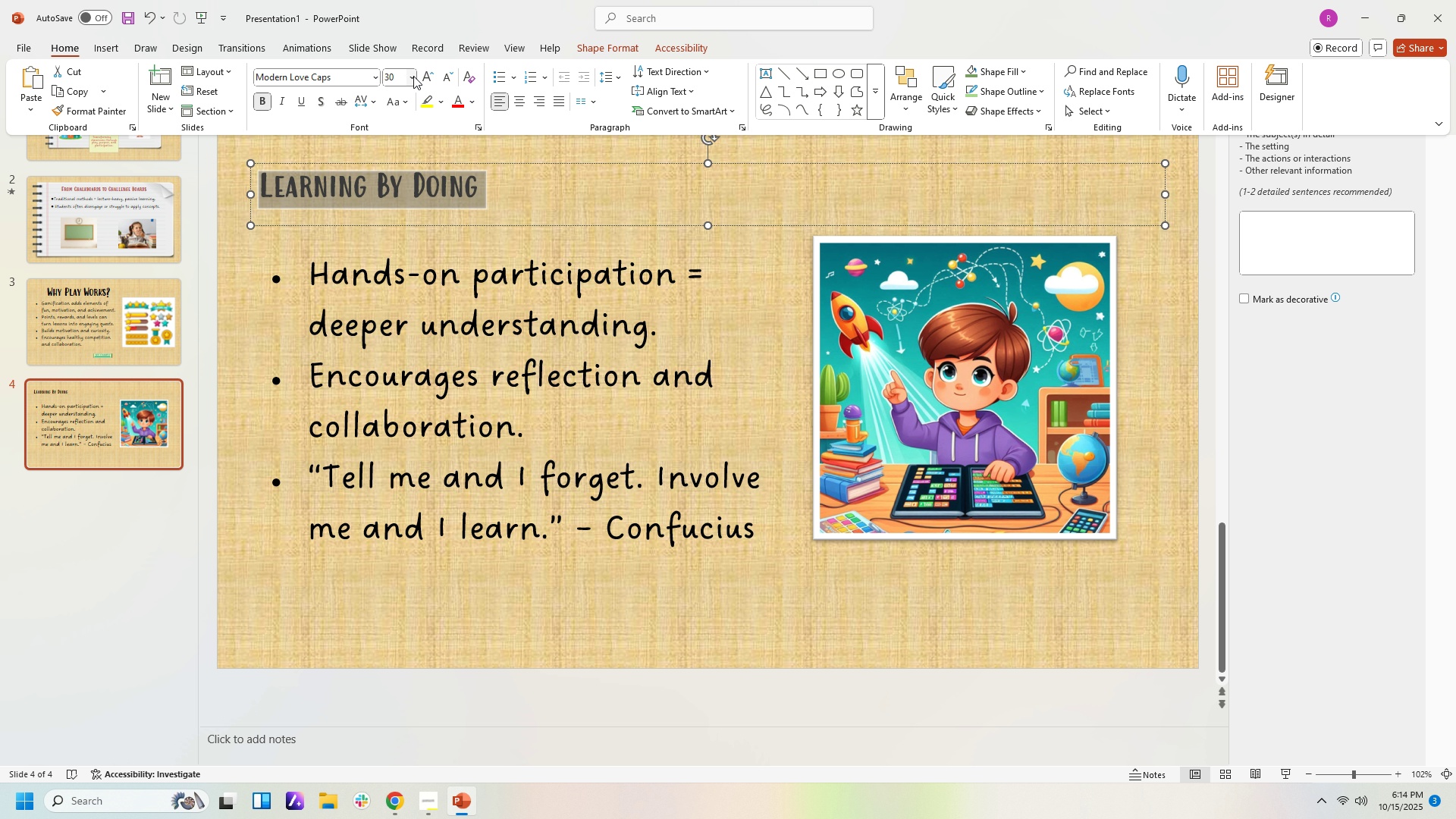 
left_click([413, 76])
 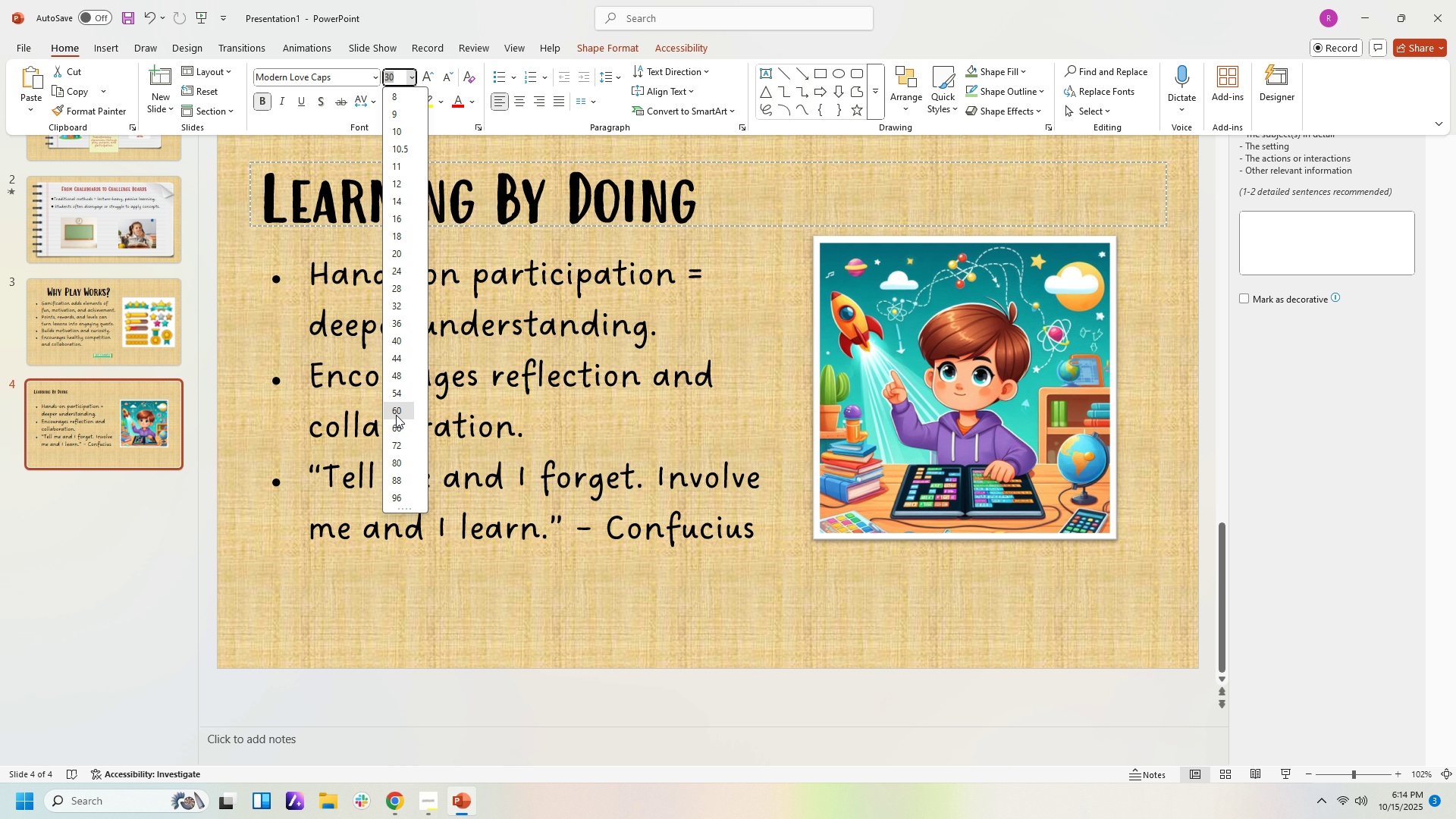 
left_click([396, 415])
 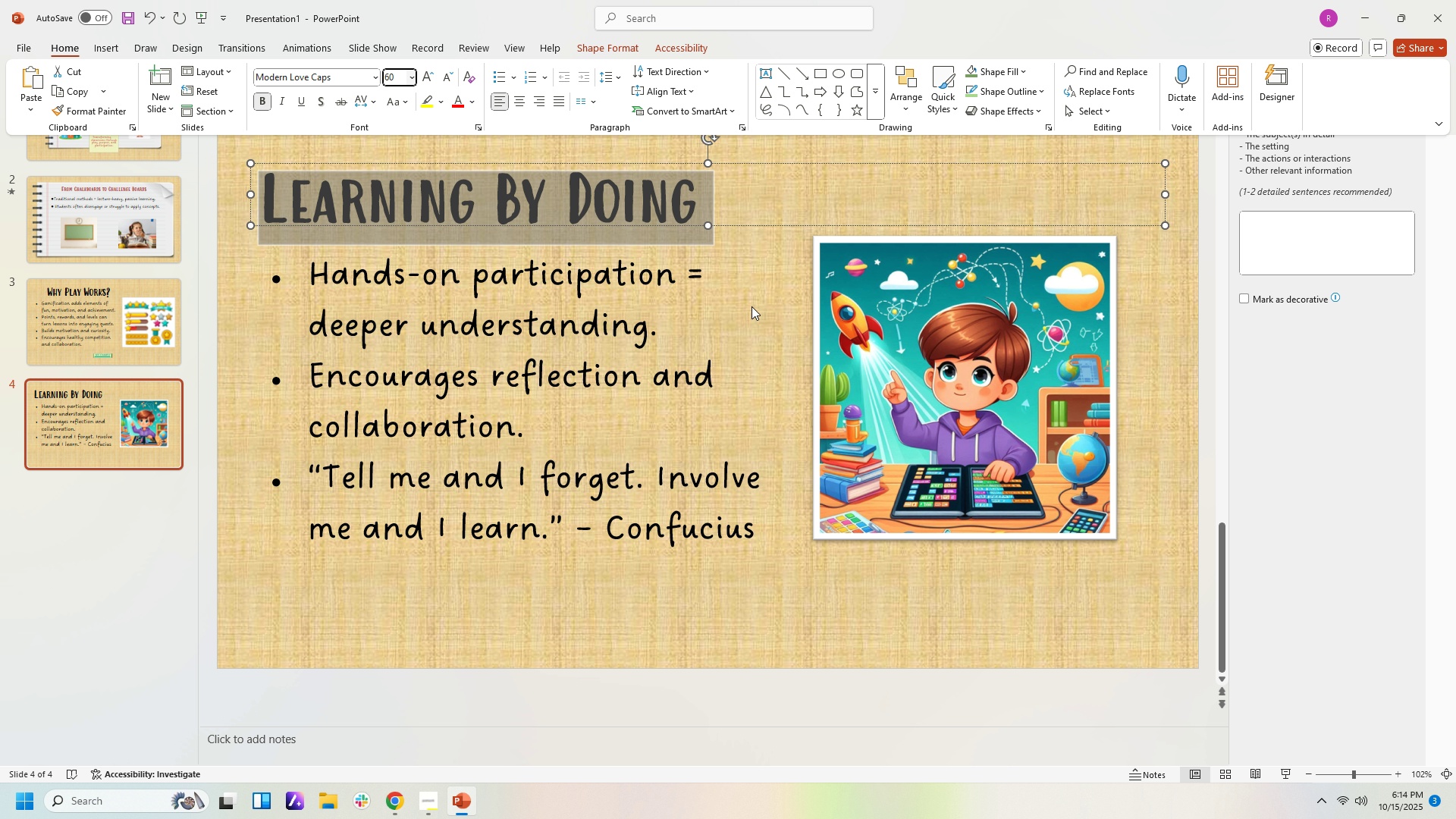 
left_click([752, 306])
 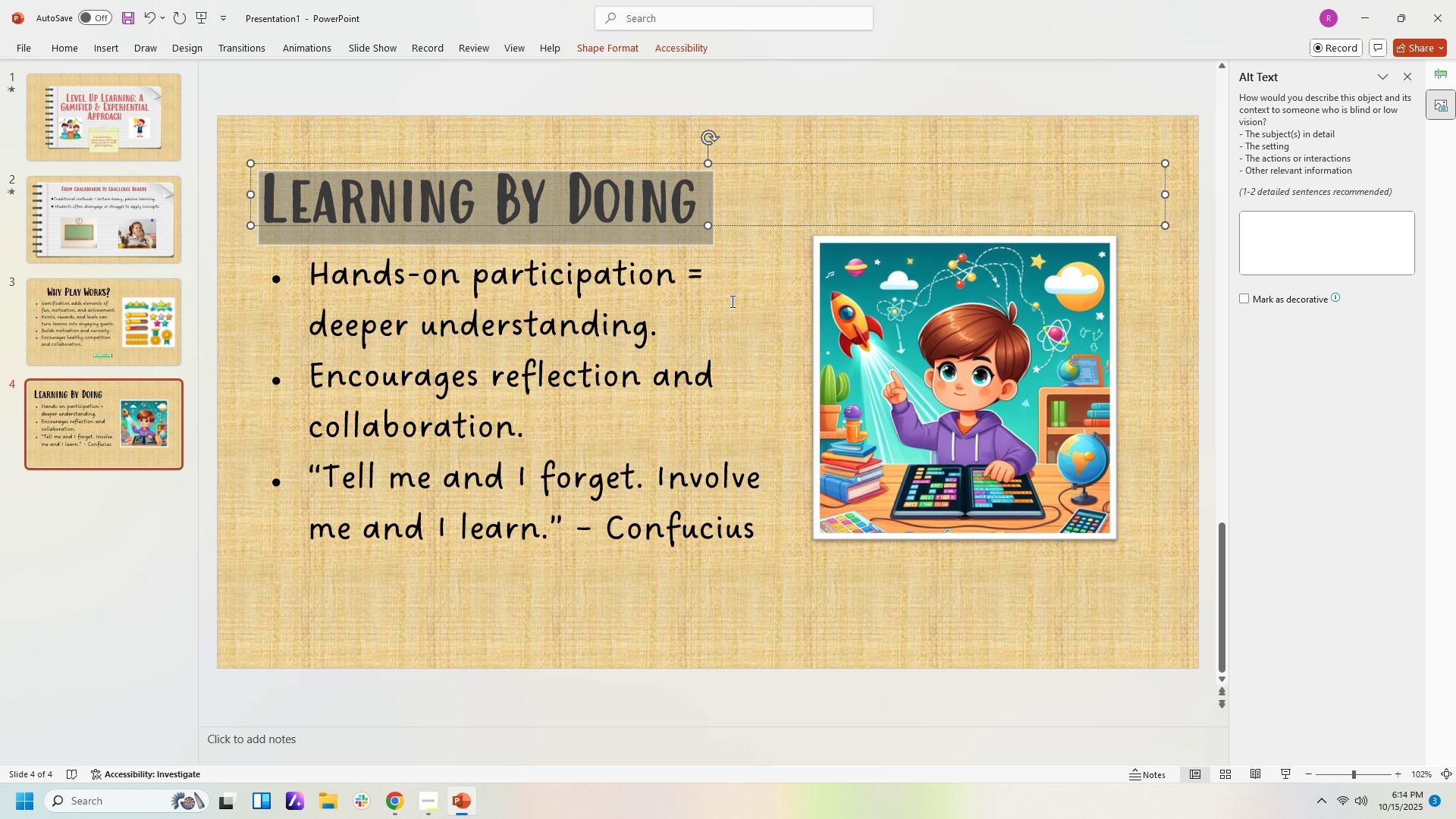 
left_click([731, 301])
 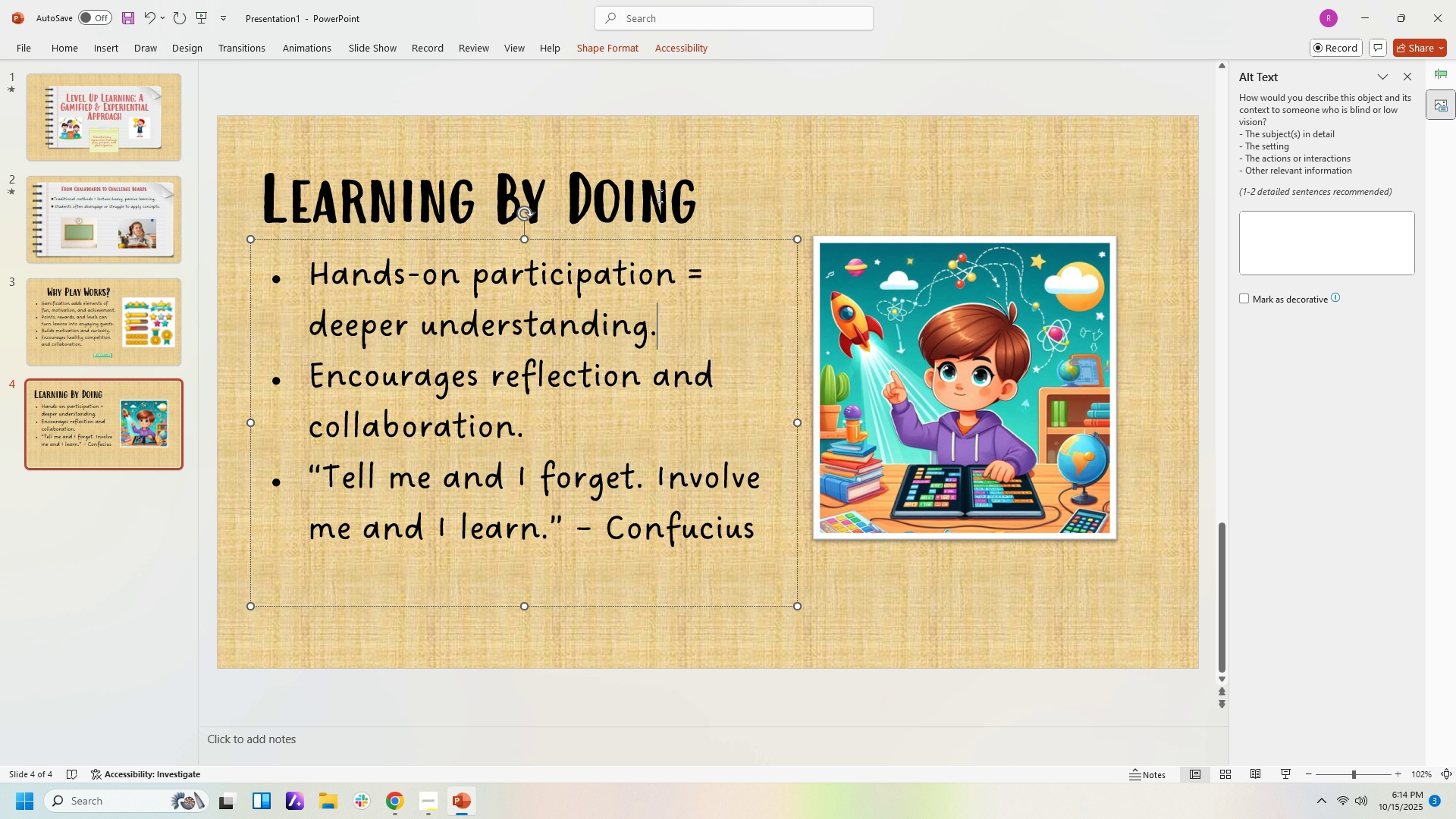 
left_click([658, 196])
 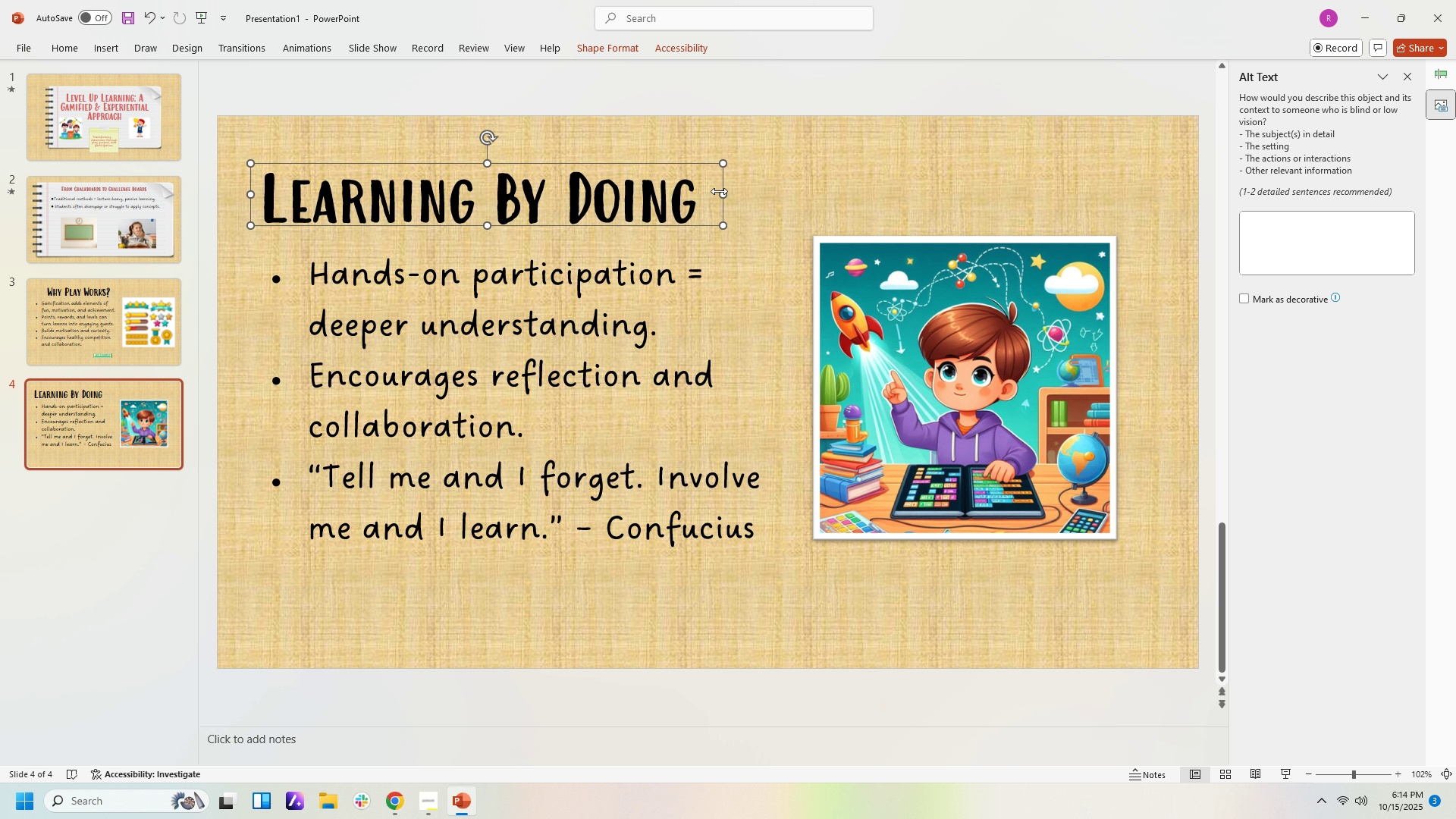 
left_click([625, 135])
 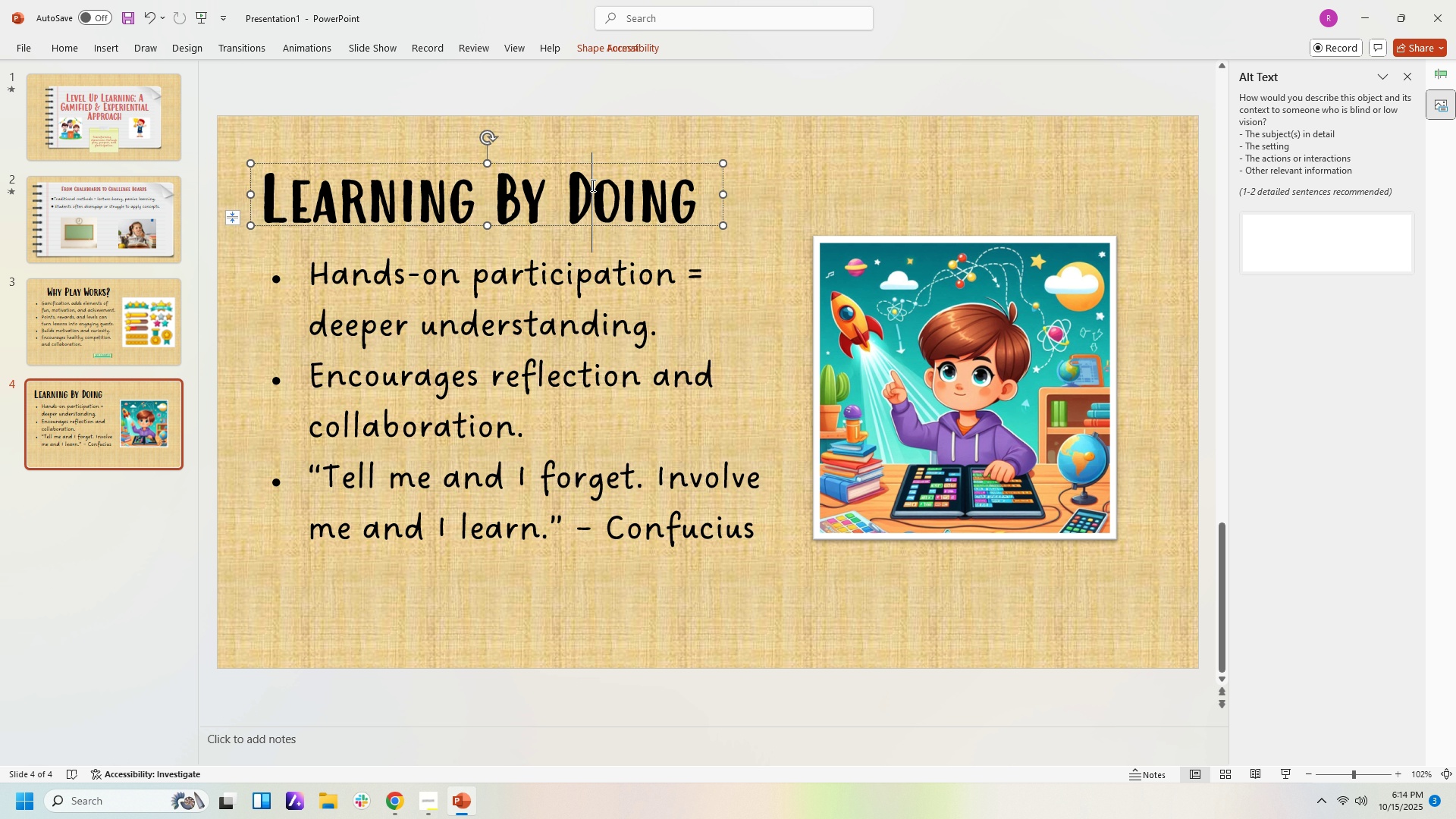 
left_click([592, 185])
 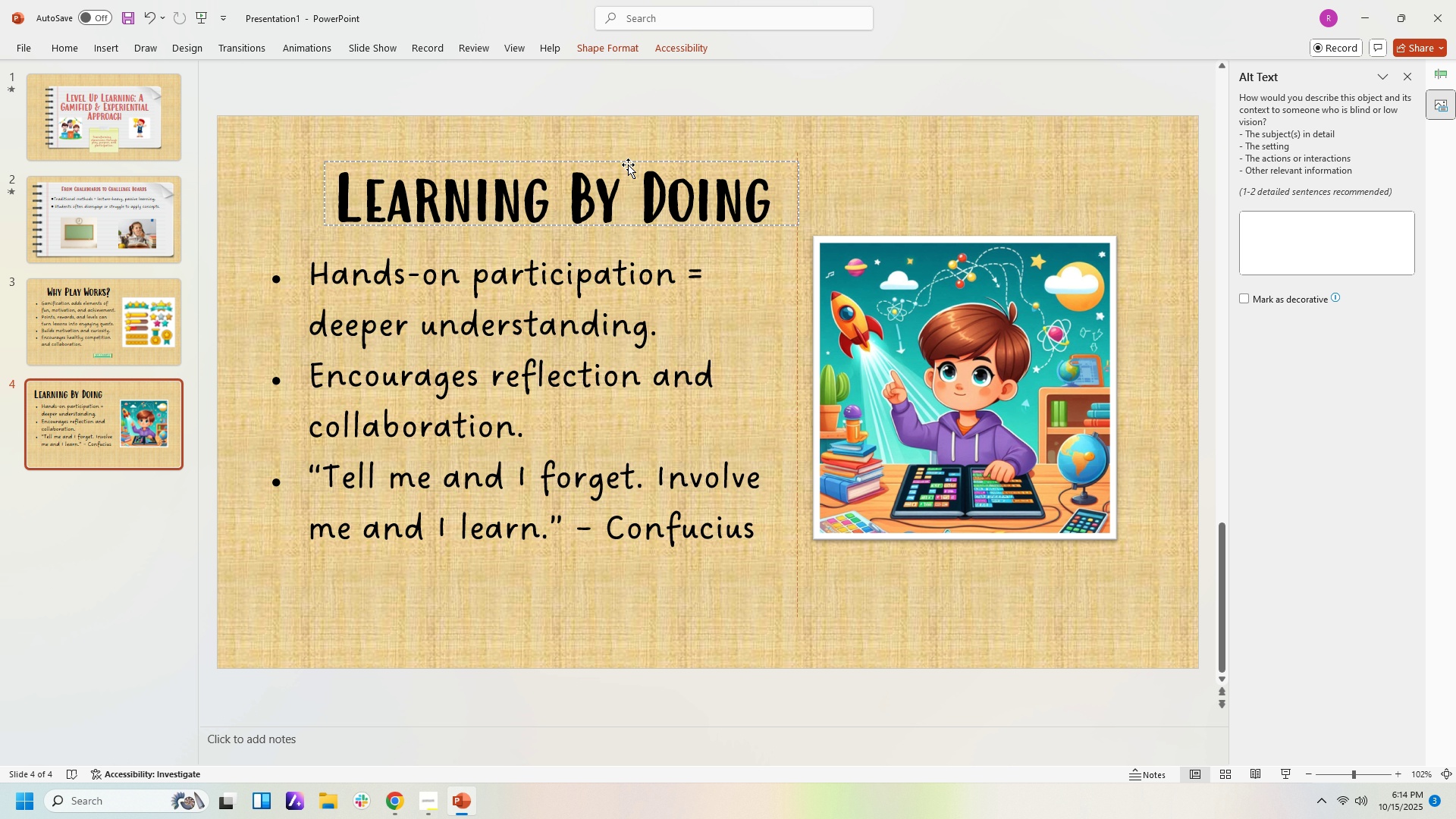 
left_click([980, 121])
 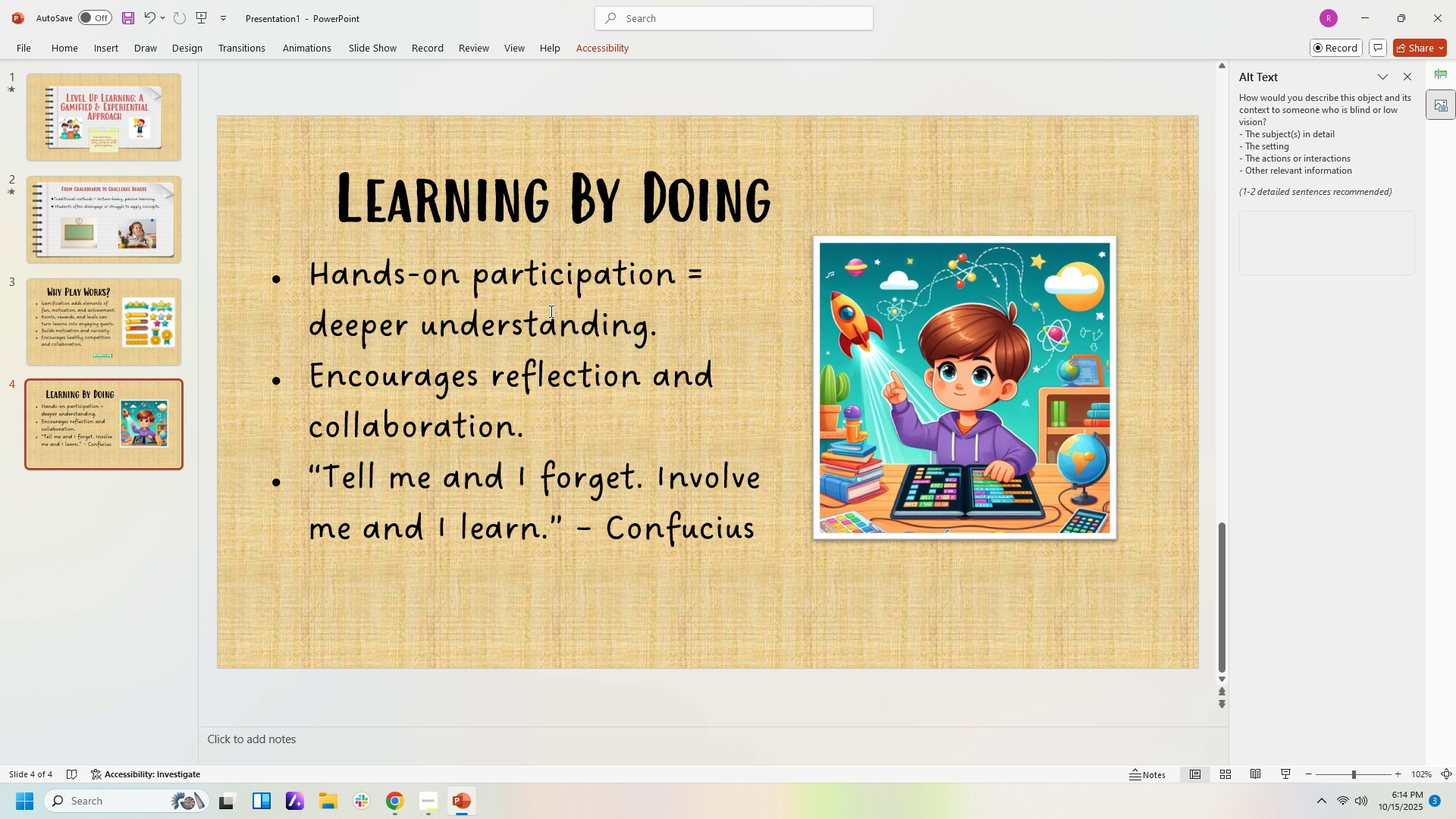 
wait(8.41)
 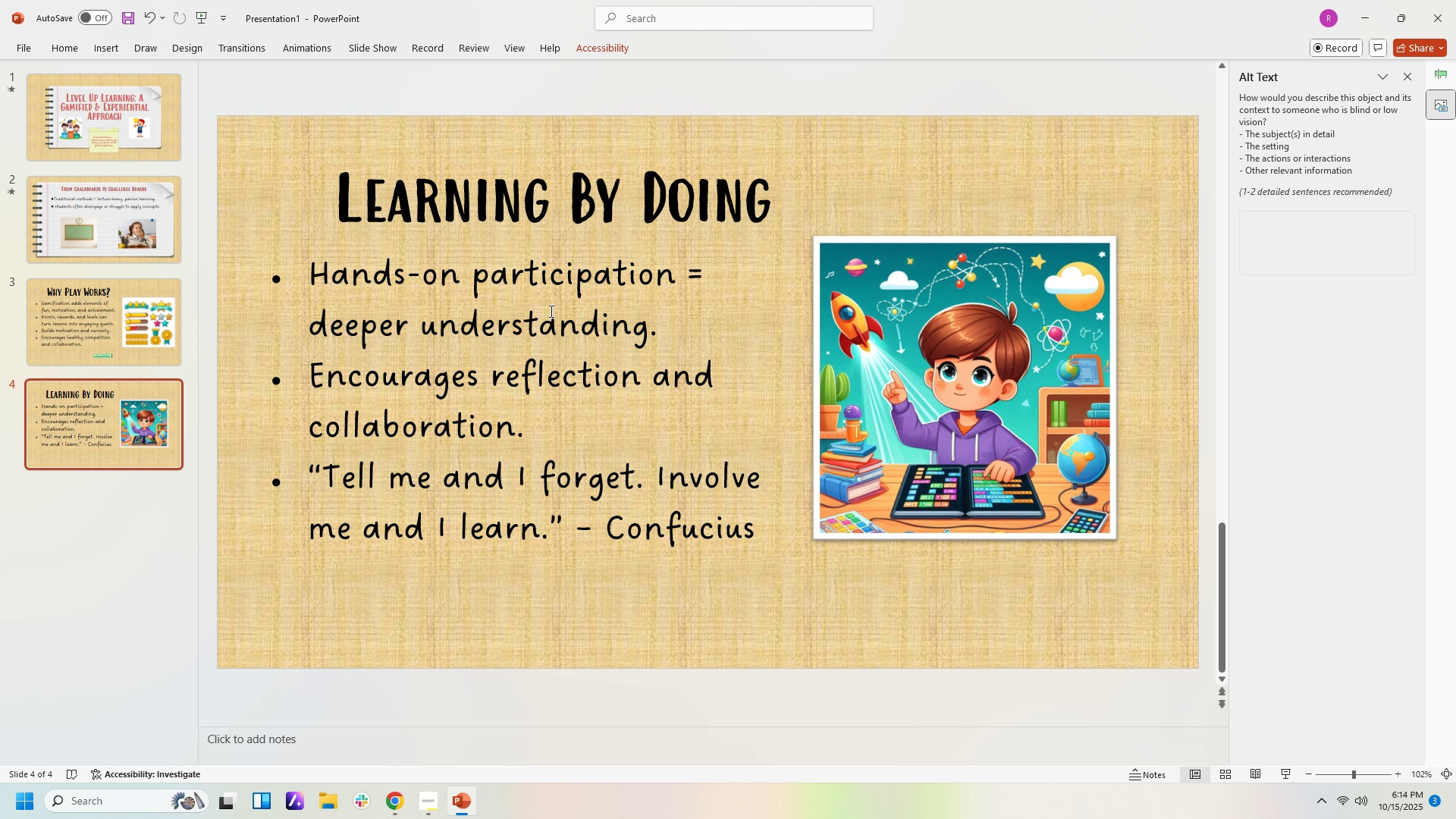 
left_click([83, 300])
 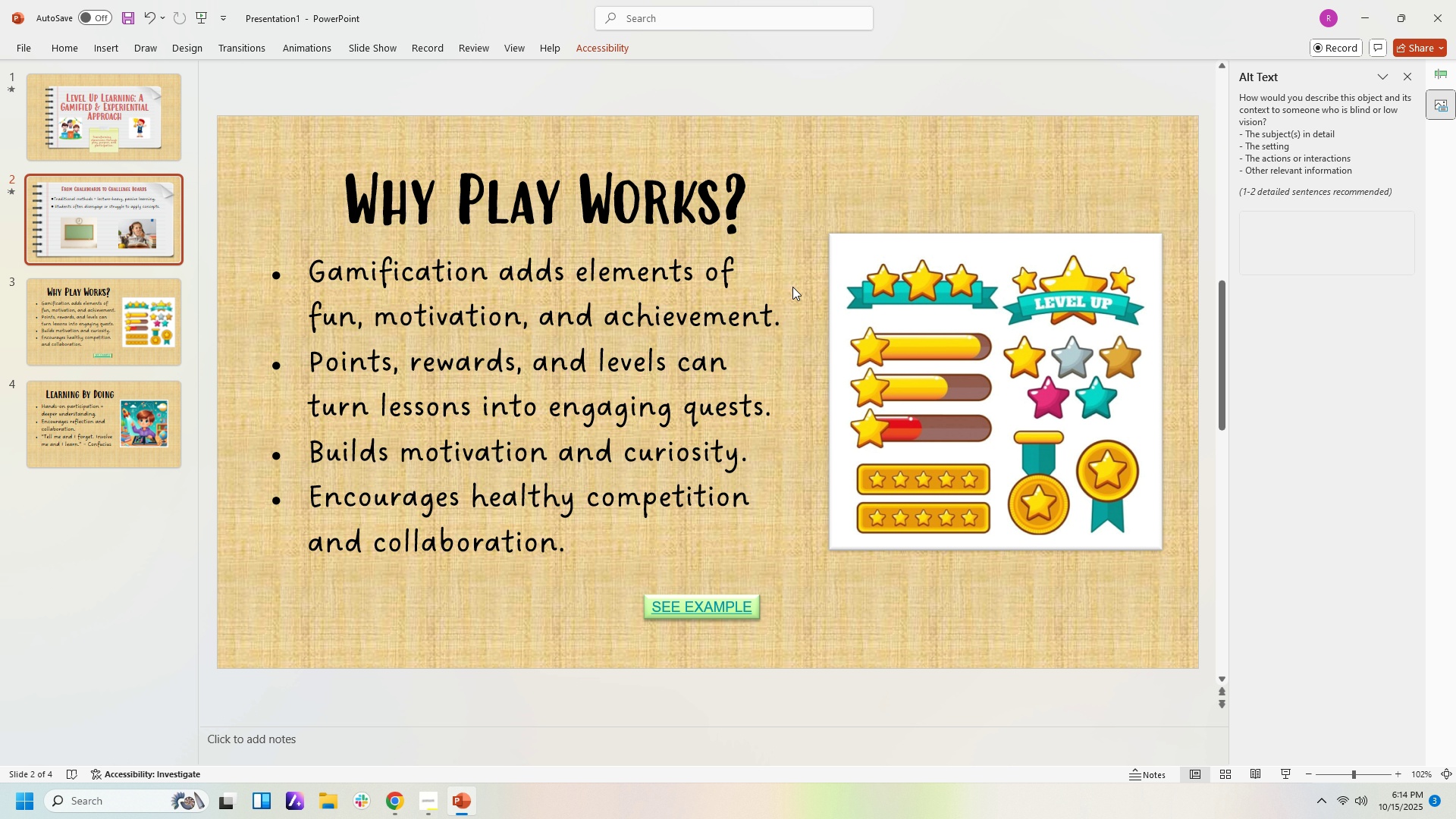 
scroll: coordinate [792, 287], scroll_direction: up, amount: 1.0
 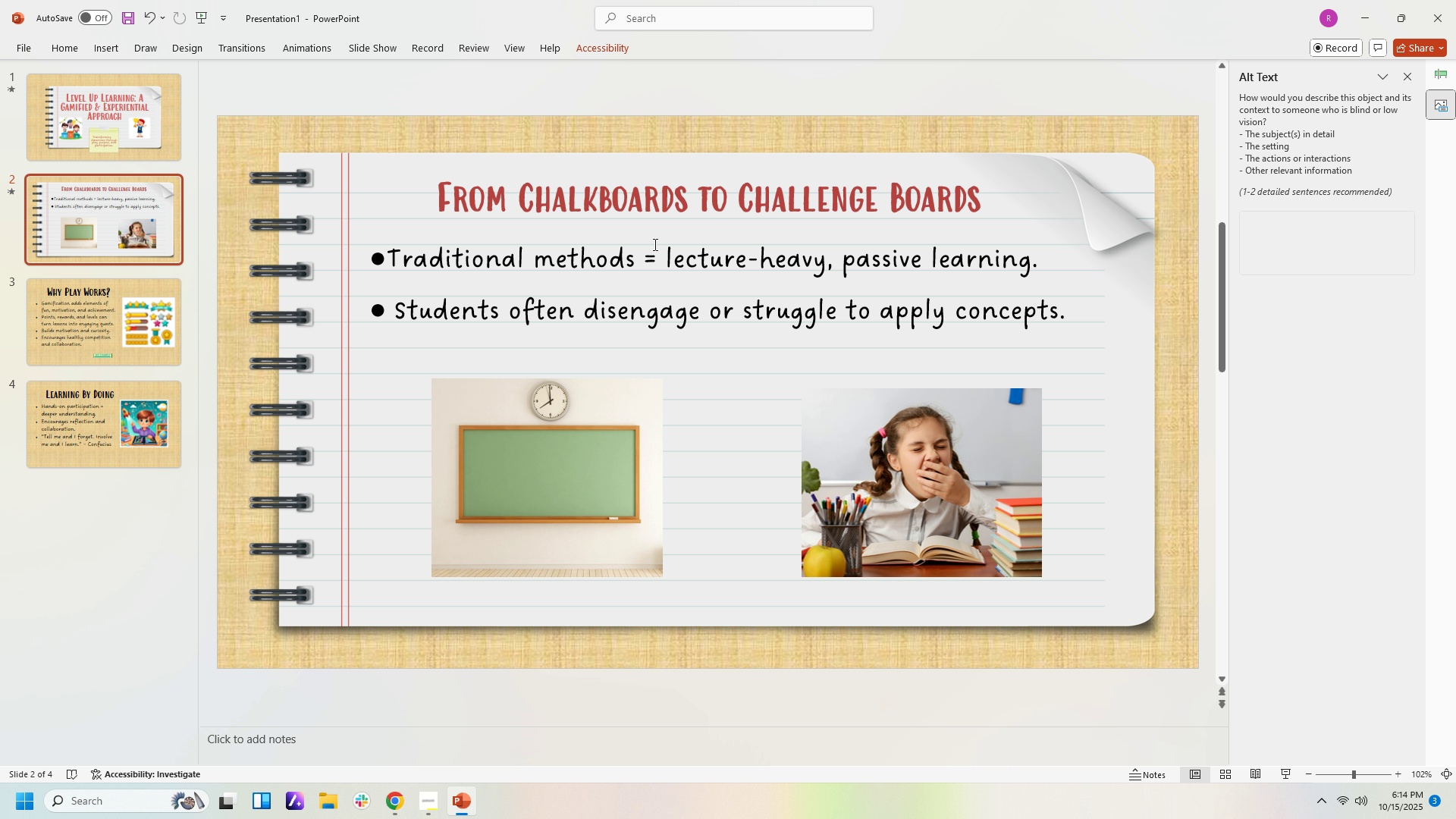 
scroll: coordinate [663, 262], scroll_direction: down, amount: 1.0
 